 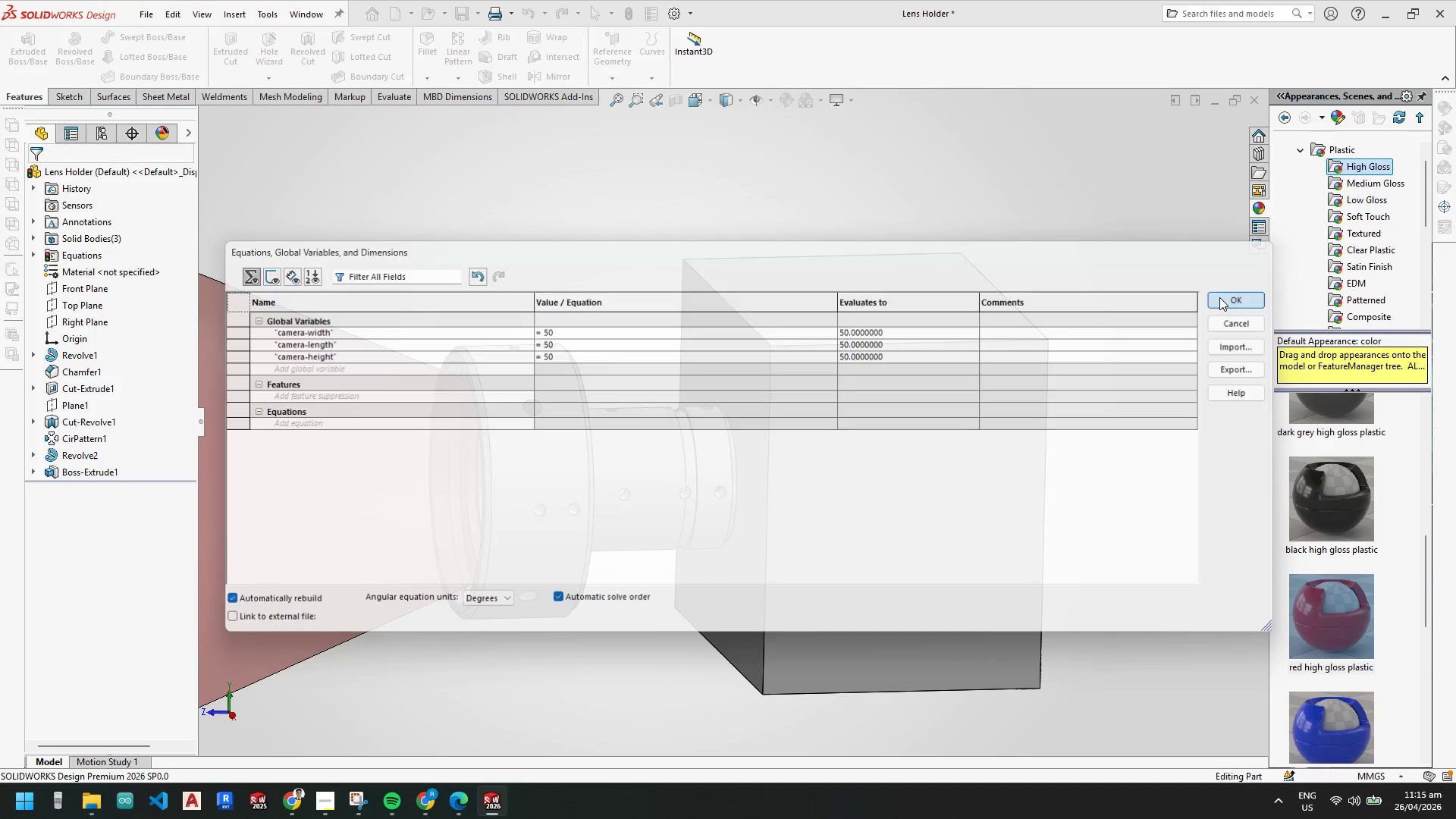 
left_click([400, 372])
 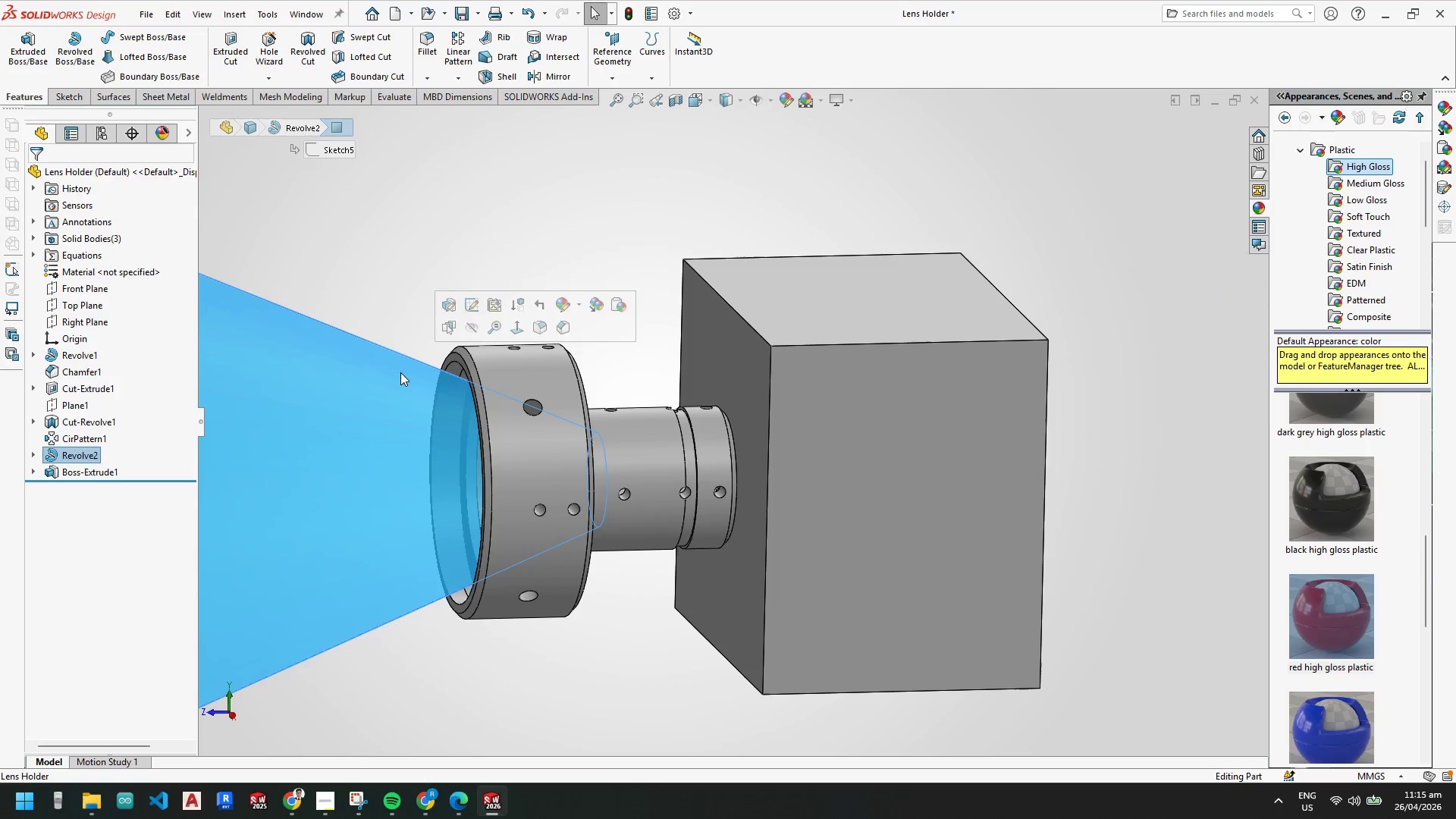 
right_click([400, 372])
 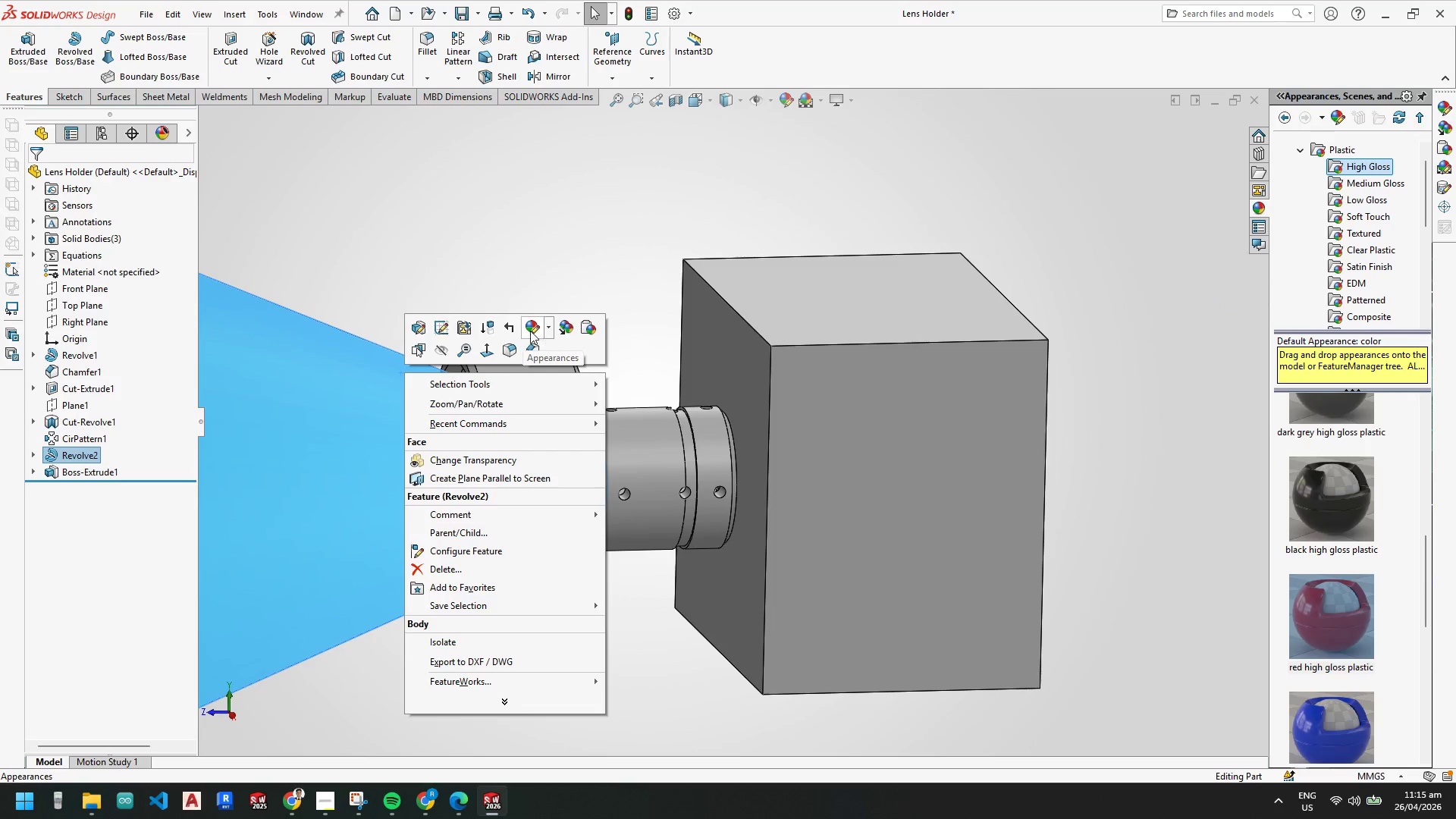 
left_click([529, 328])
 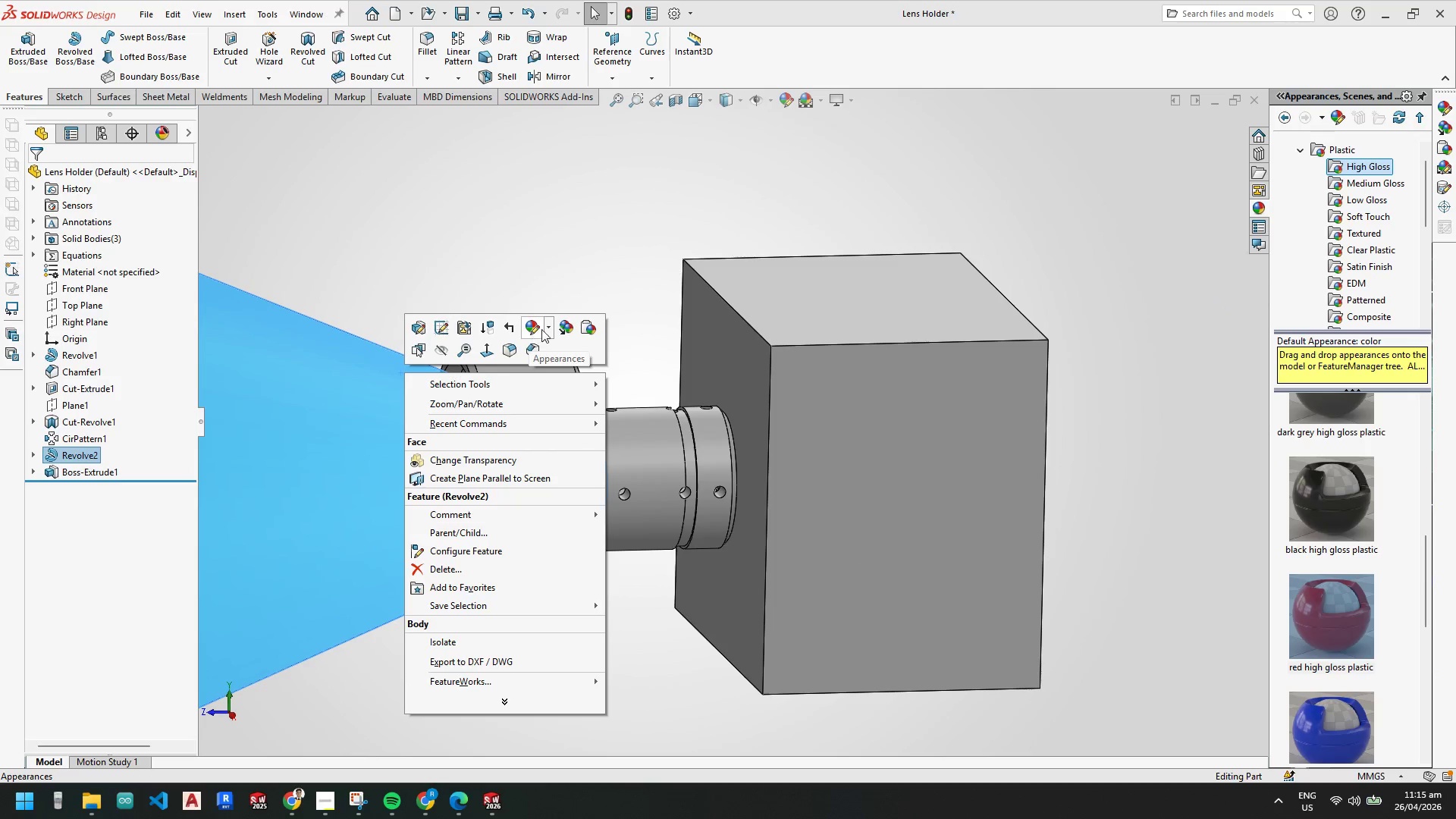 
left_click([536, 323])
 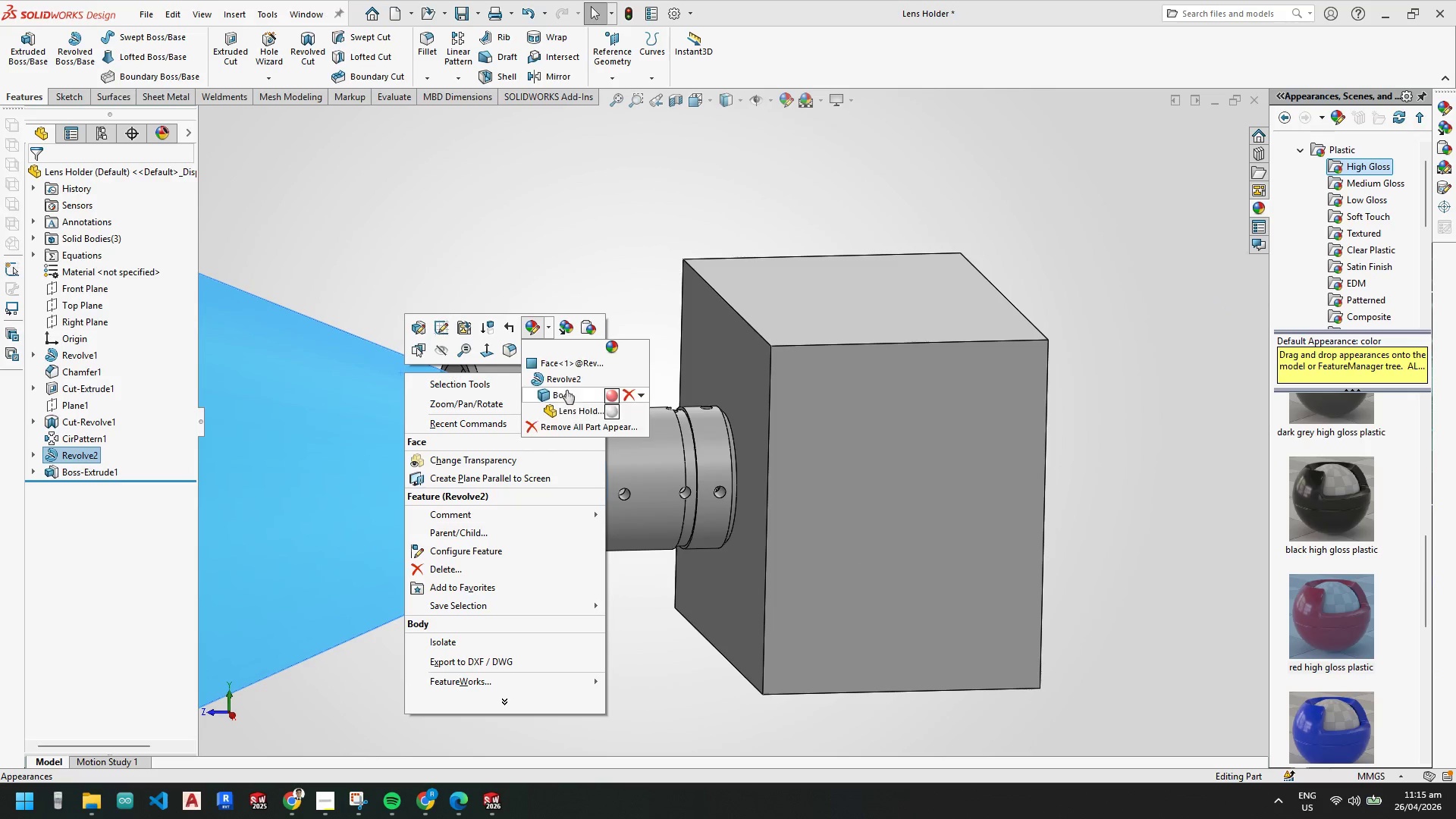 
left_click([566, 392])
 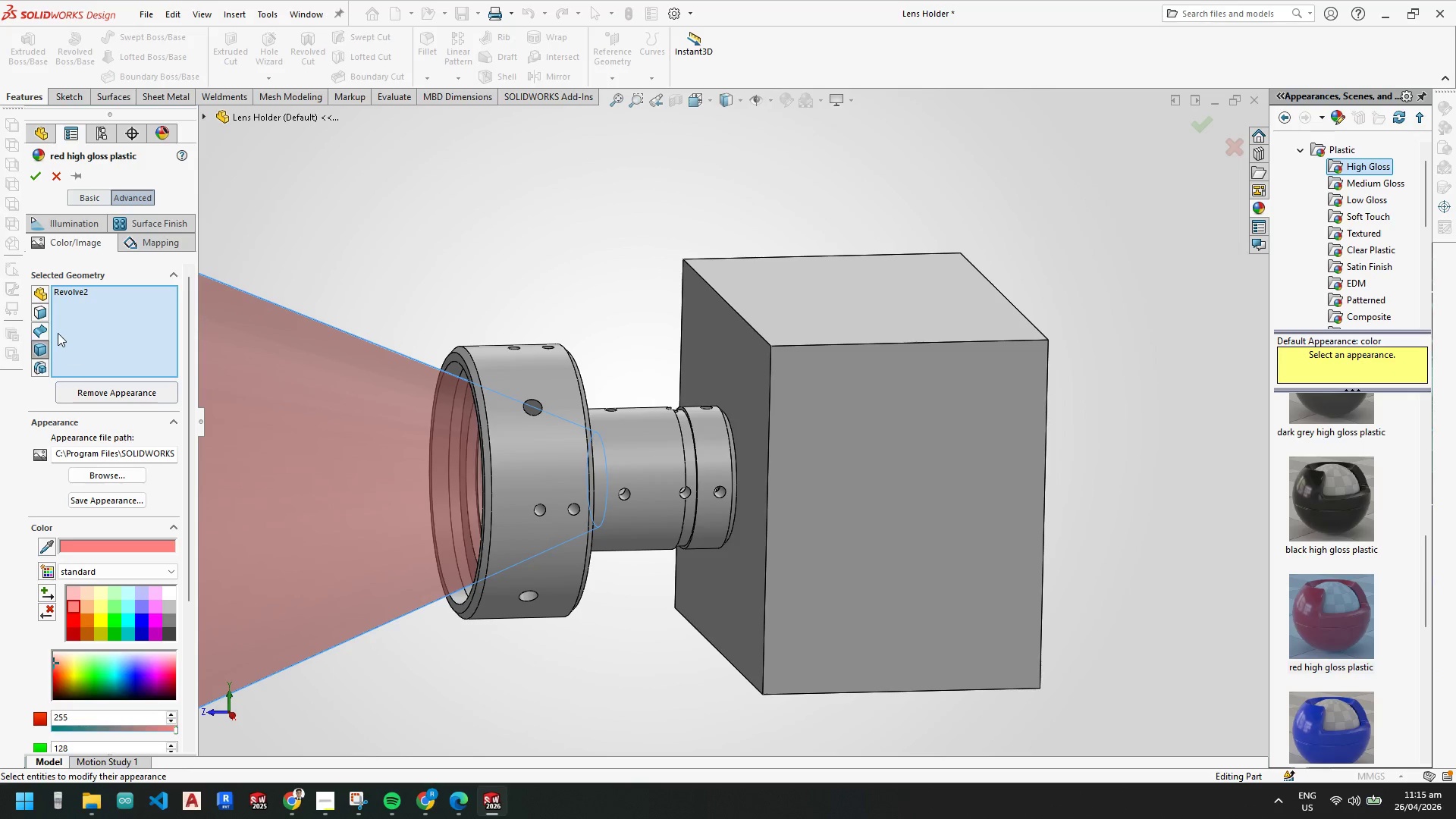 
double_click([978, 413])
 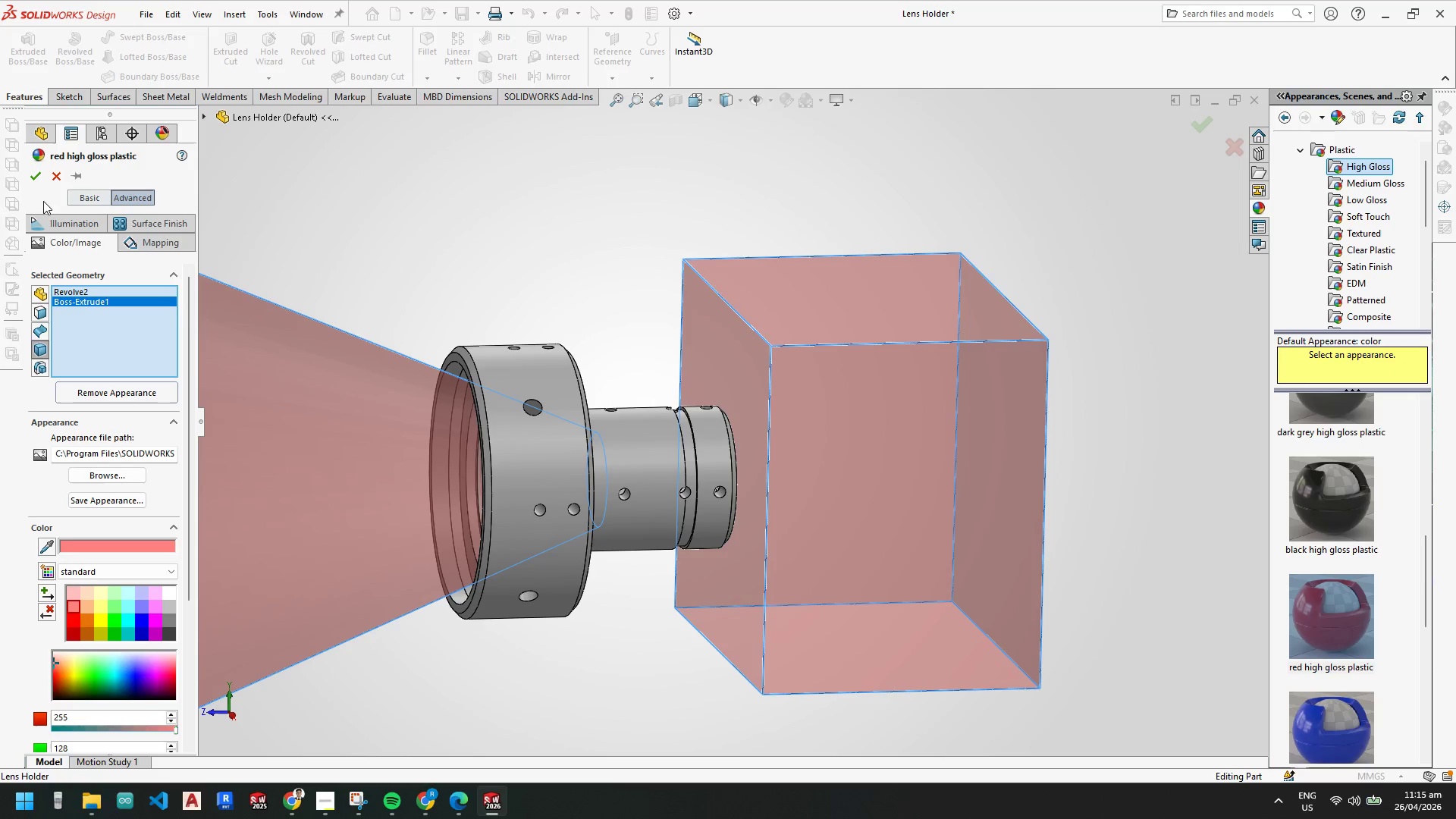 
left_click([39, 176])
 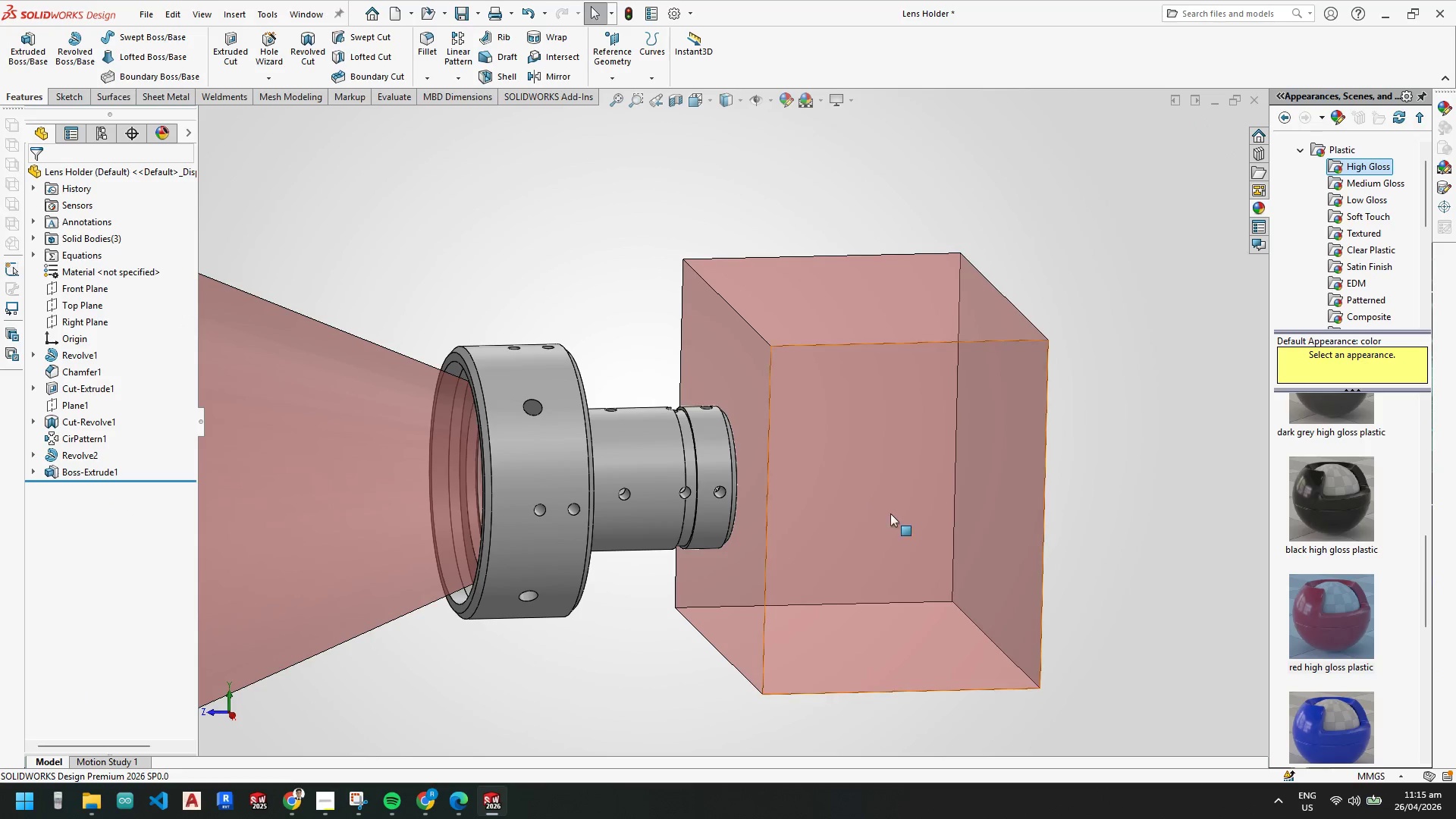 
scroll: coordinate [833, 443], scroll_direction: none, amount: 0.0
 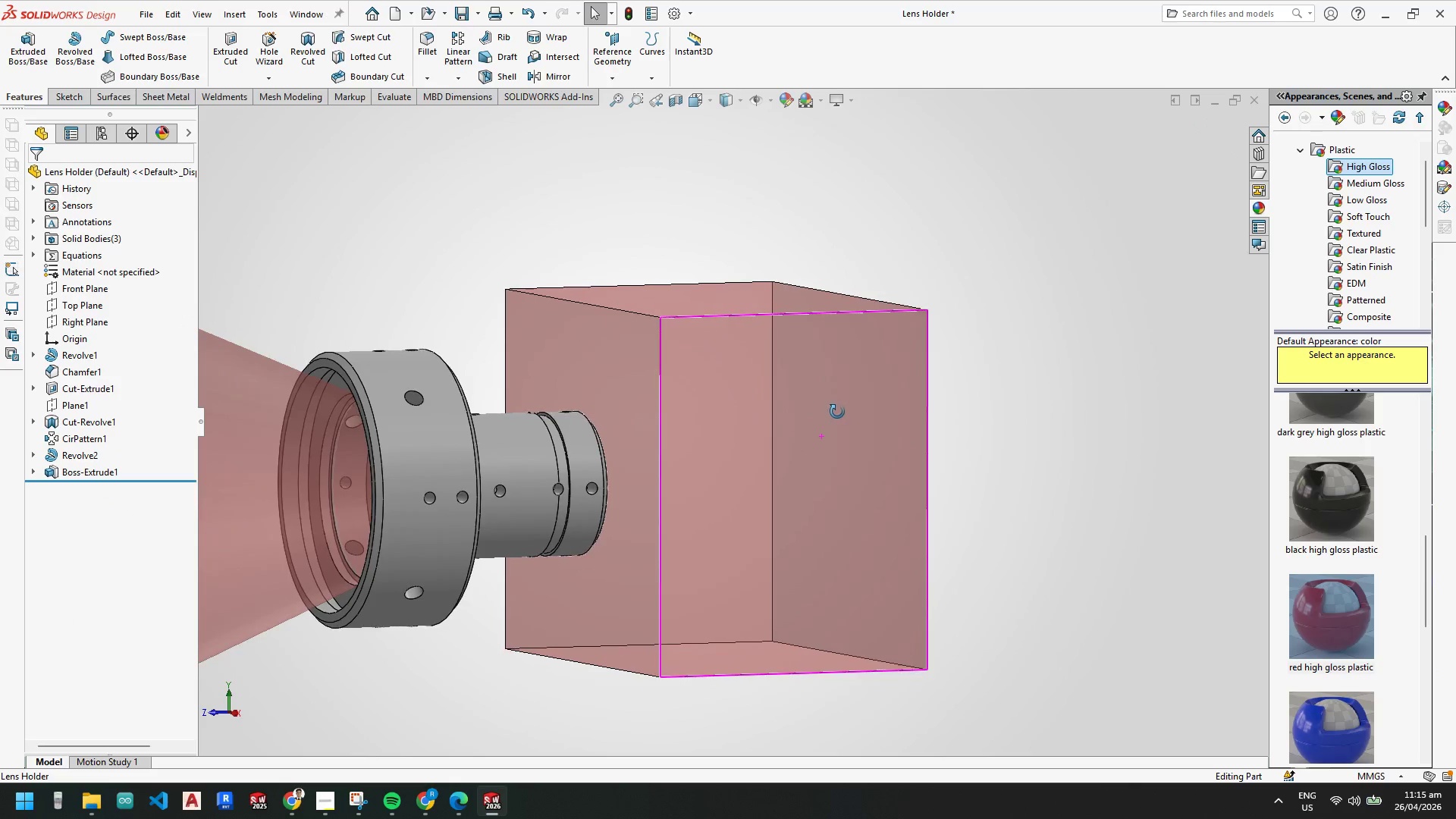 
scroll: coordinate [827, 498], scroll_direction: up, amount: 4.0
 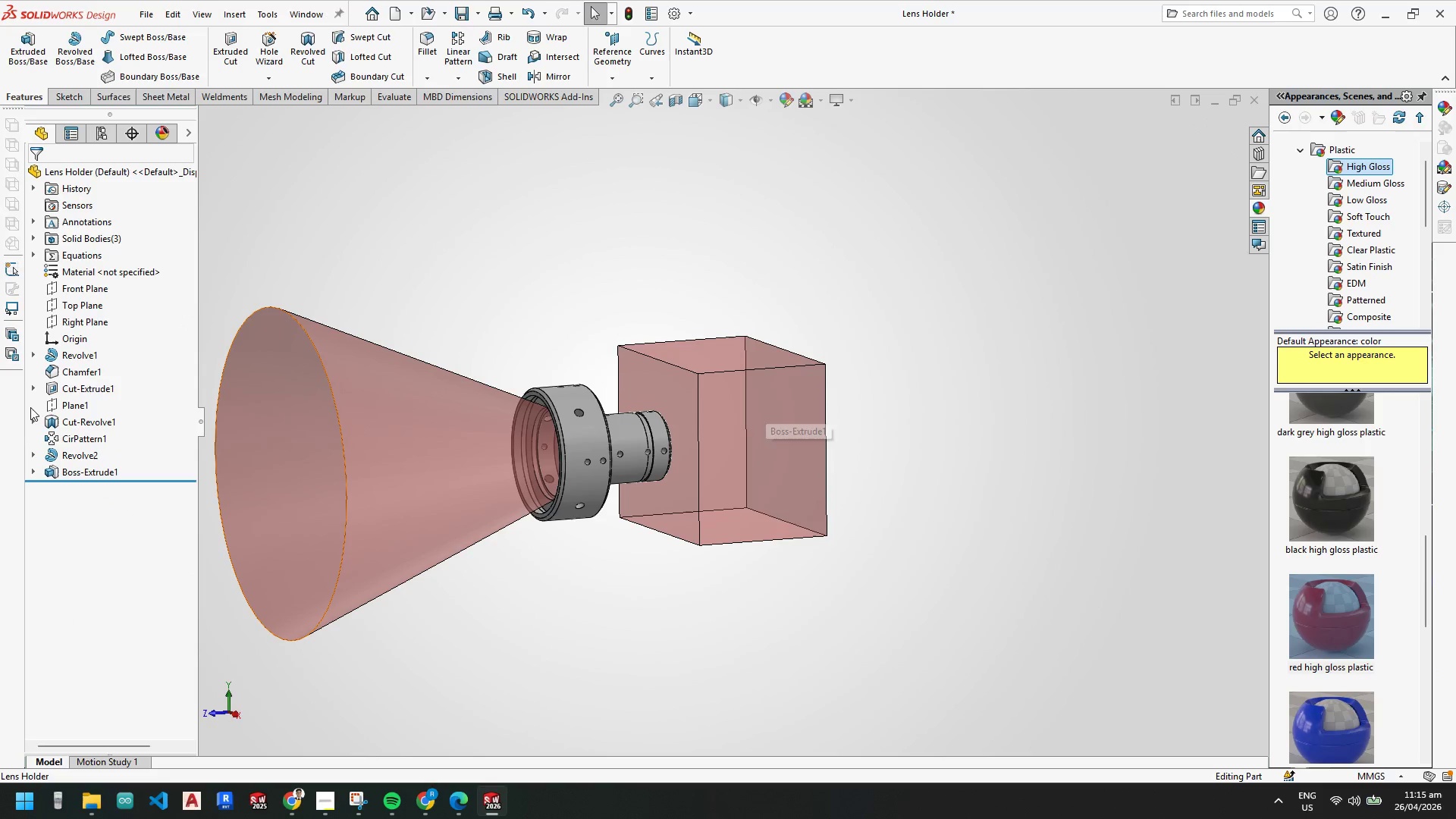 
left_click([77, 468])
 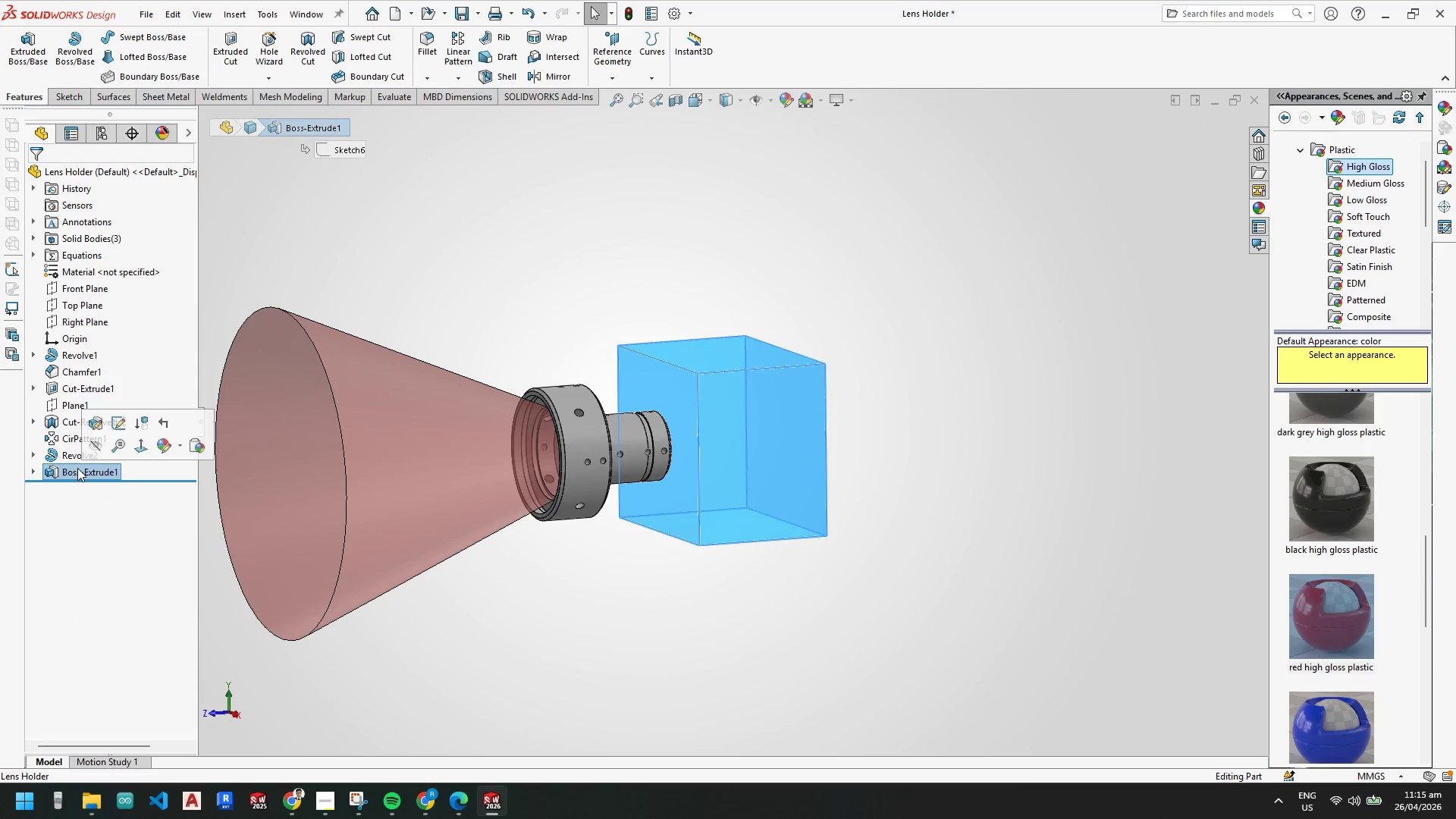 
right_click([77, 468])
 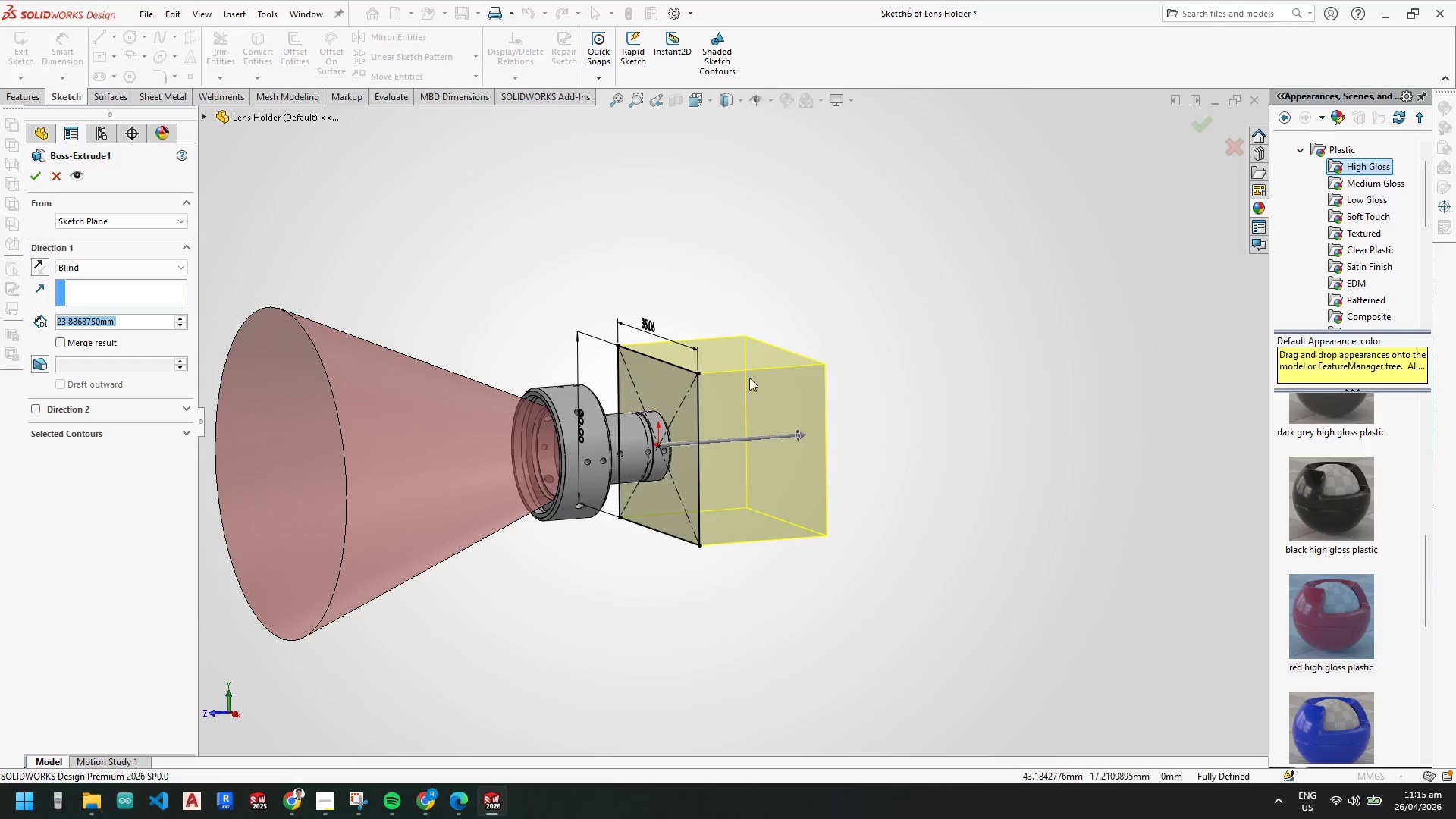 
double_click([648, 325])
 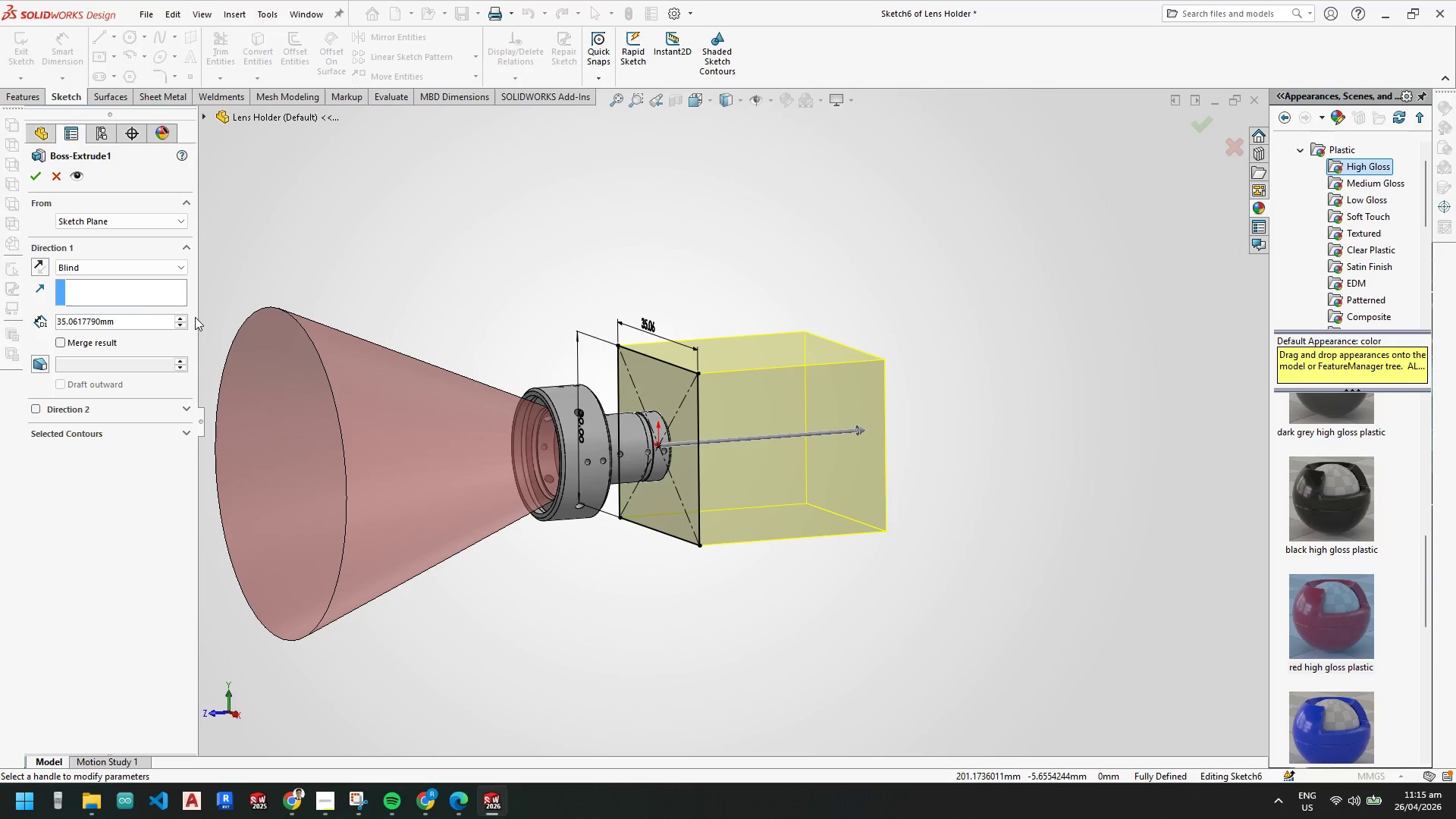 
left_click_drag(start_coordinate=[131, 318], to_coordinate=[0, 316])
 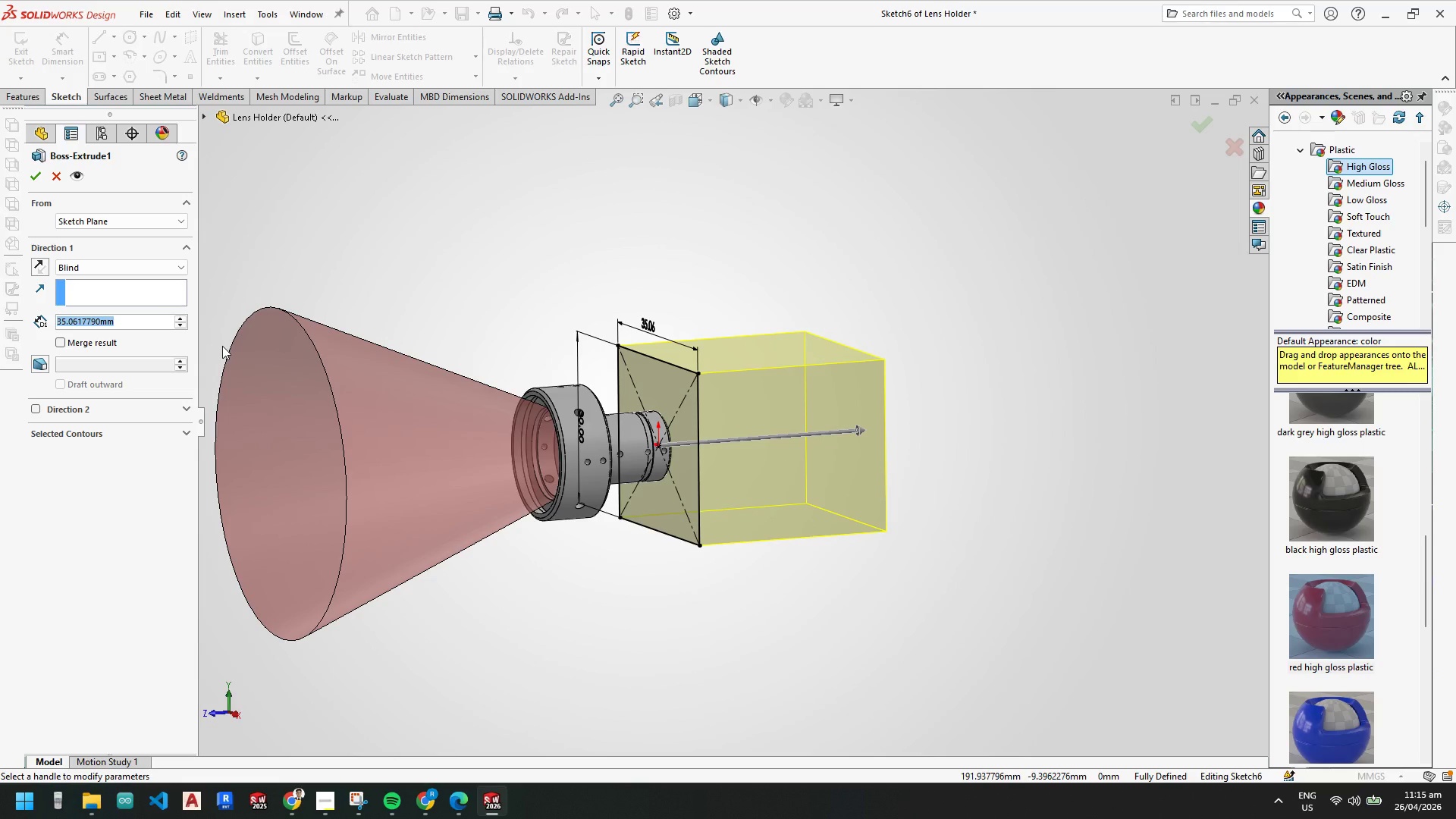 
key(Equal)
 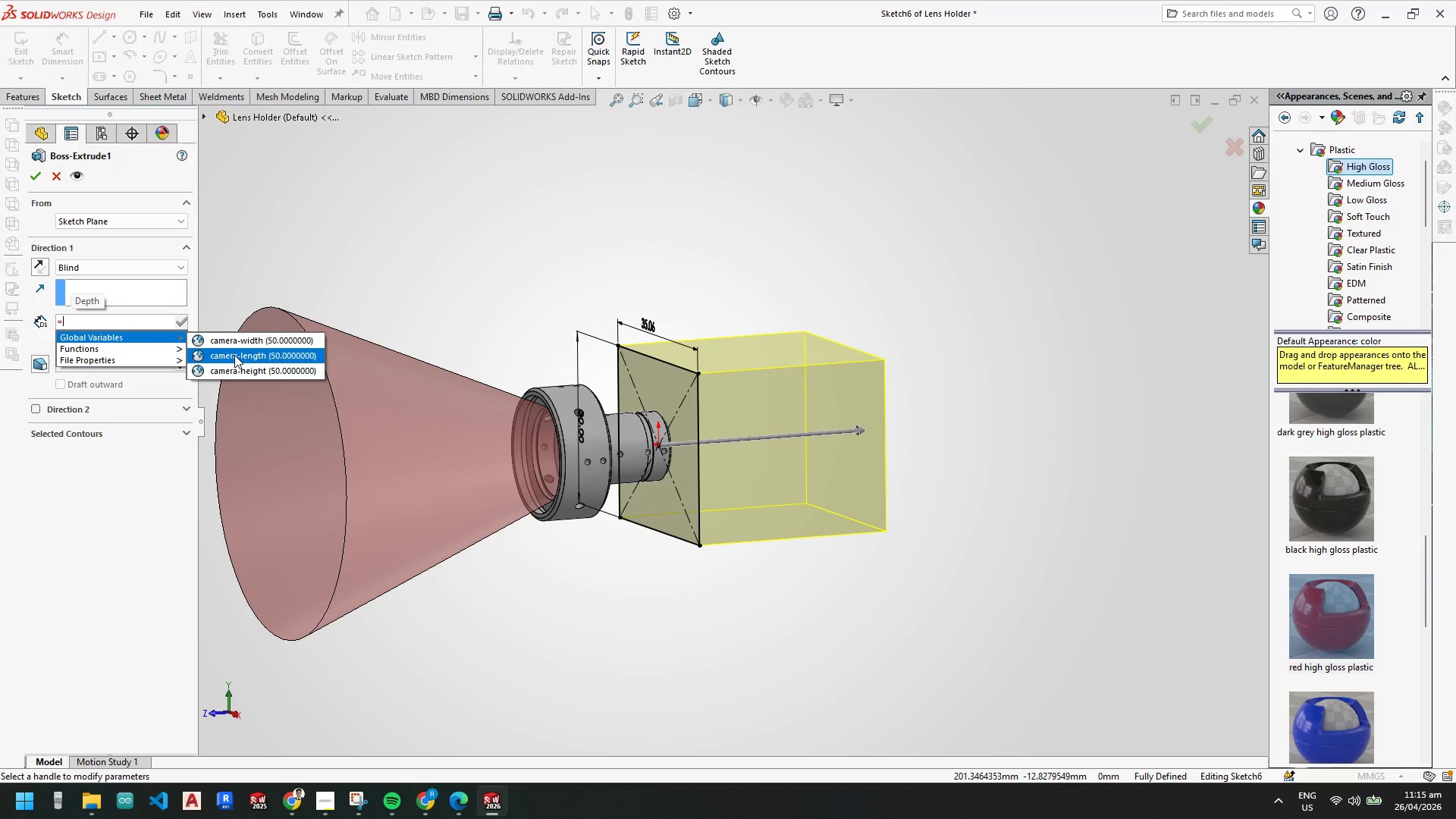 
left_click([236, 354])
 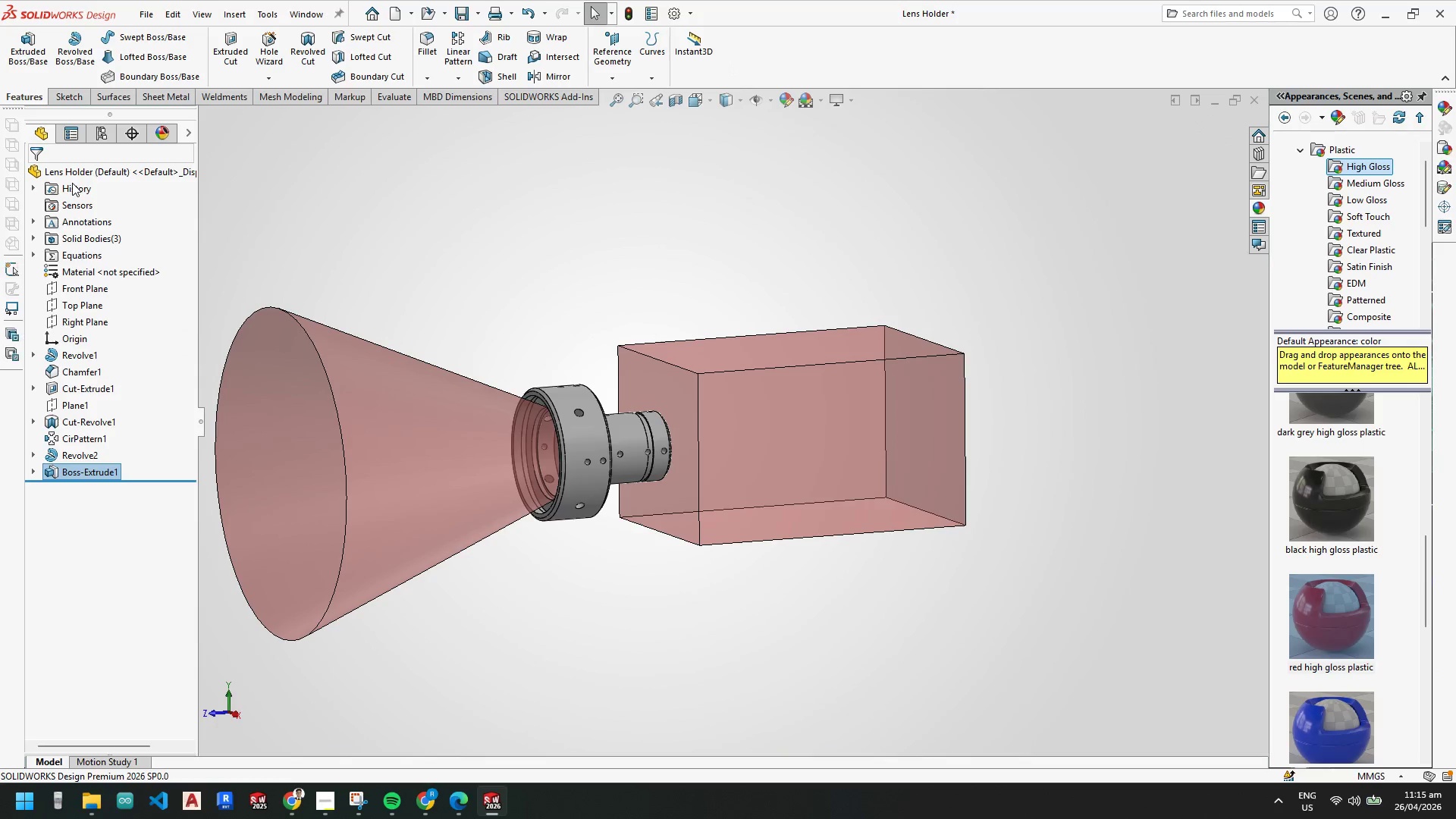 
scroll: coordinate [781, 407], scroll_direction: down, amount: 2.0
 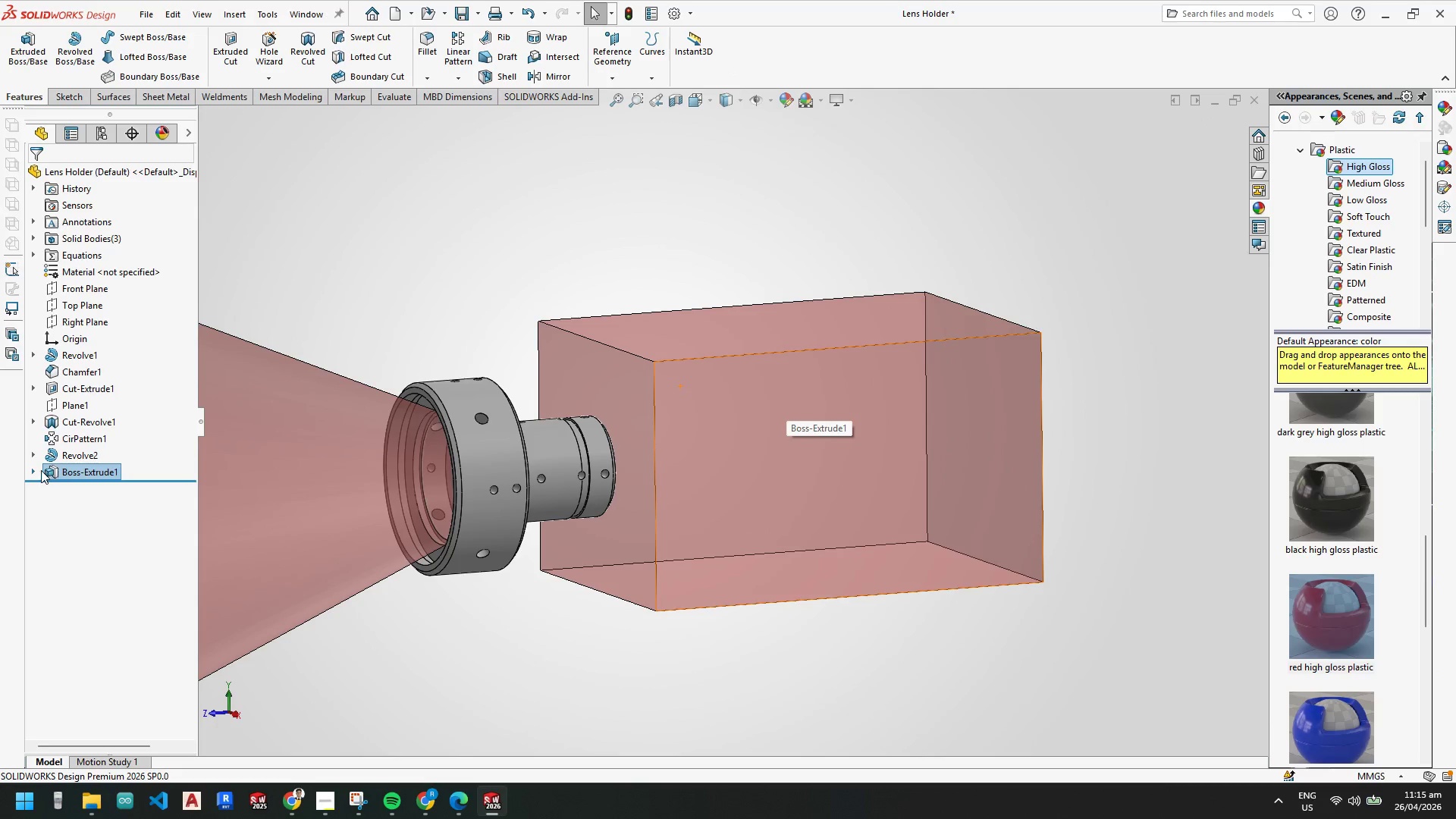 
left_click([36, 470])
 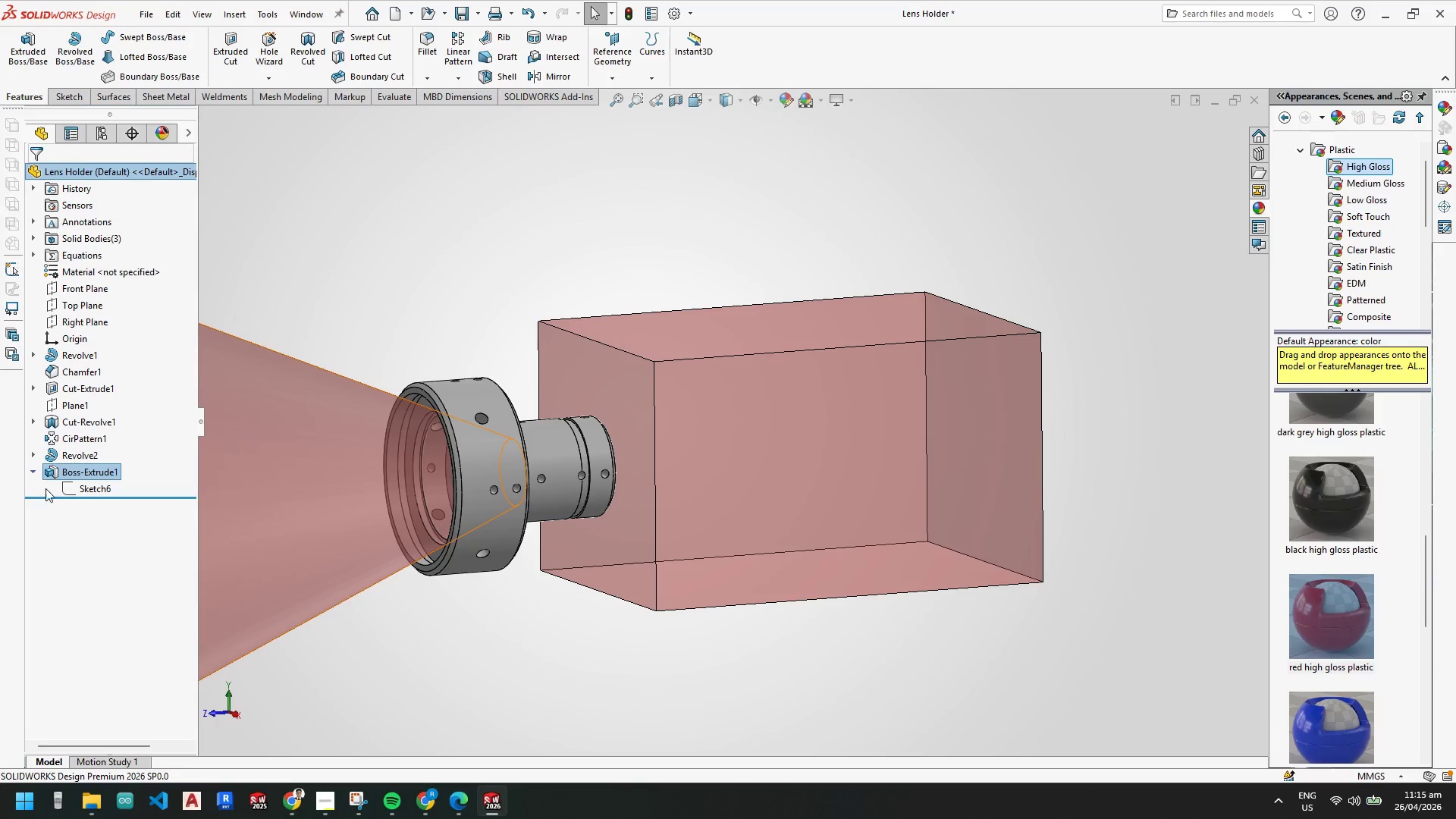 
left_click([80, 490])
 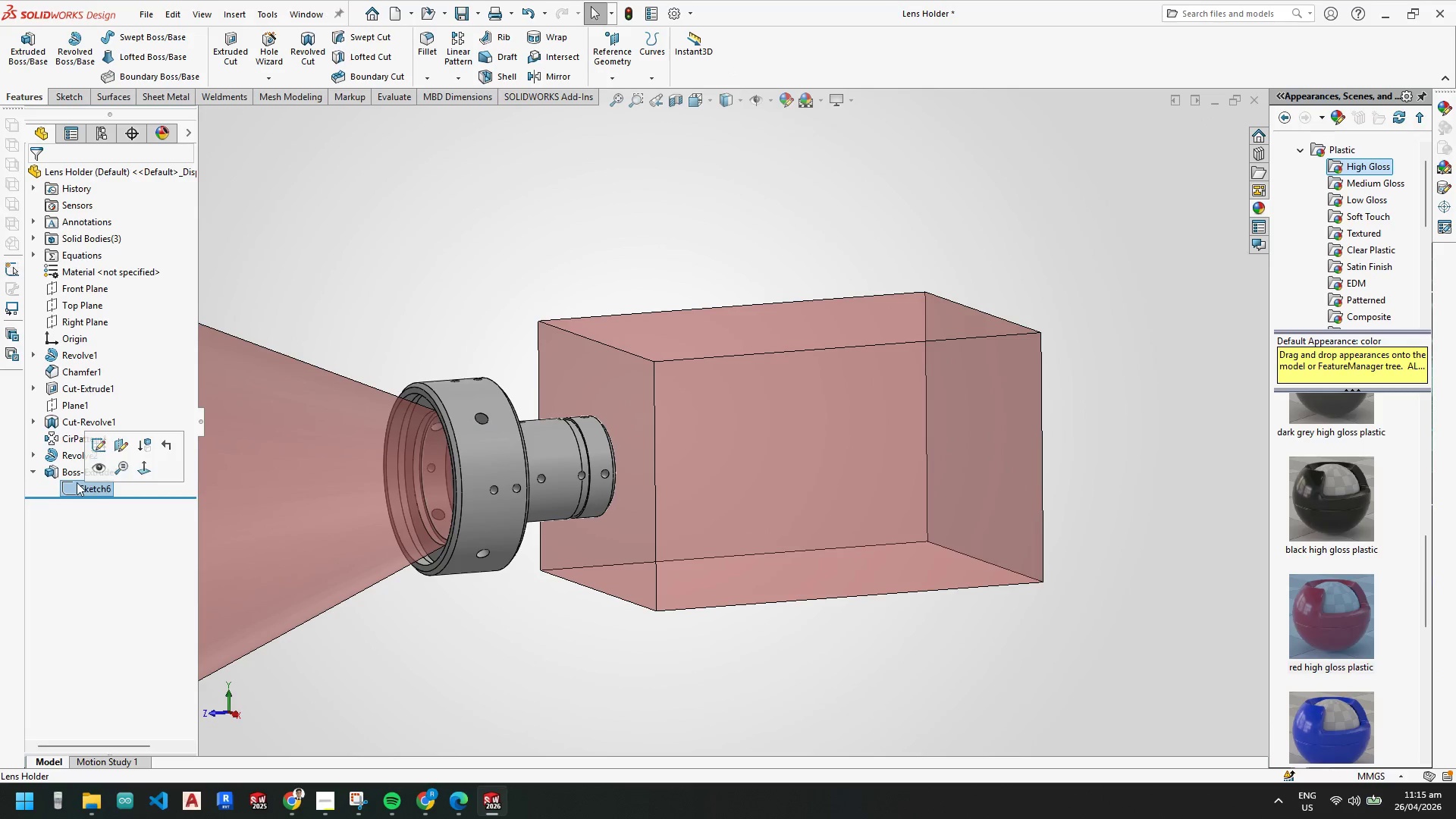 
left_click([74, 475])
 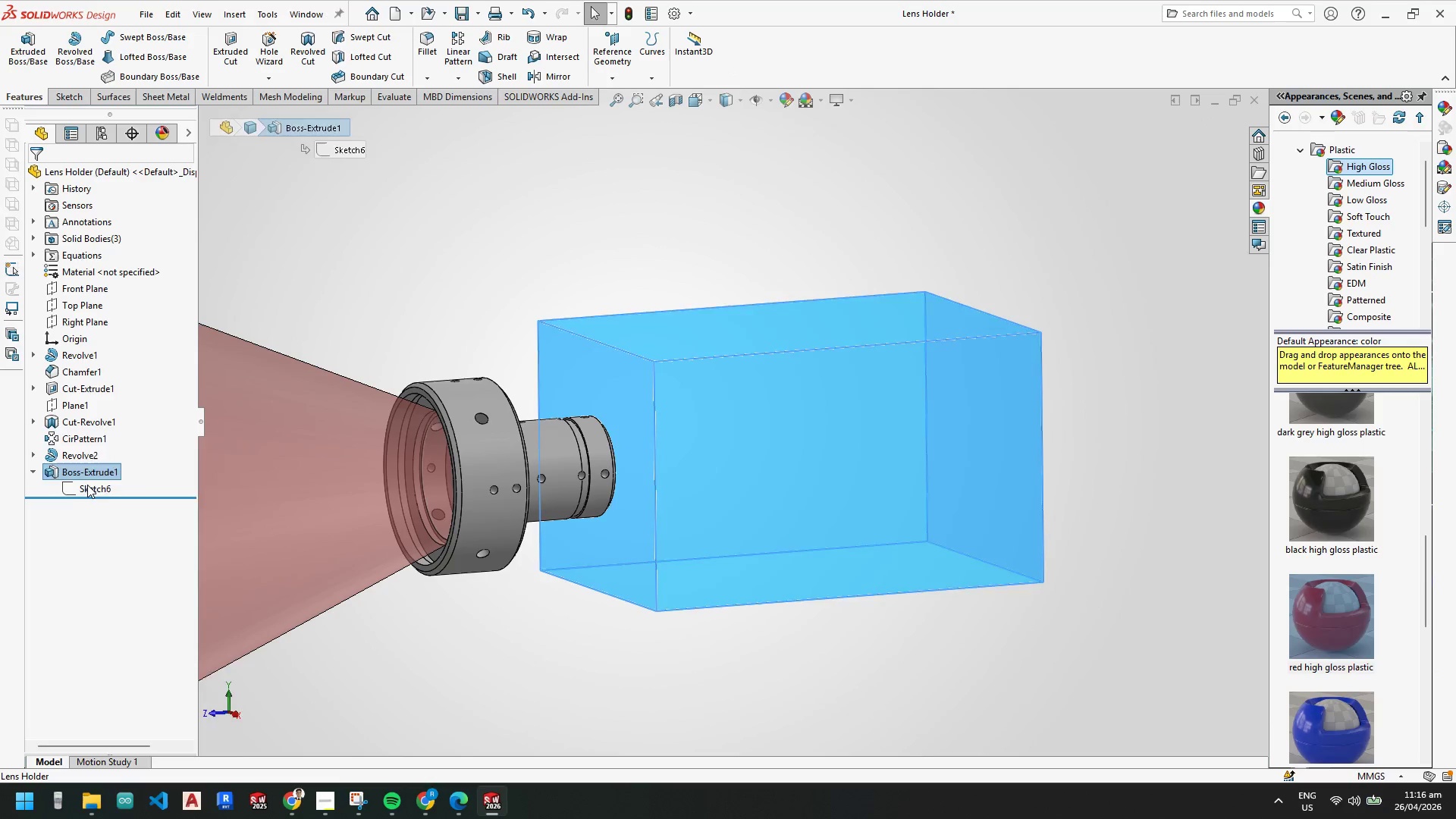 
left_click([105, 441])
 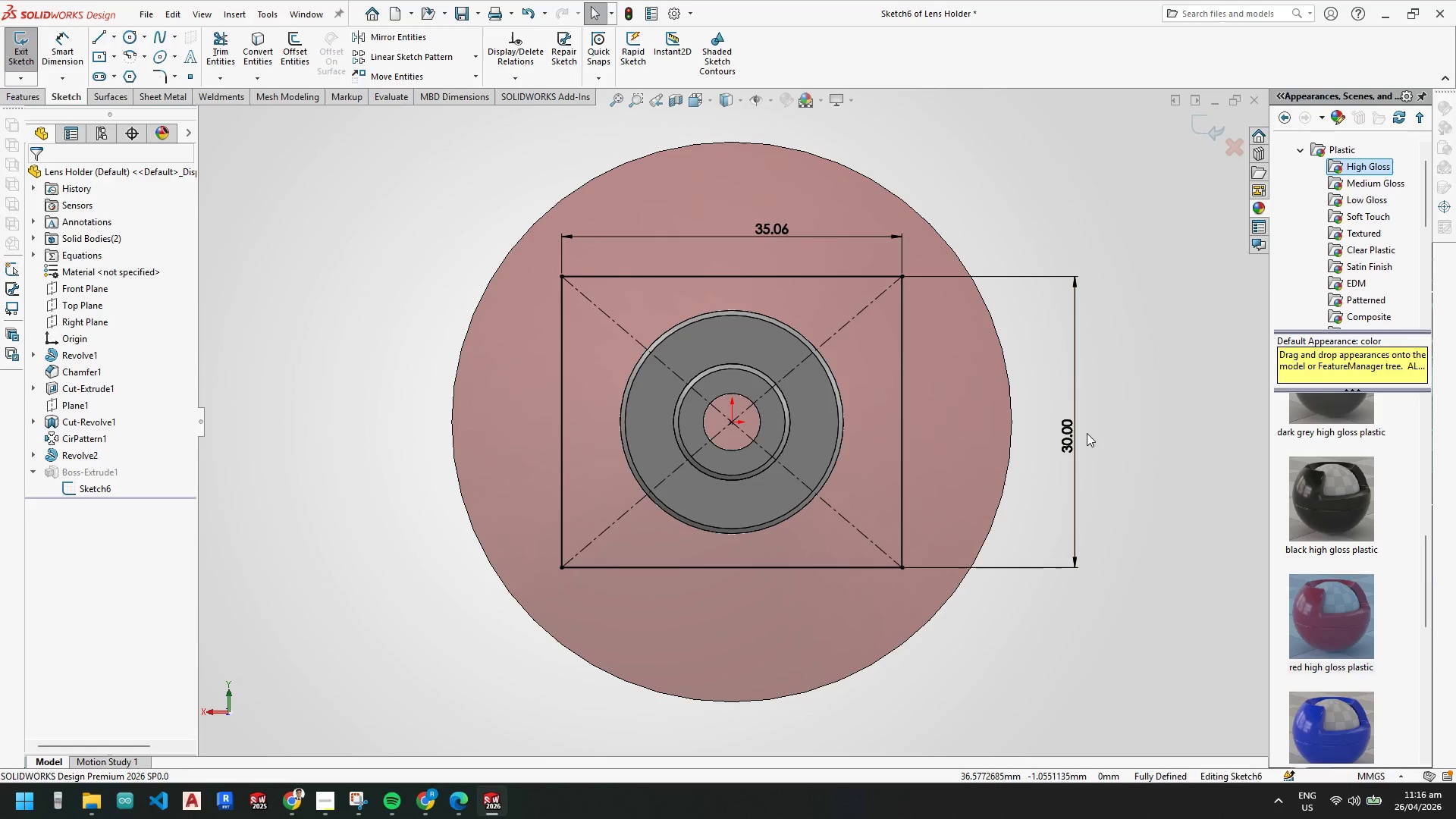 
double_click([1078, 431])
 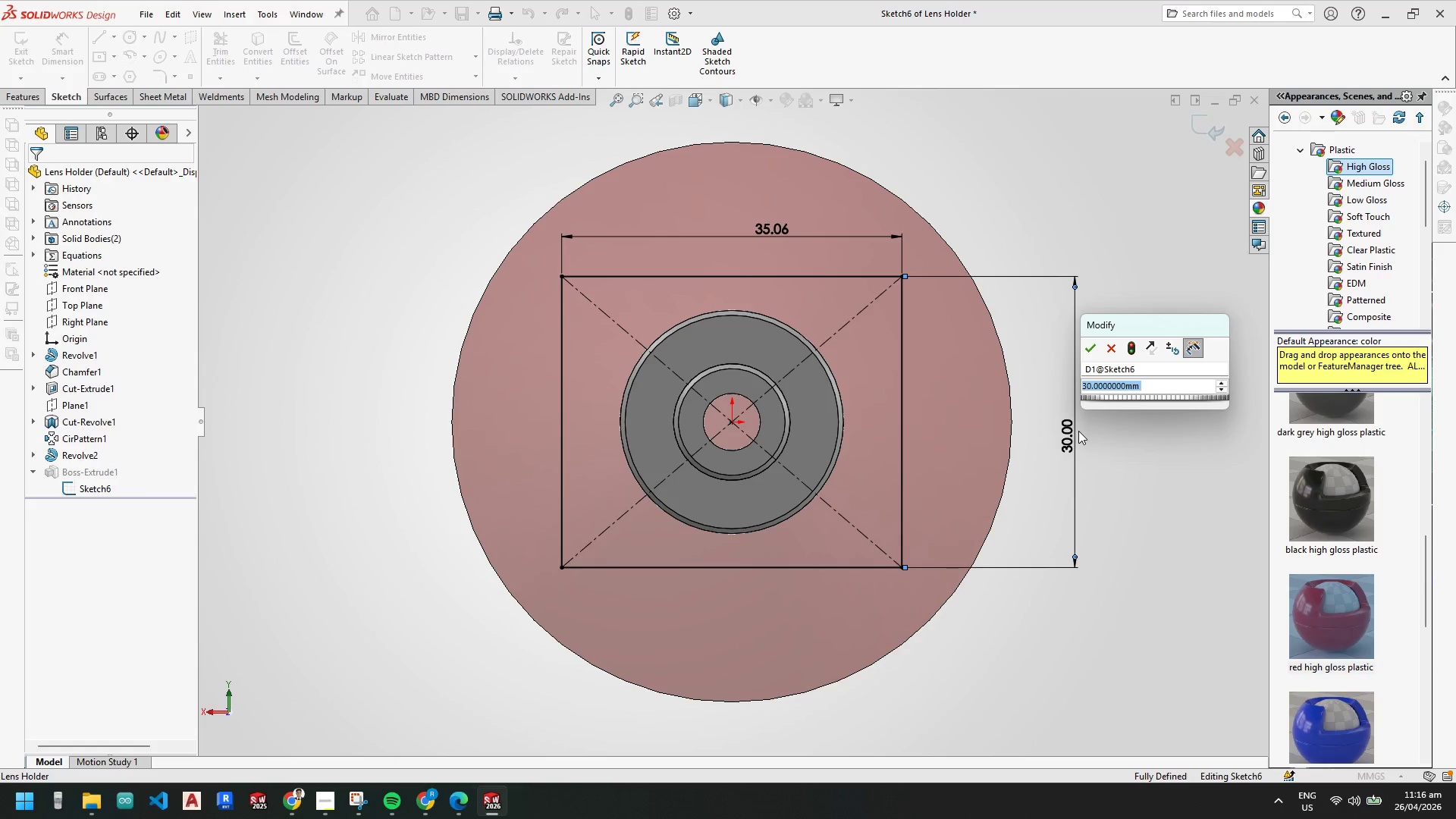 
key(Equal)
 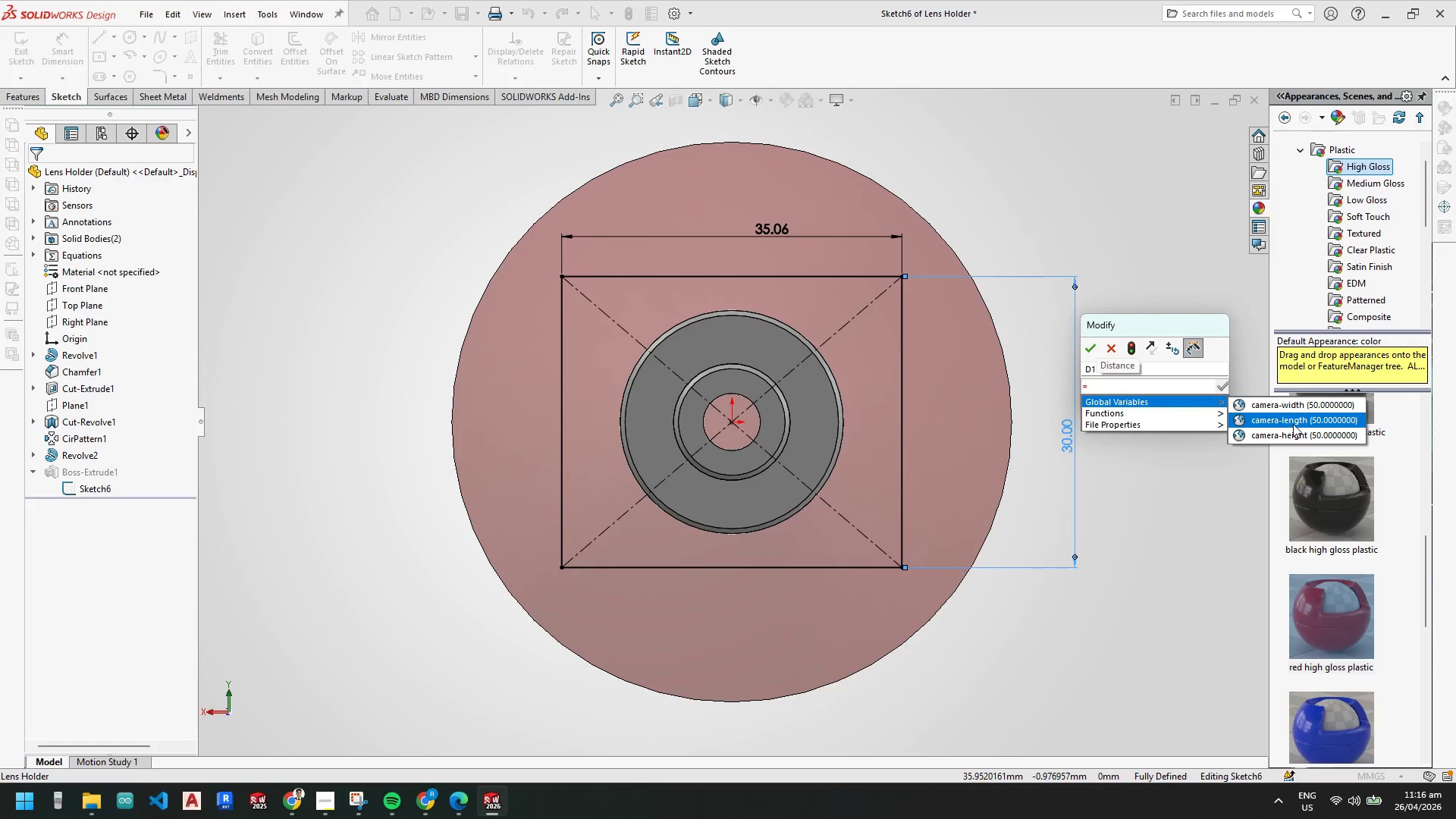 
left_click([1293, 431])
 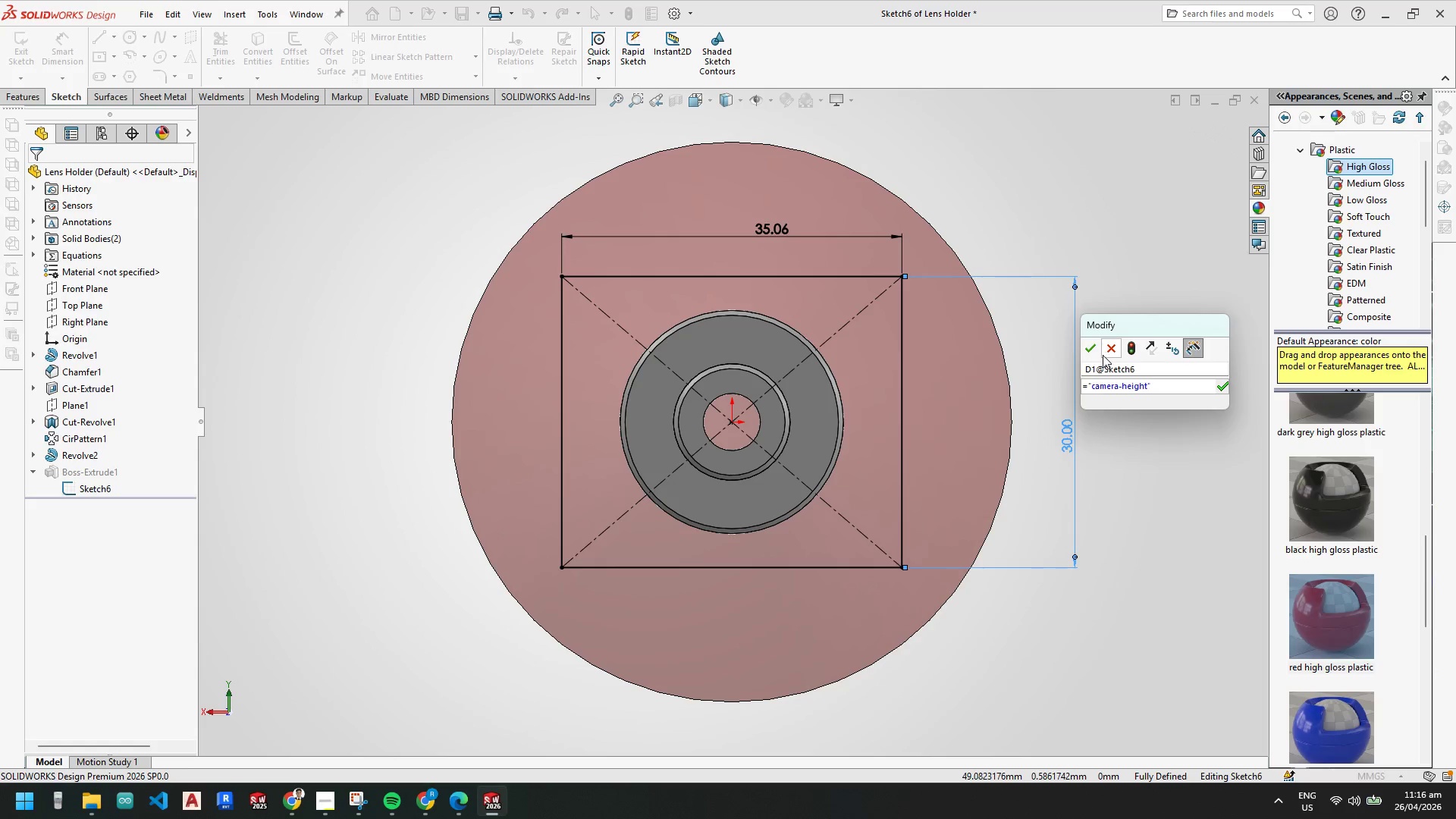 
left_click([1089, 350])
 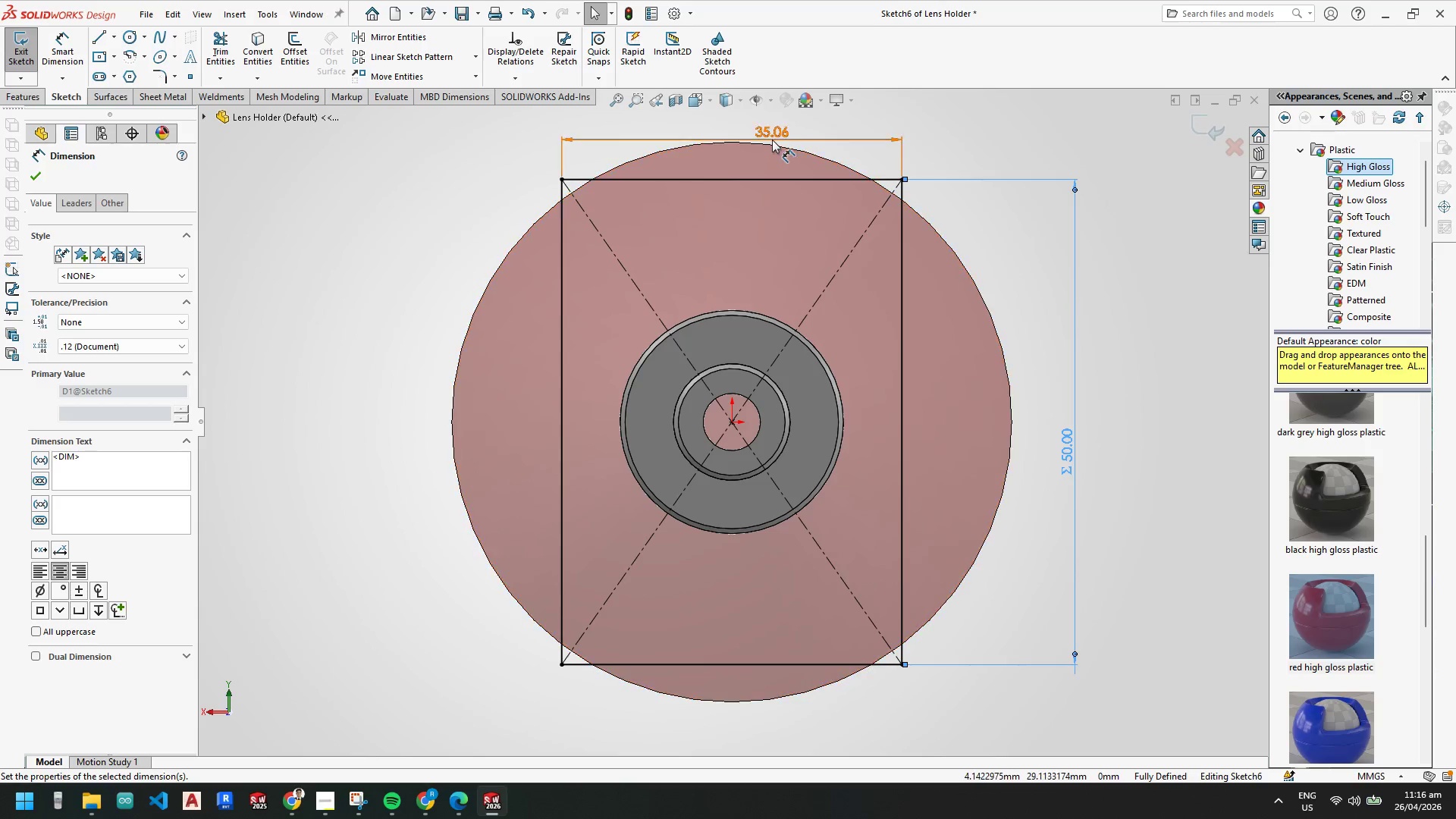 
double_click([772, 139])
 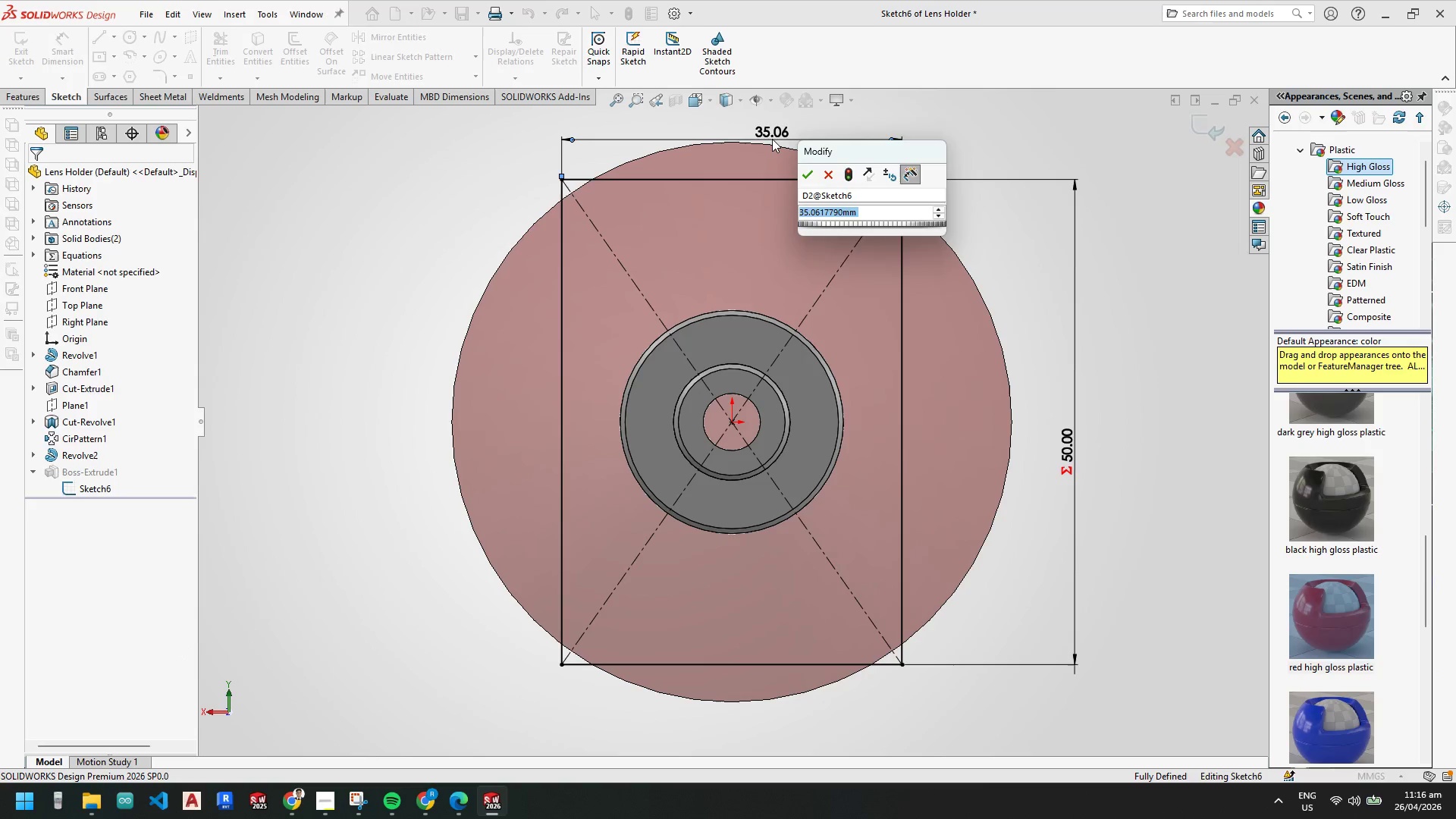 
key(Equal)
 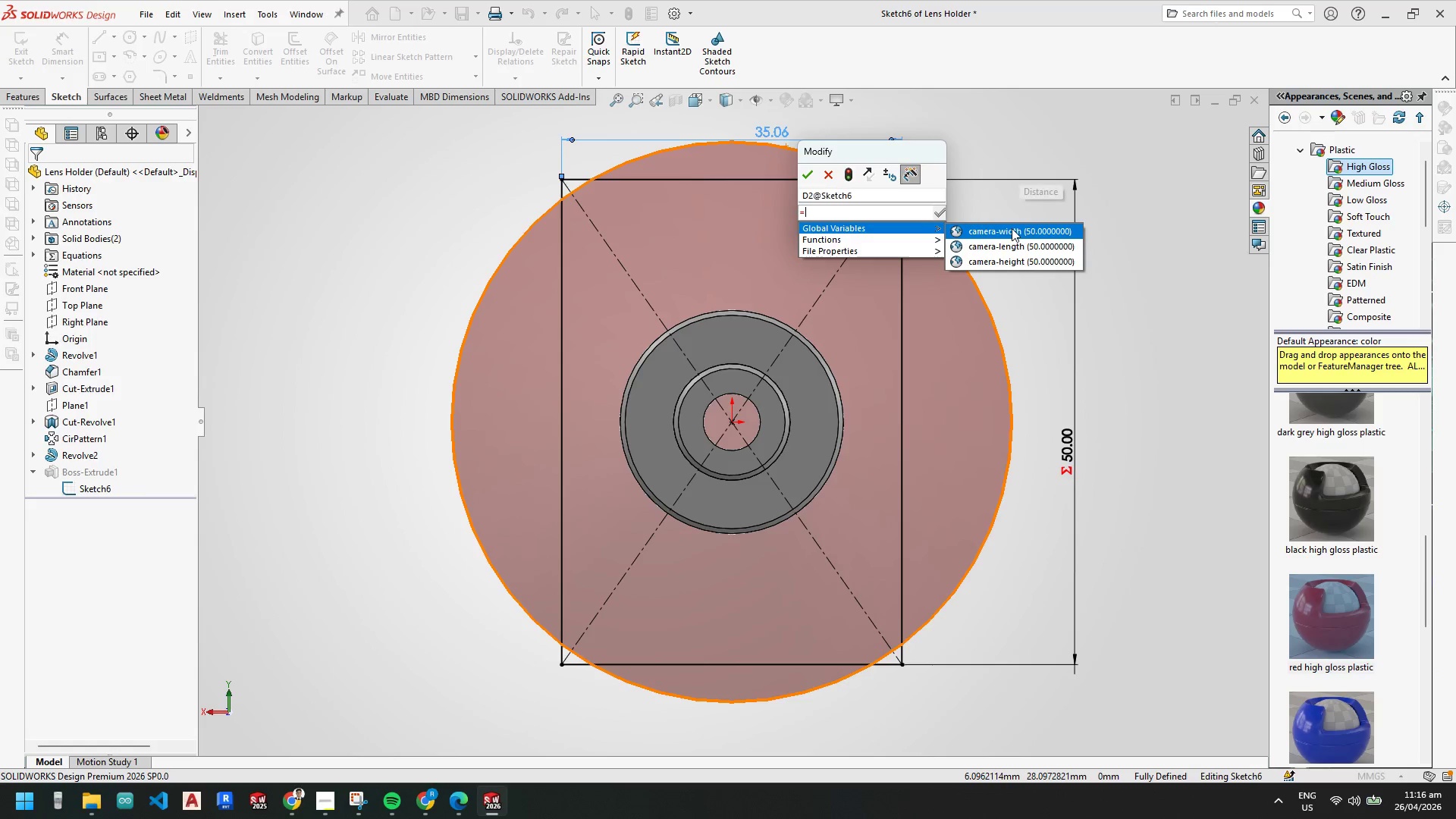 
left_click([1012, 228])
 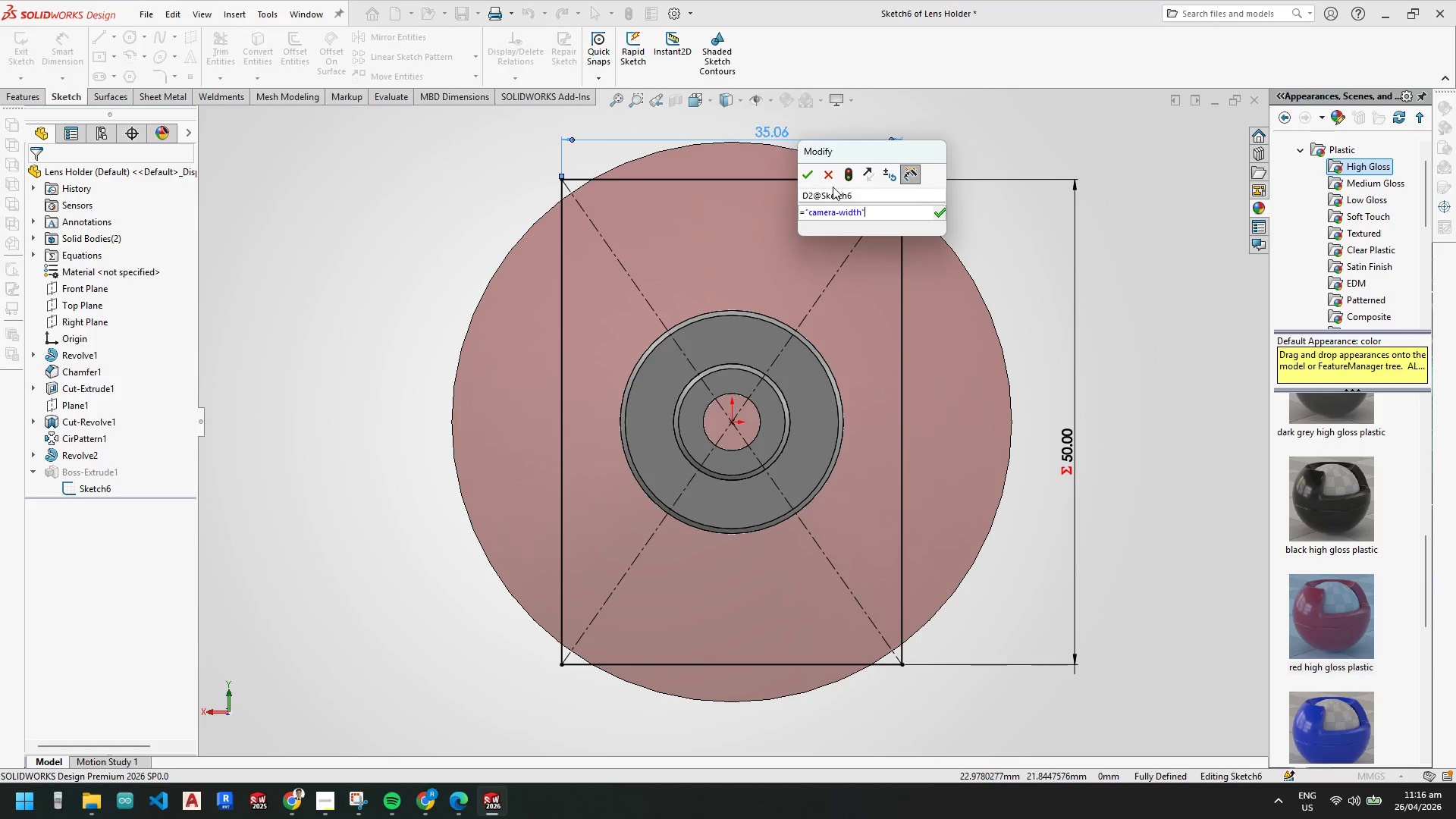 
left_click([802, 177])
 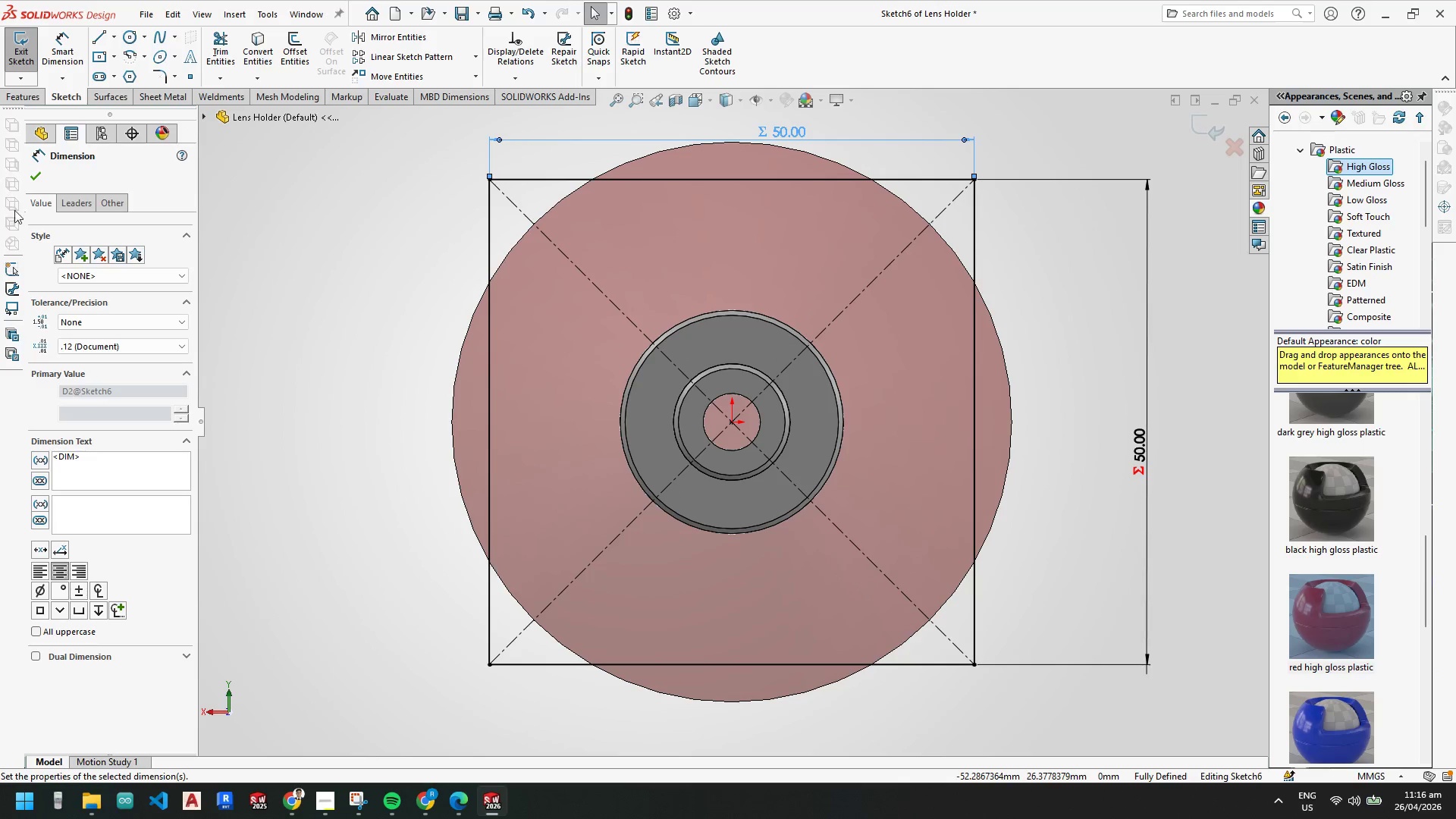 
left_click([37, 174])
 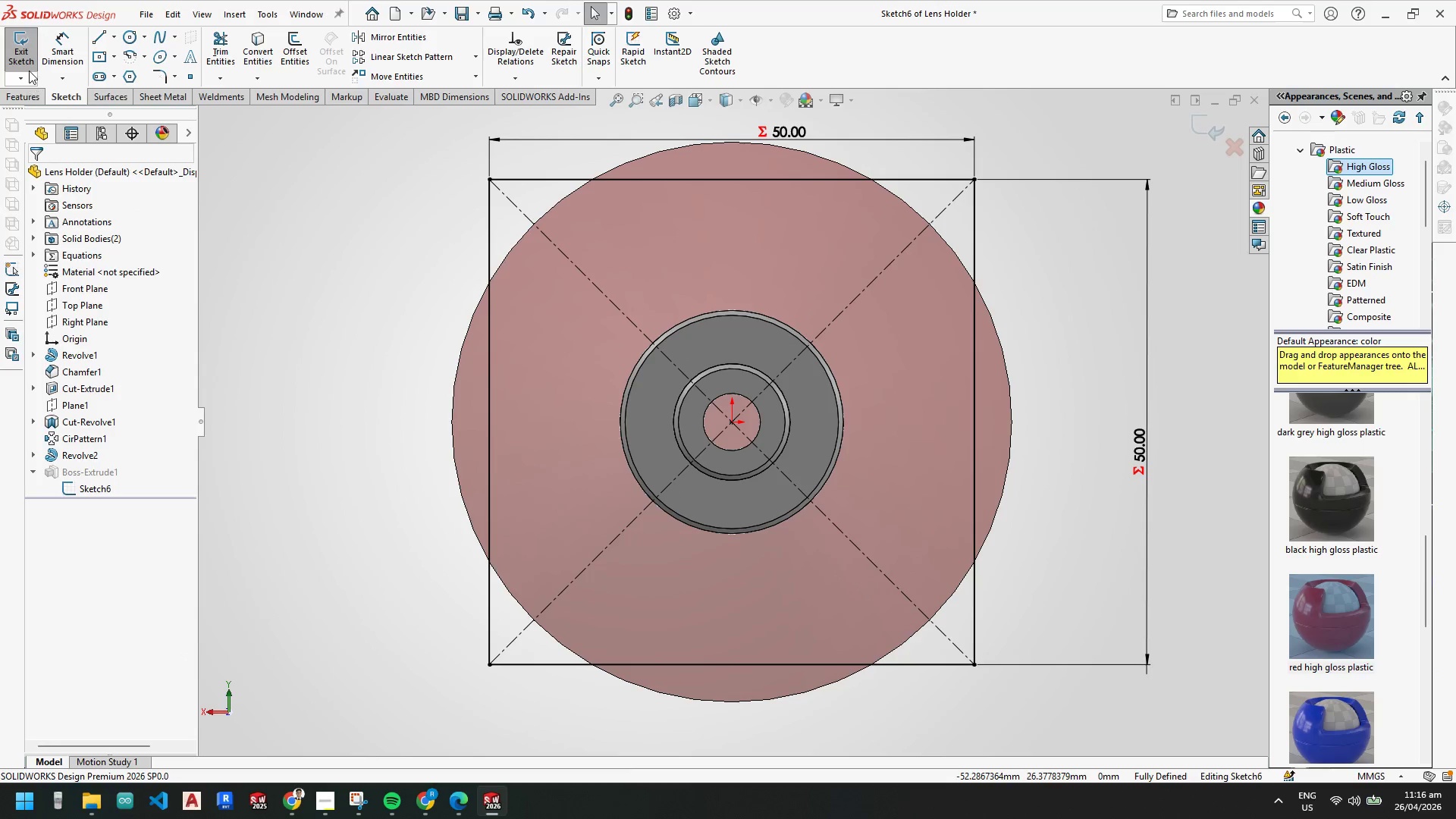 
left_click([23, 52])
 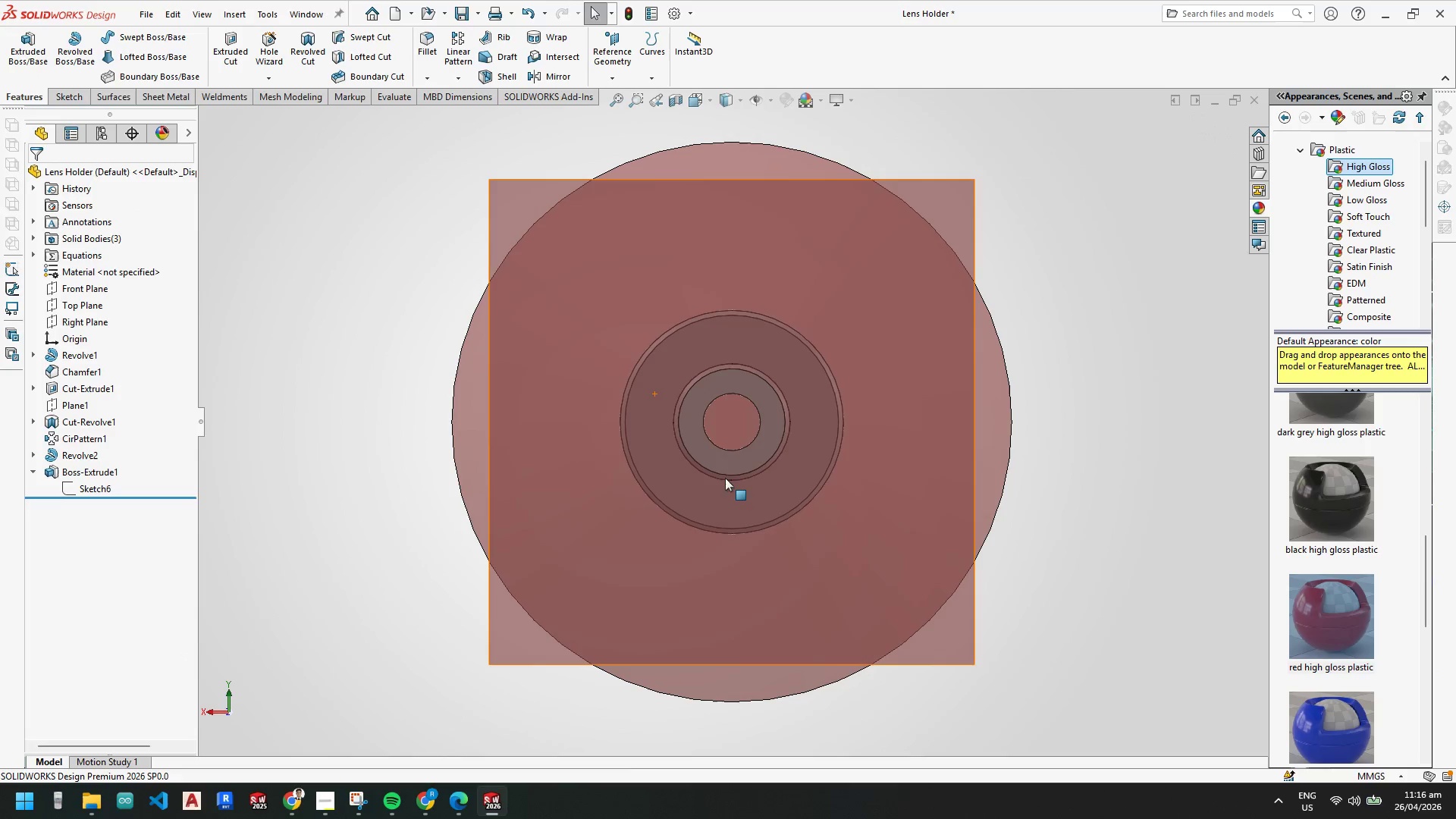 
scroll: coordinate [745, 498], scroll_direction: up, amount: 4.0
 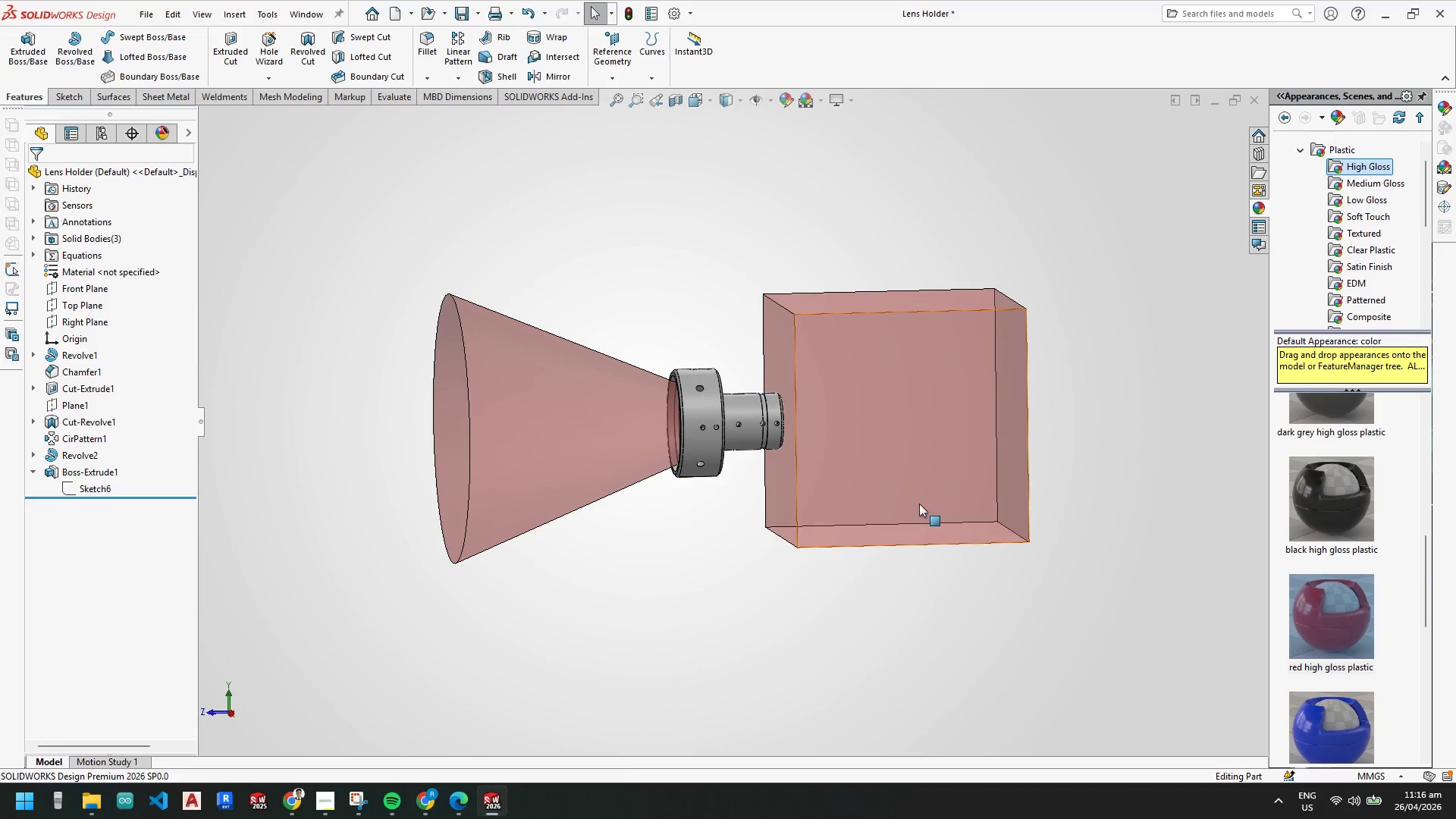 
scroll: coordinate [797, 497], scroll_direction: down, amount: 3.0
 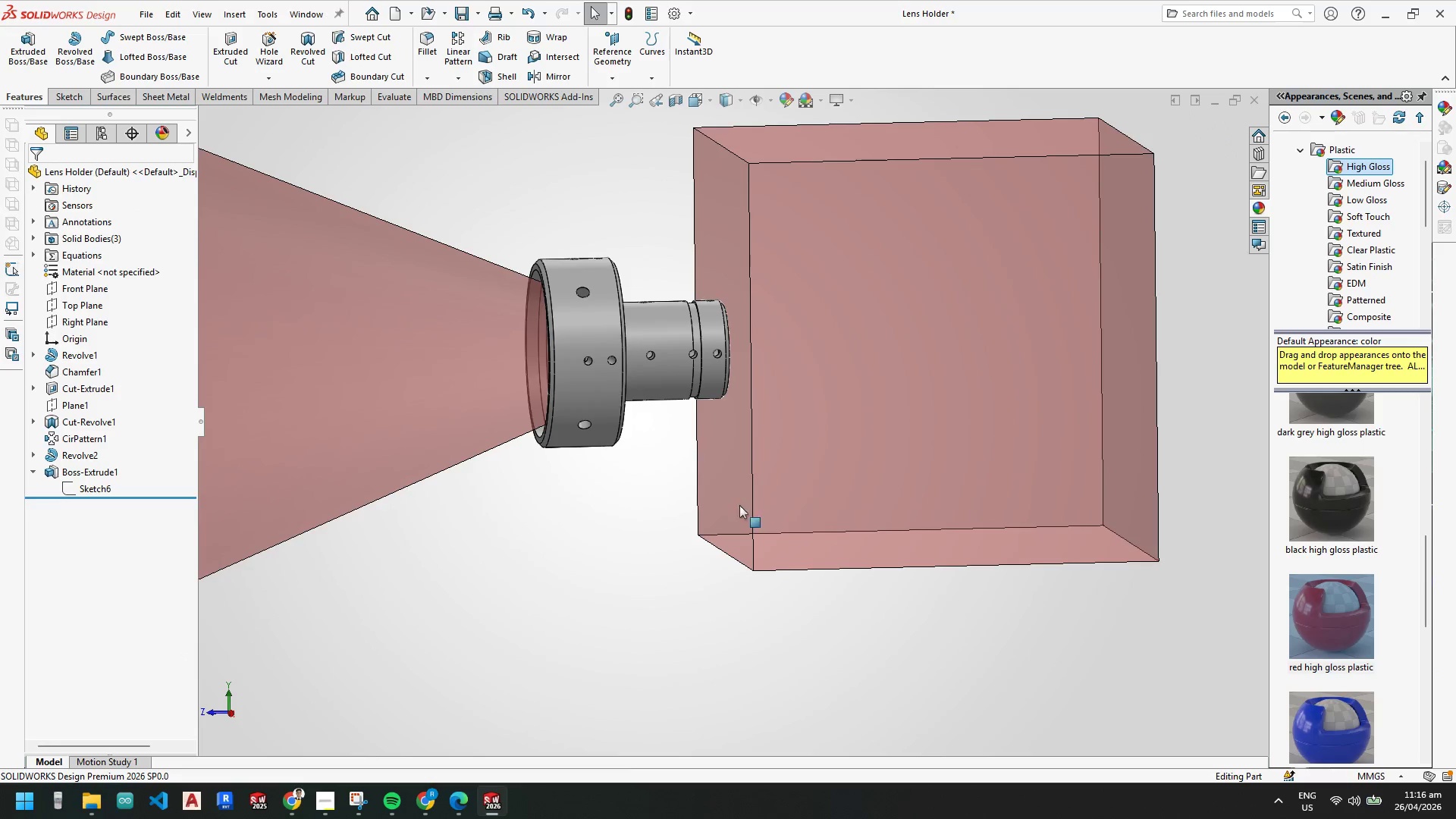 
scroll: coordinate [729, 519], scroll_direction: up, amount: 2.0
 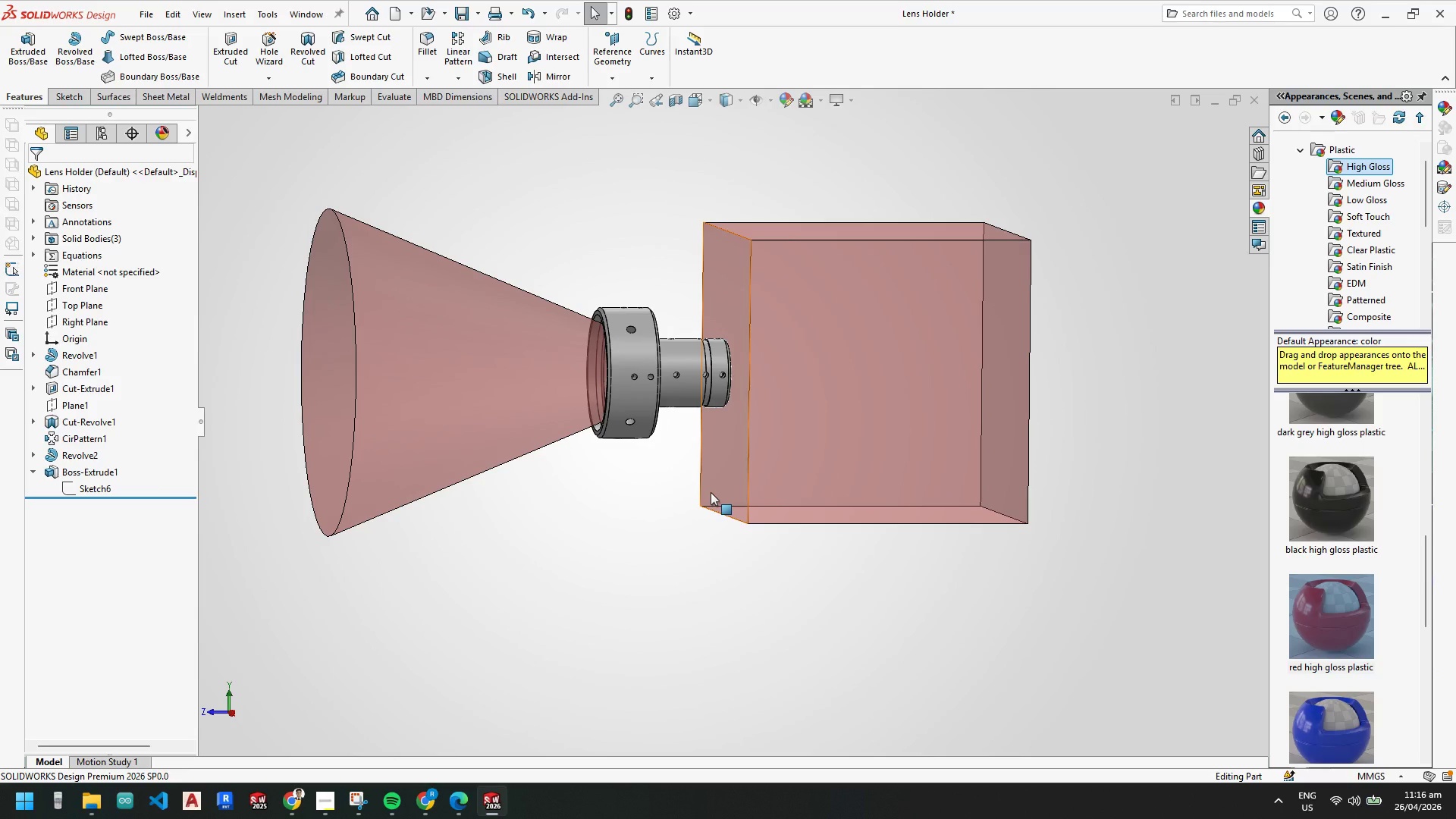 
wait(8.25)
 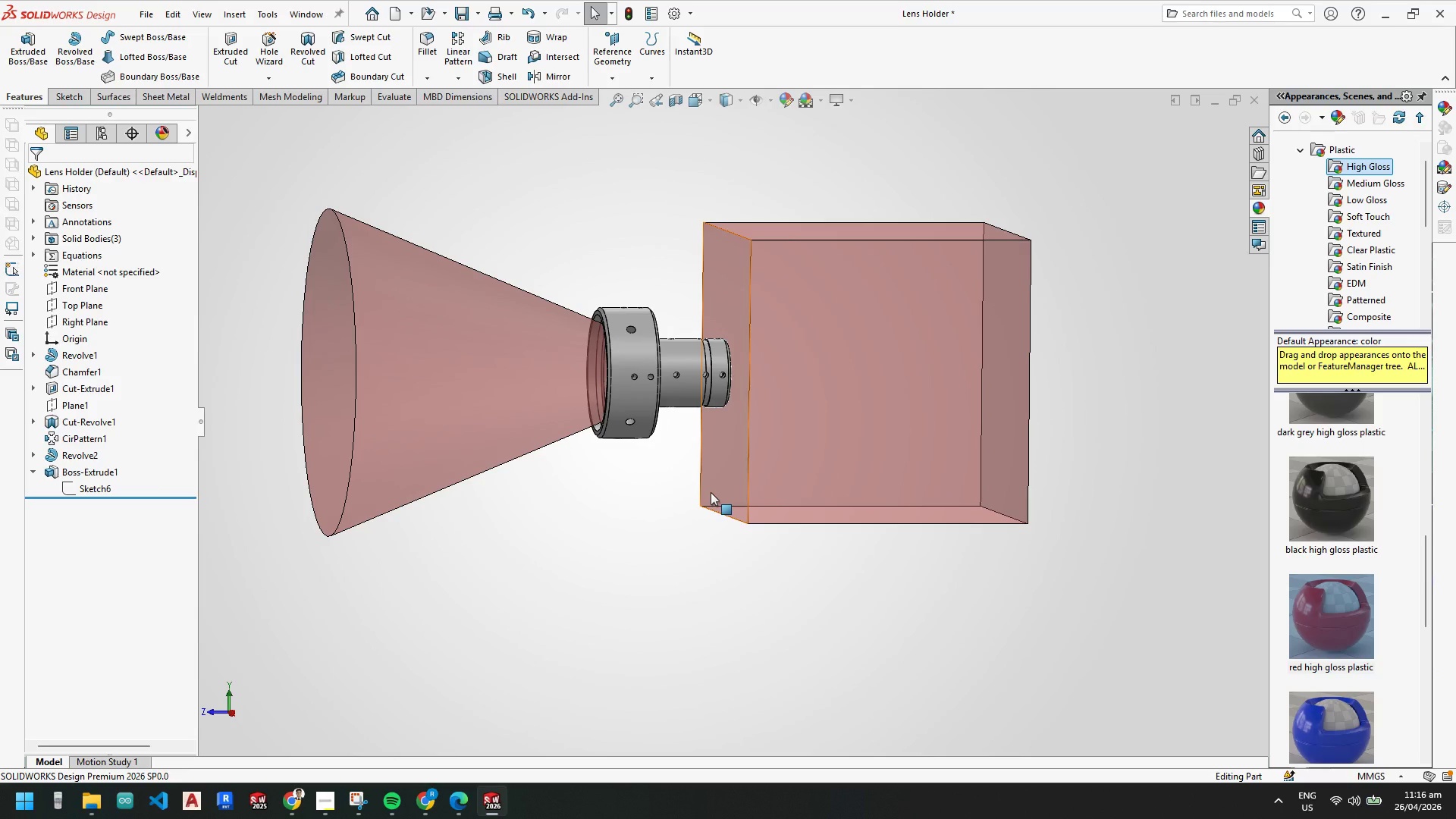 
mouse_move([482, 798])
 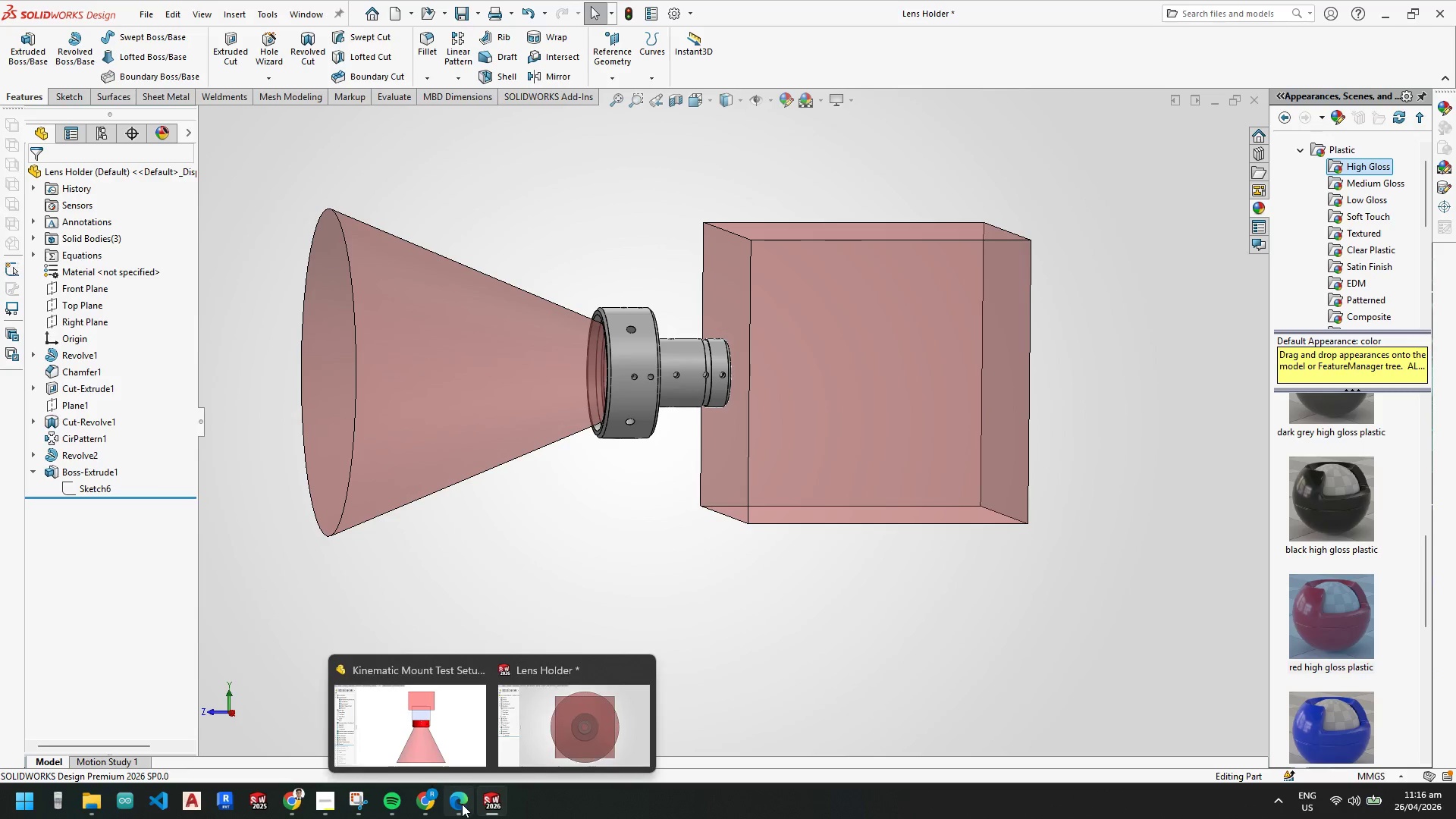 
left_click([462, 804])
 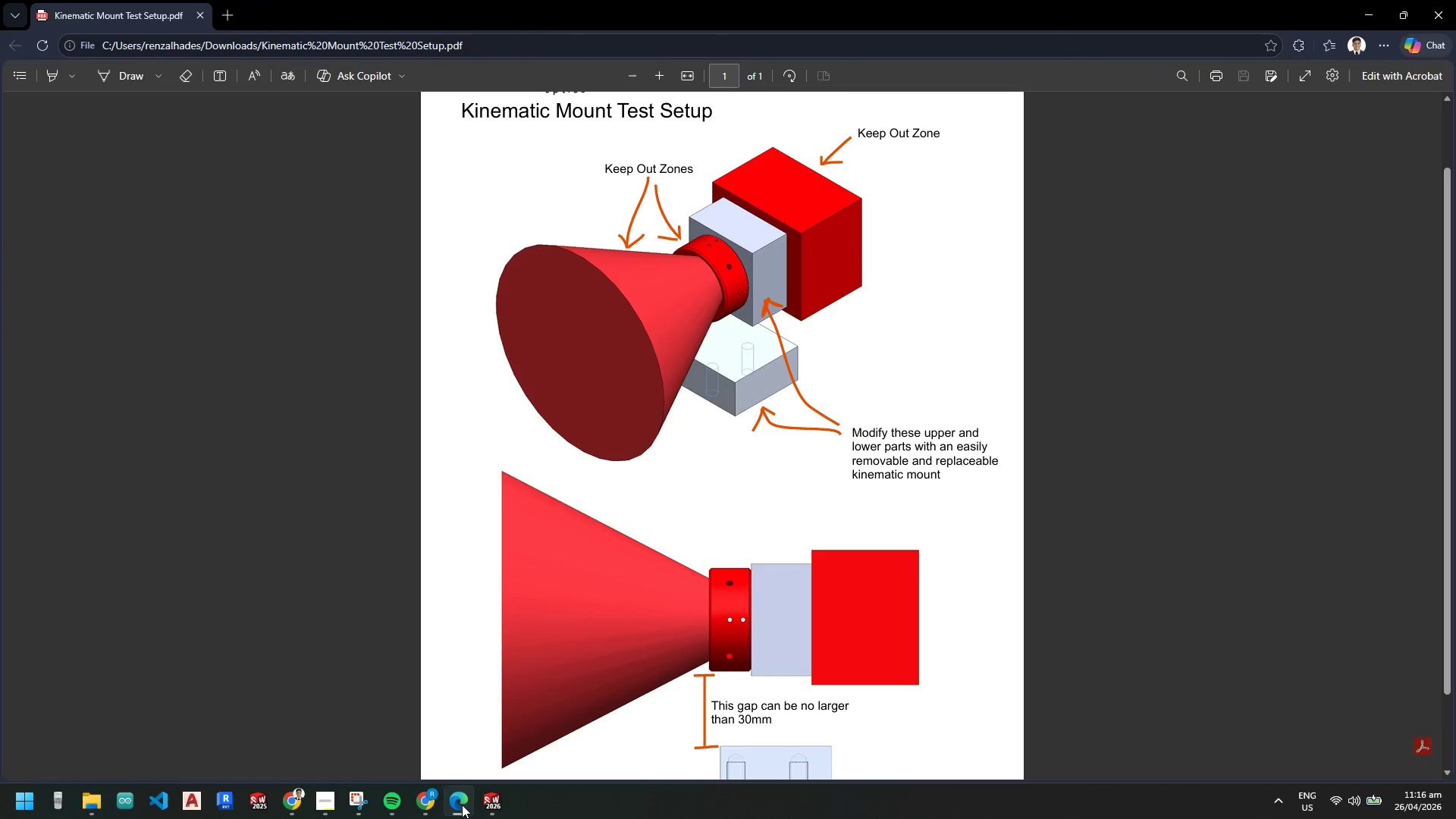 
scroll: coordinate [575, 703], scroll_direction: down, amount: 2.0
 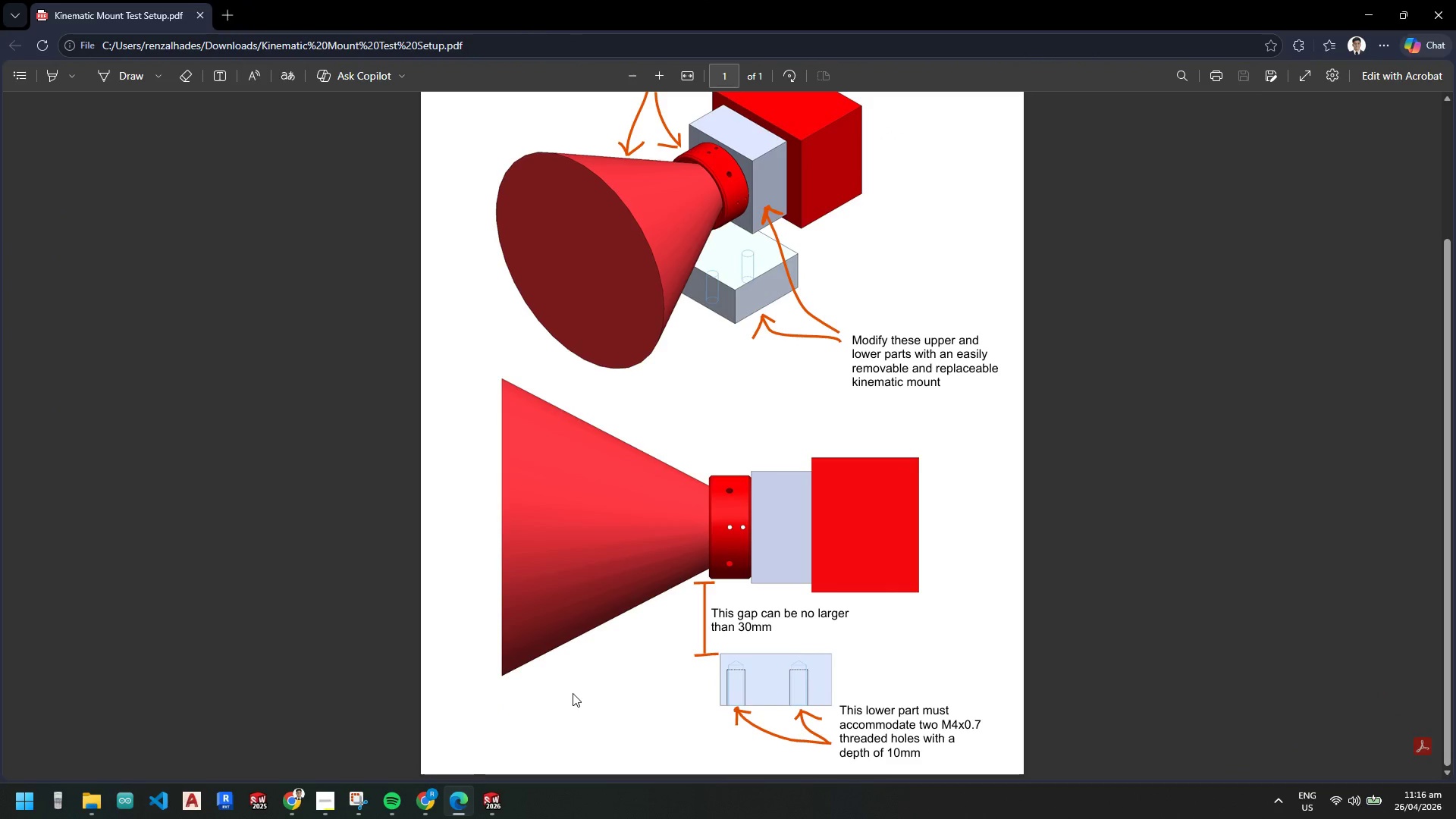 
left_click([463, 808])
 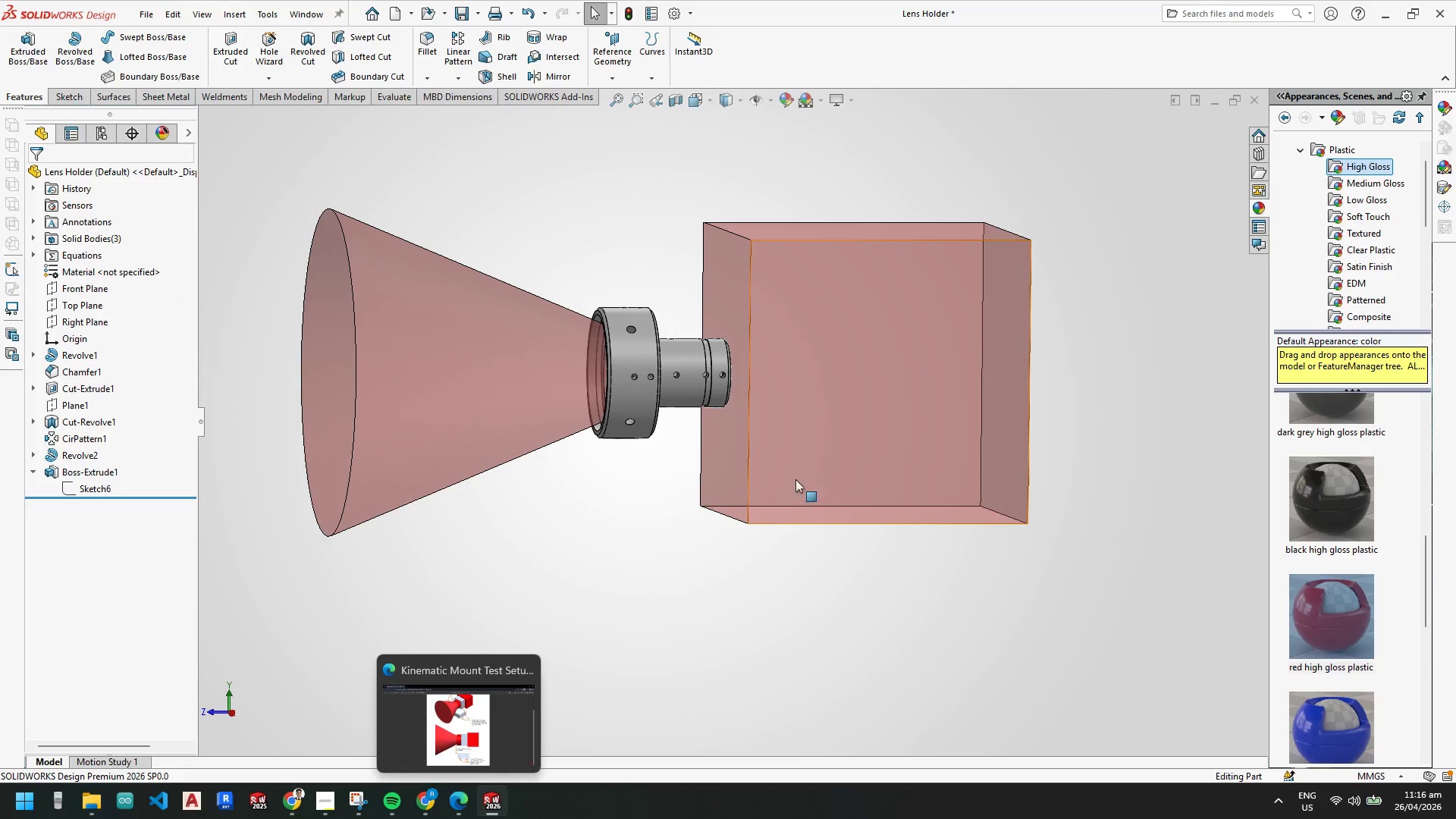 
left_click([696, 518])
 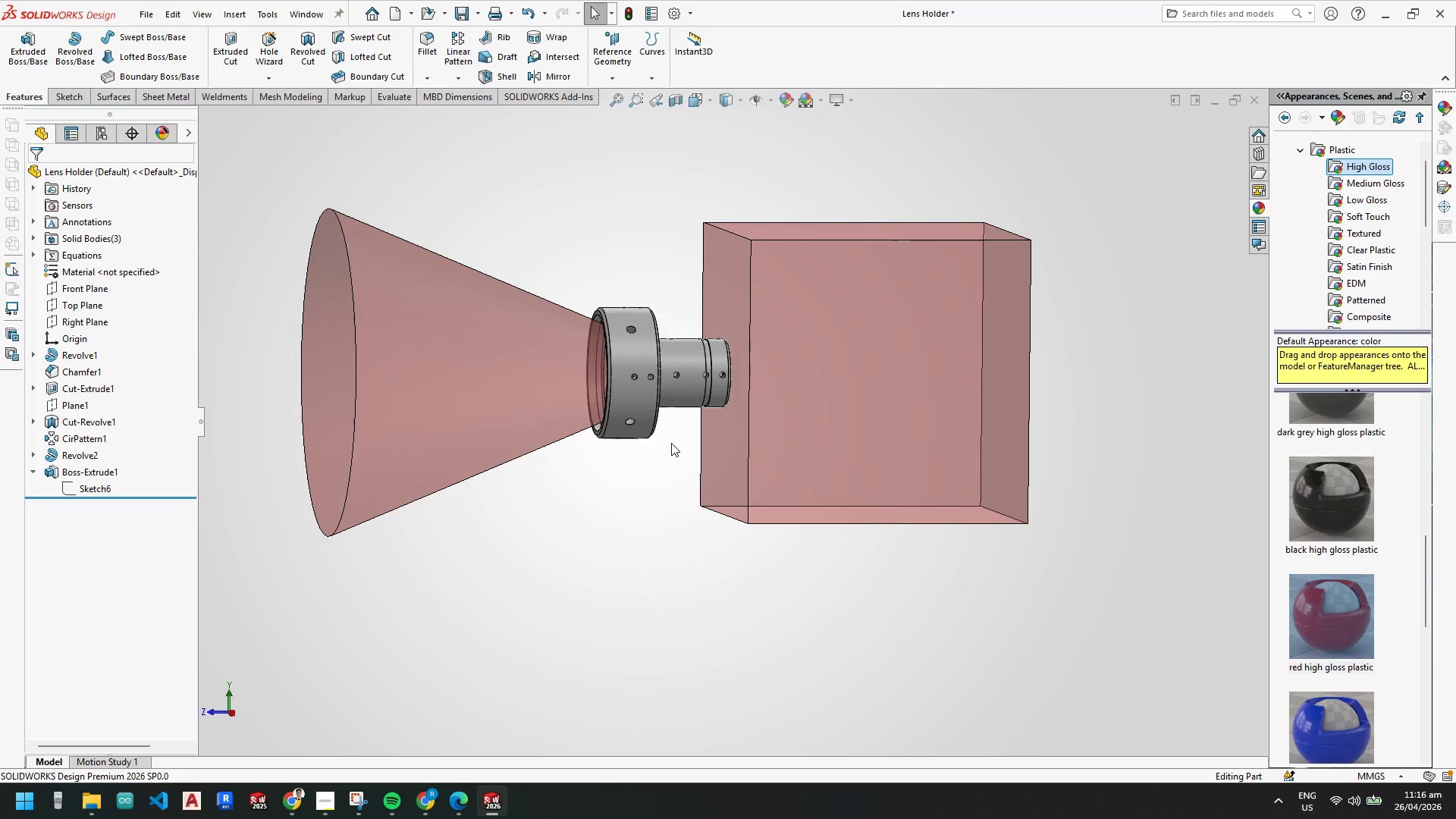 
scroll: coordinate [658, 420], scroll_direction: down, amount: 3.0
 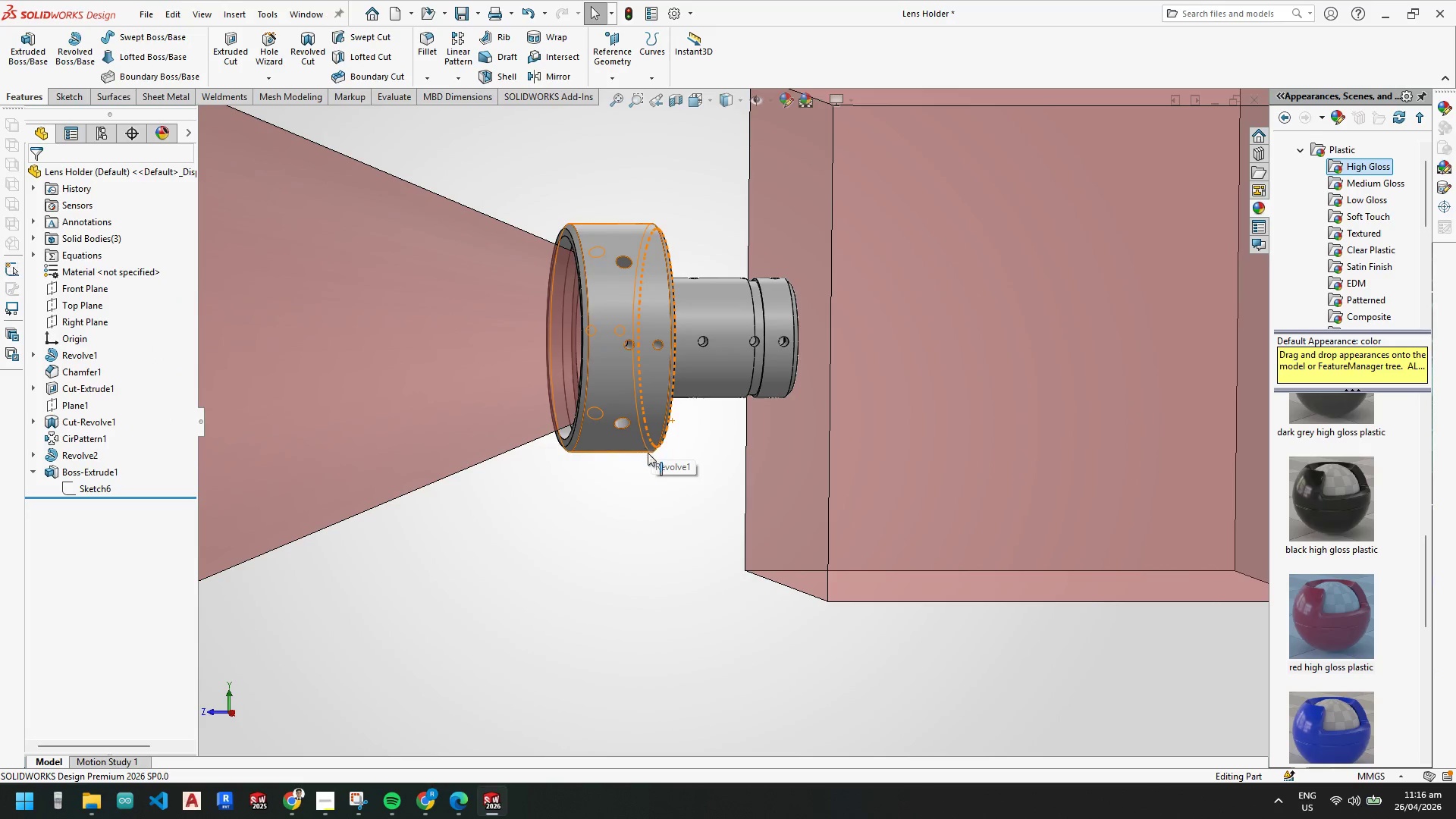 
scroll: coordinate [668, 466], scroll_direction: up, amount: 4.0
 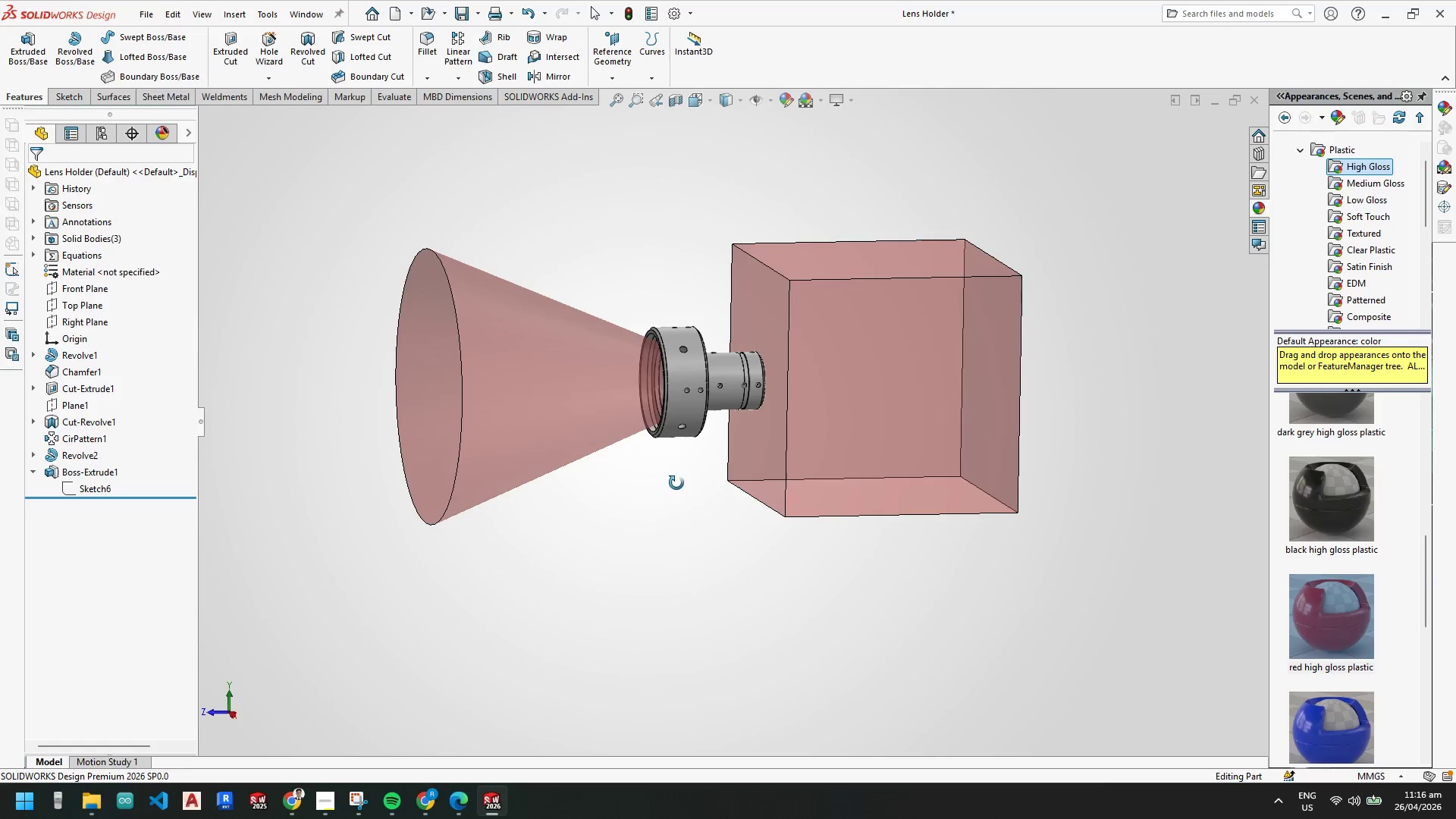 
scroll: coordinate [678, 447], scroll_direction: down, amount: 3.0
 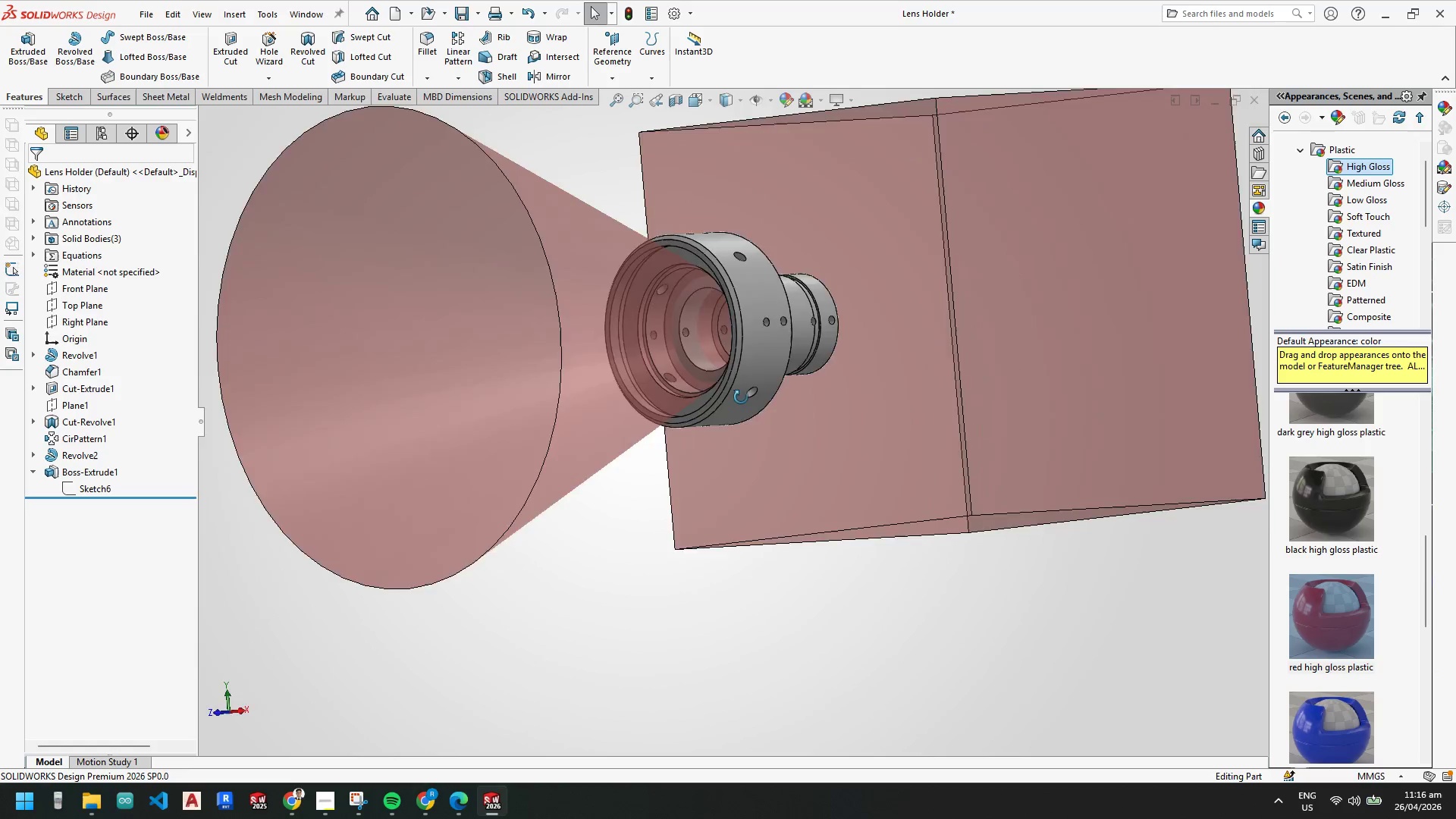 
scroll: coordinate [819, 497], scroll_direction: up, amount: 4.0
 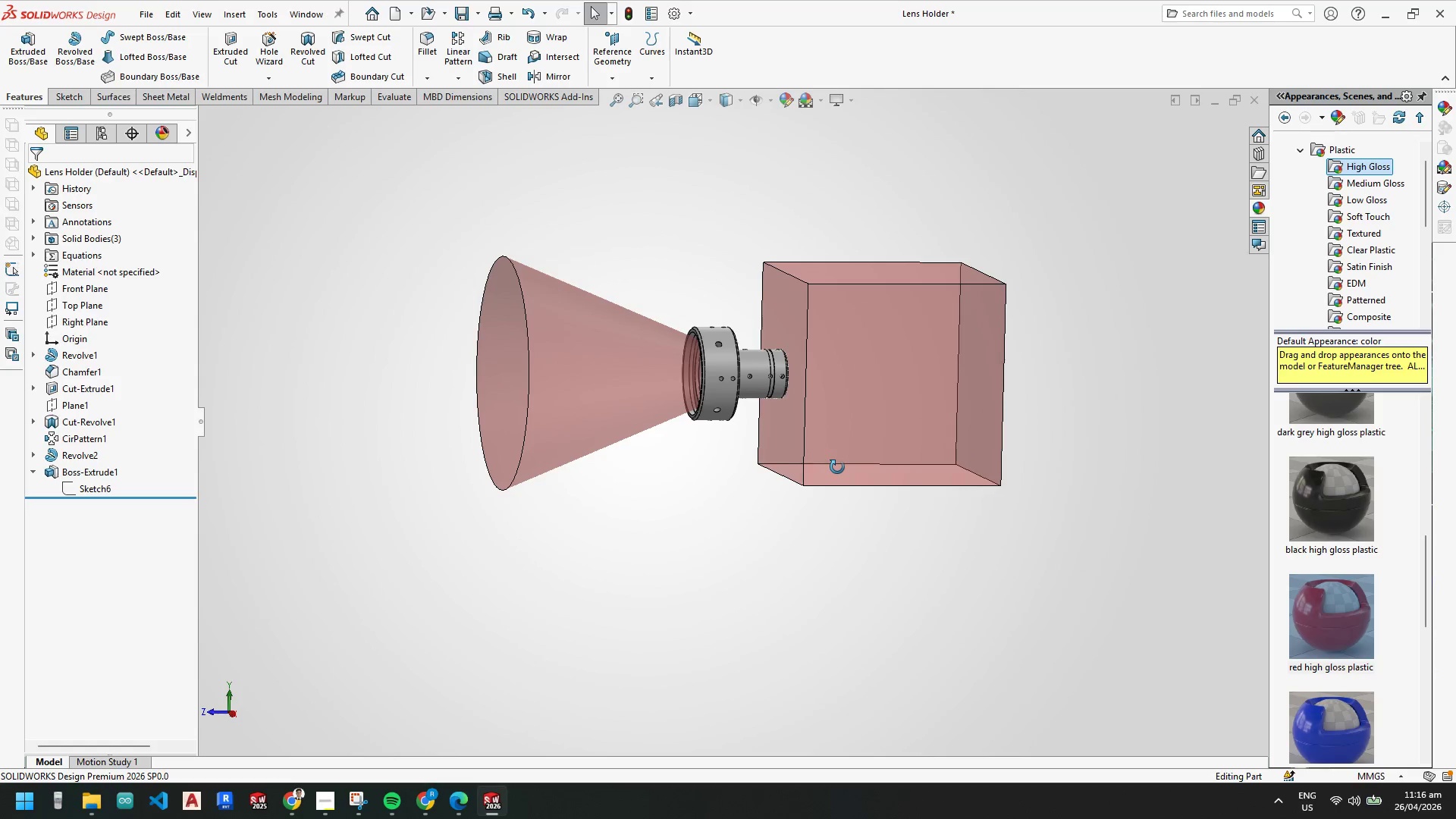 
scroll: coordinate [768, 389], scroll_direction: down, amount: 8.0
 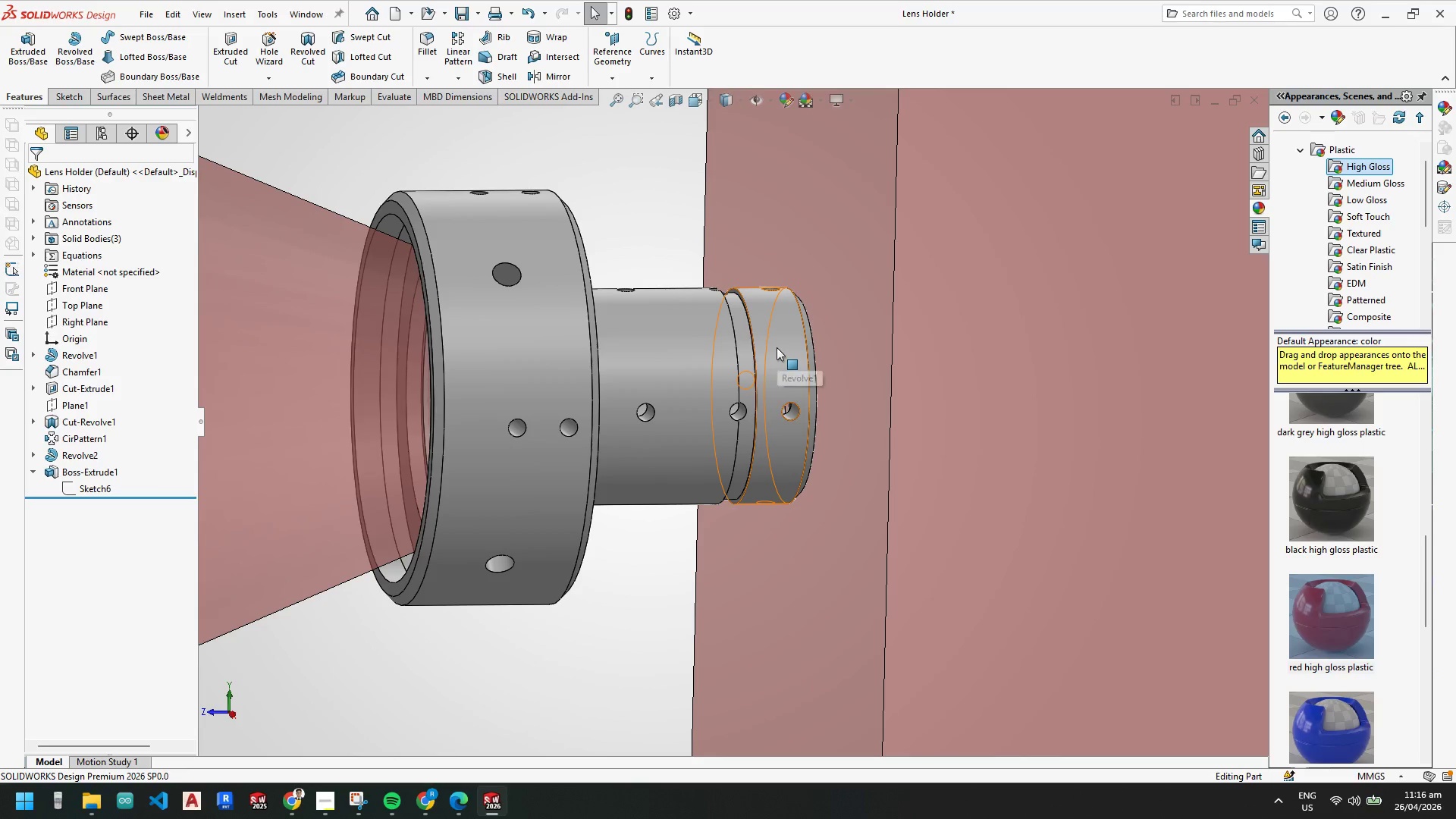 
left_click([775, 344])
 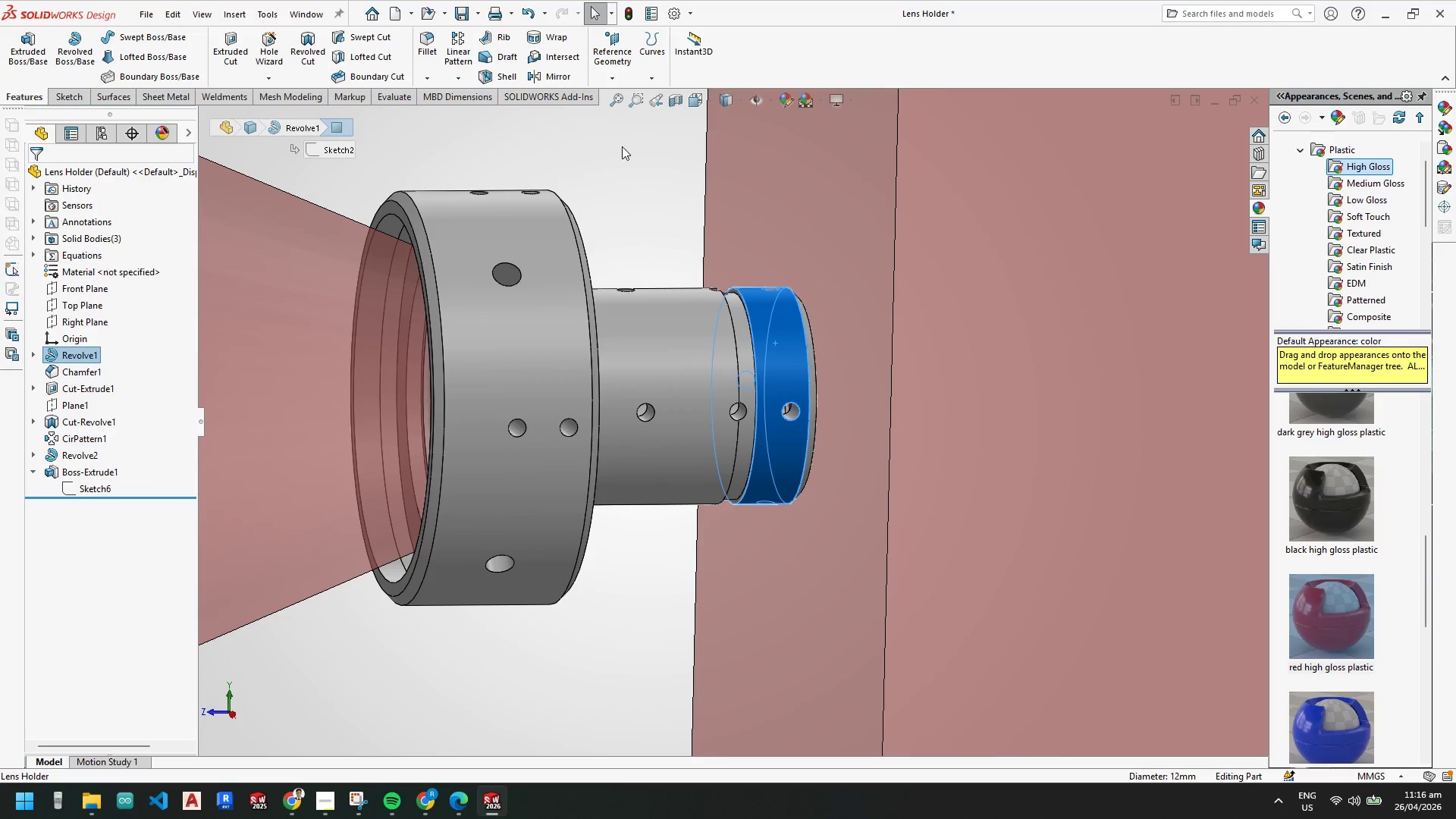 
left_click([622, 151])
 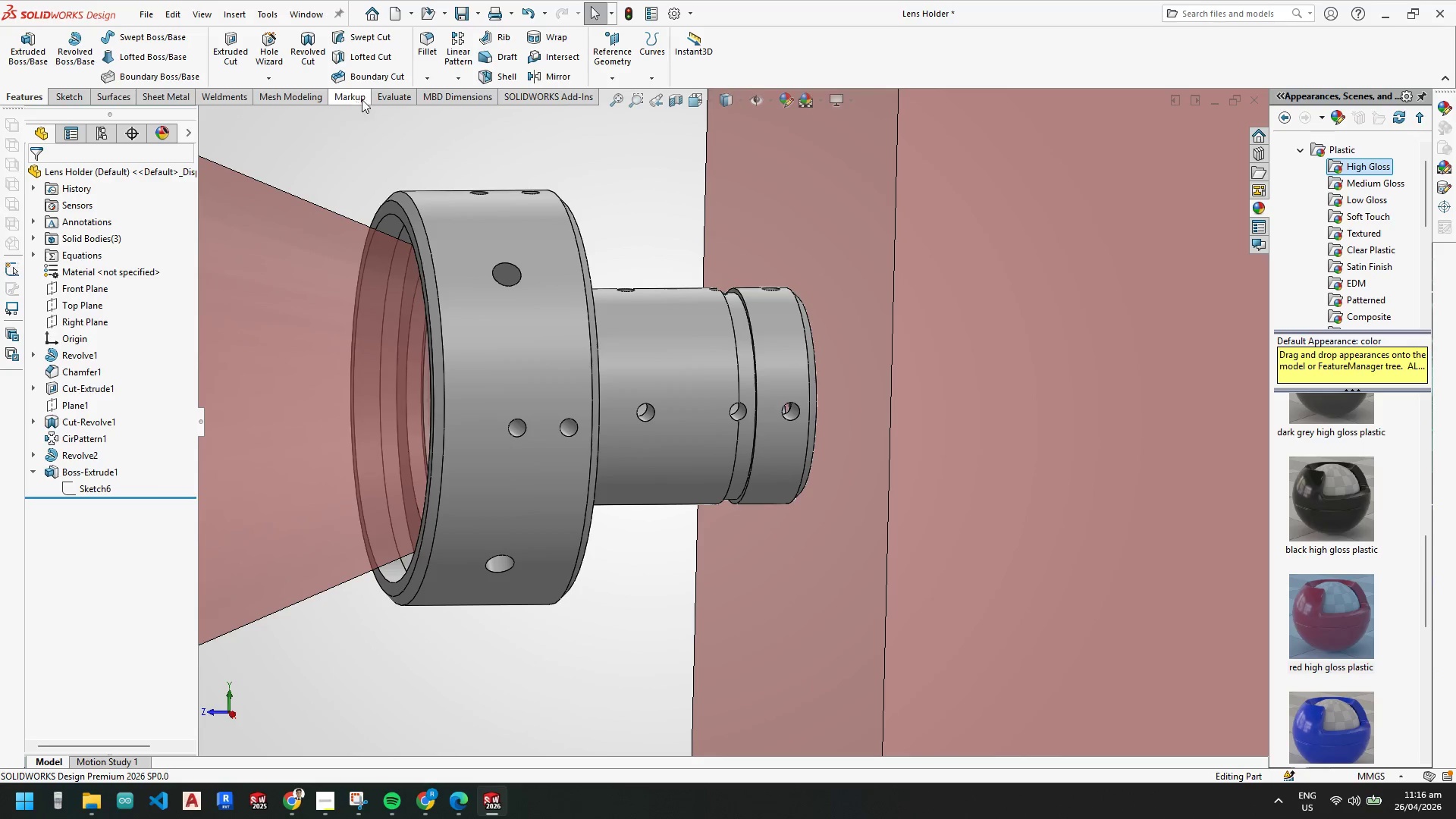 
mouse_move([360, 99])
 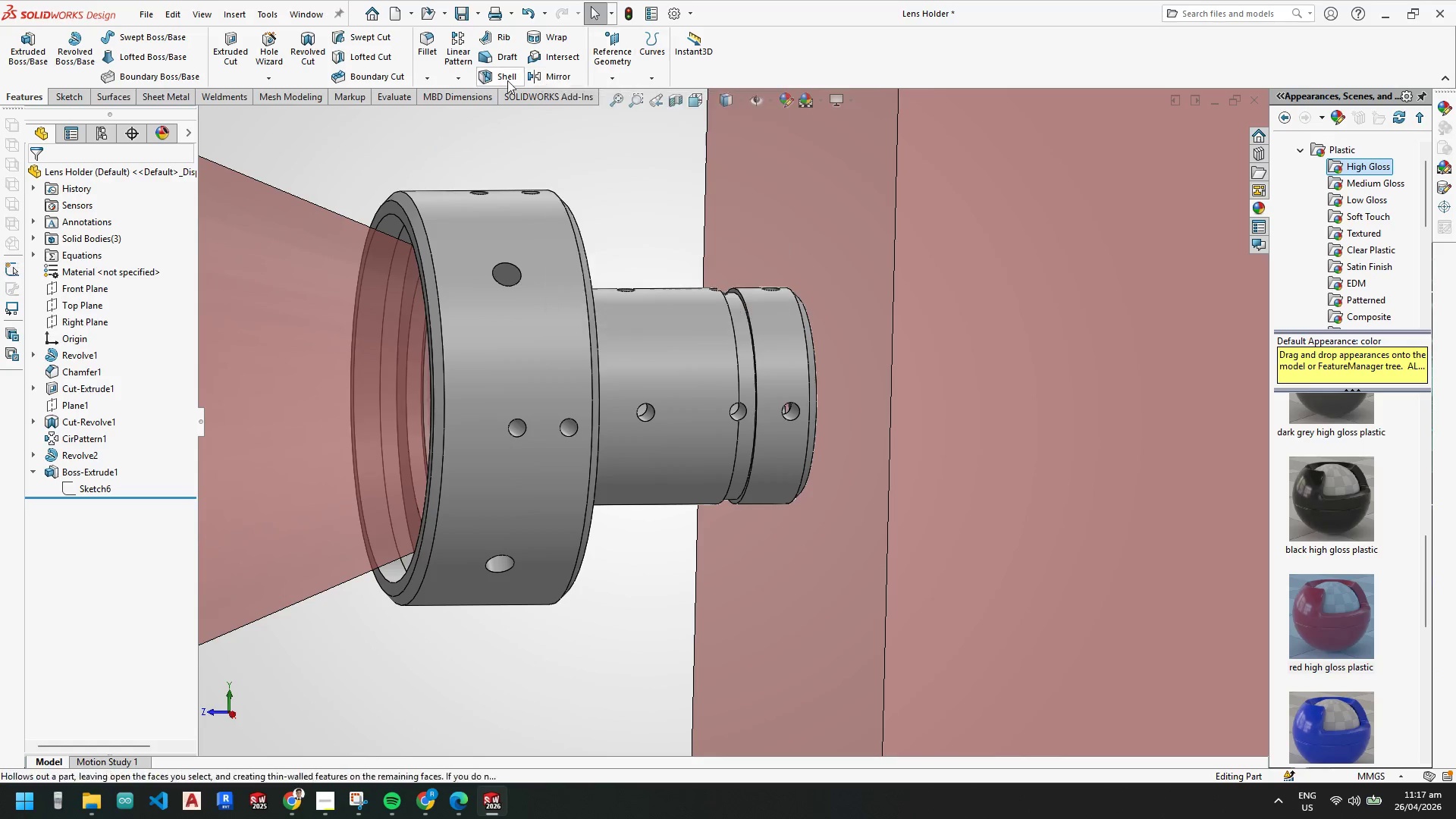 
wait(16.18)
 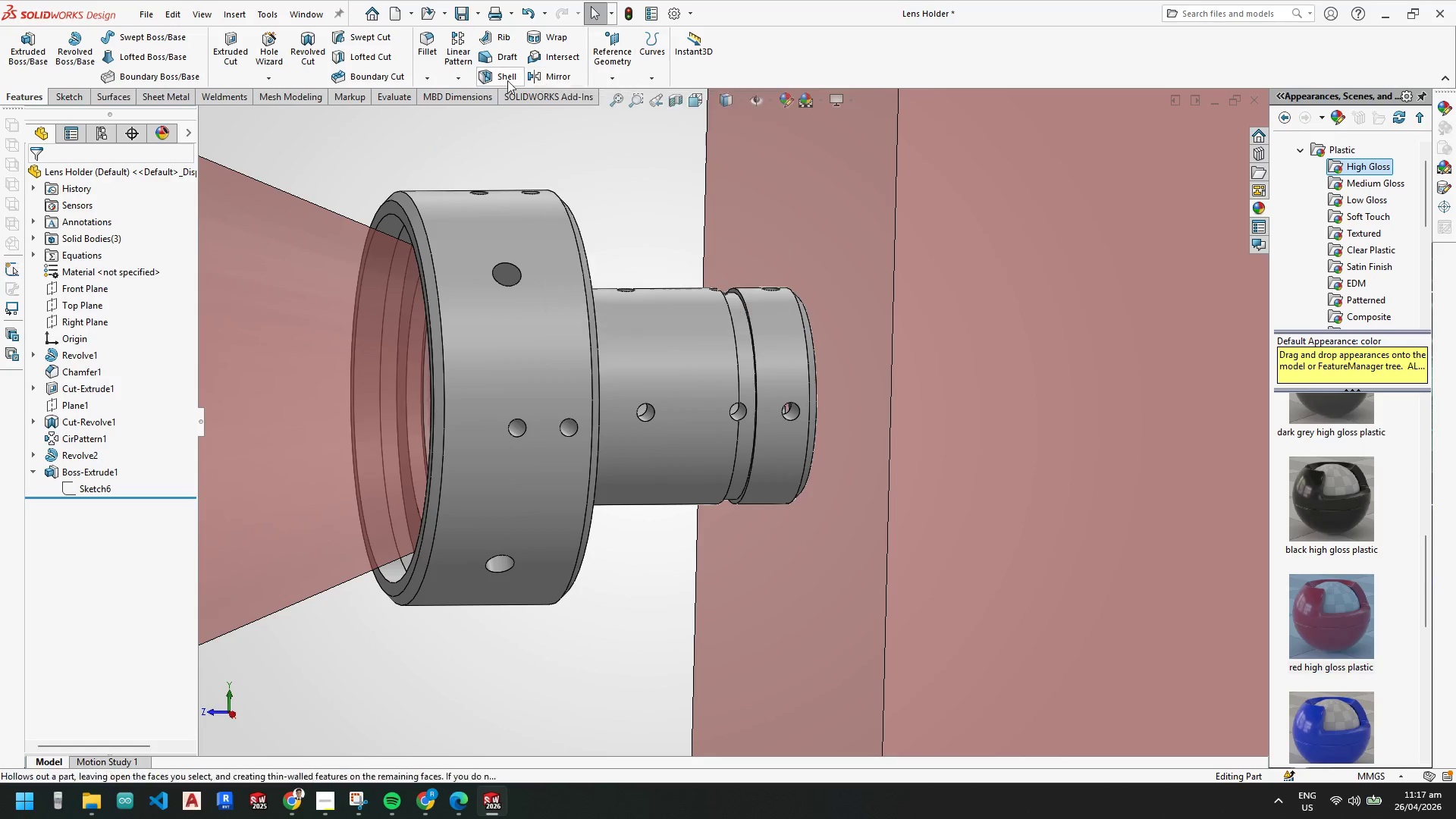 
mouse_move([436, 82])
 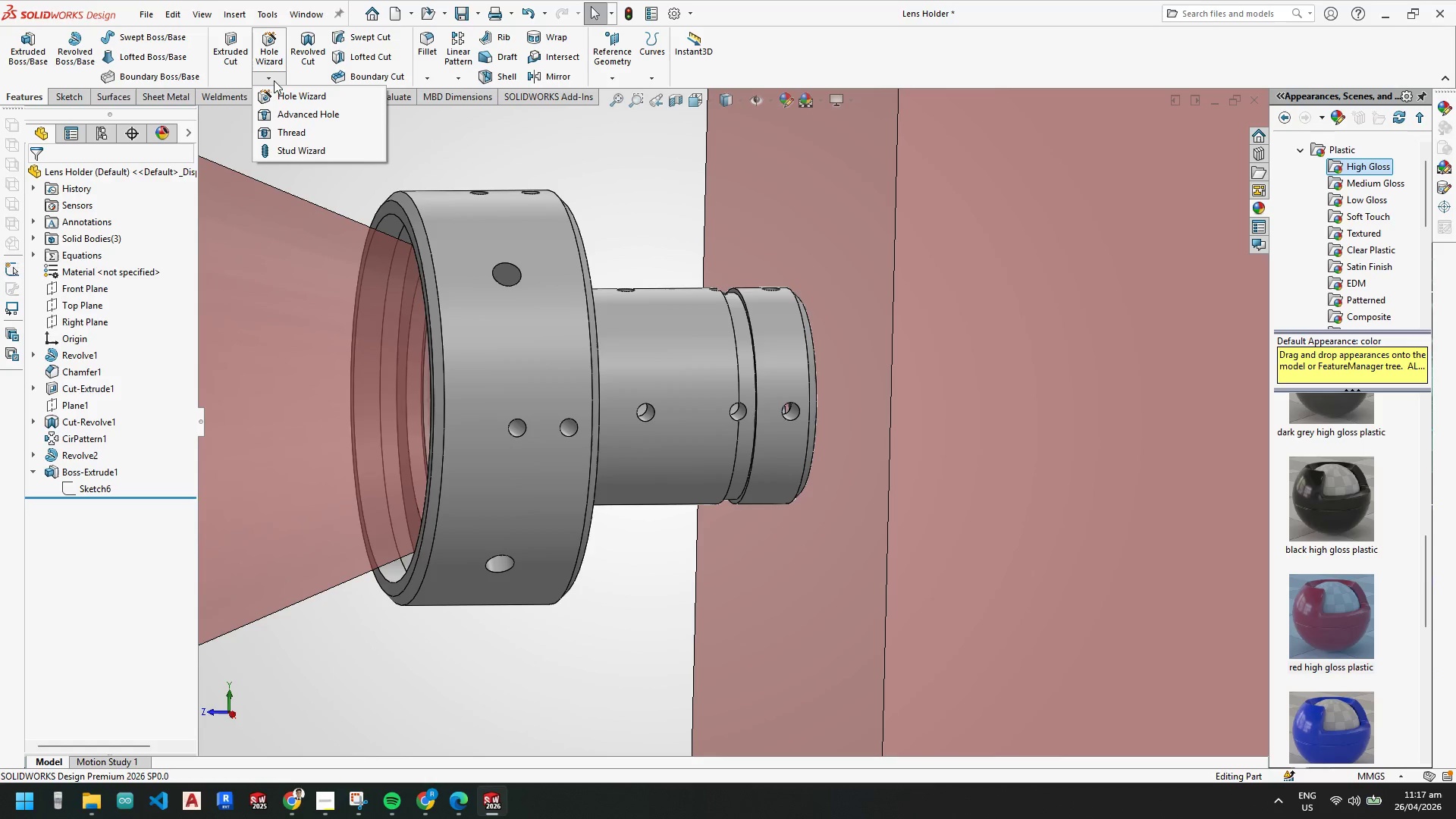 
left_click([298, 133])
 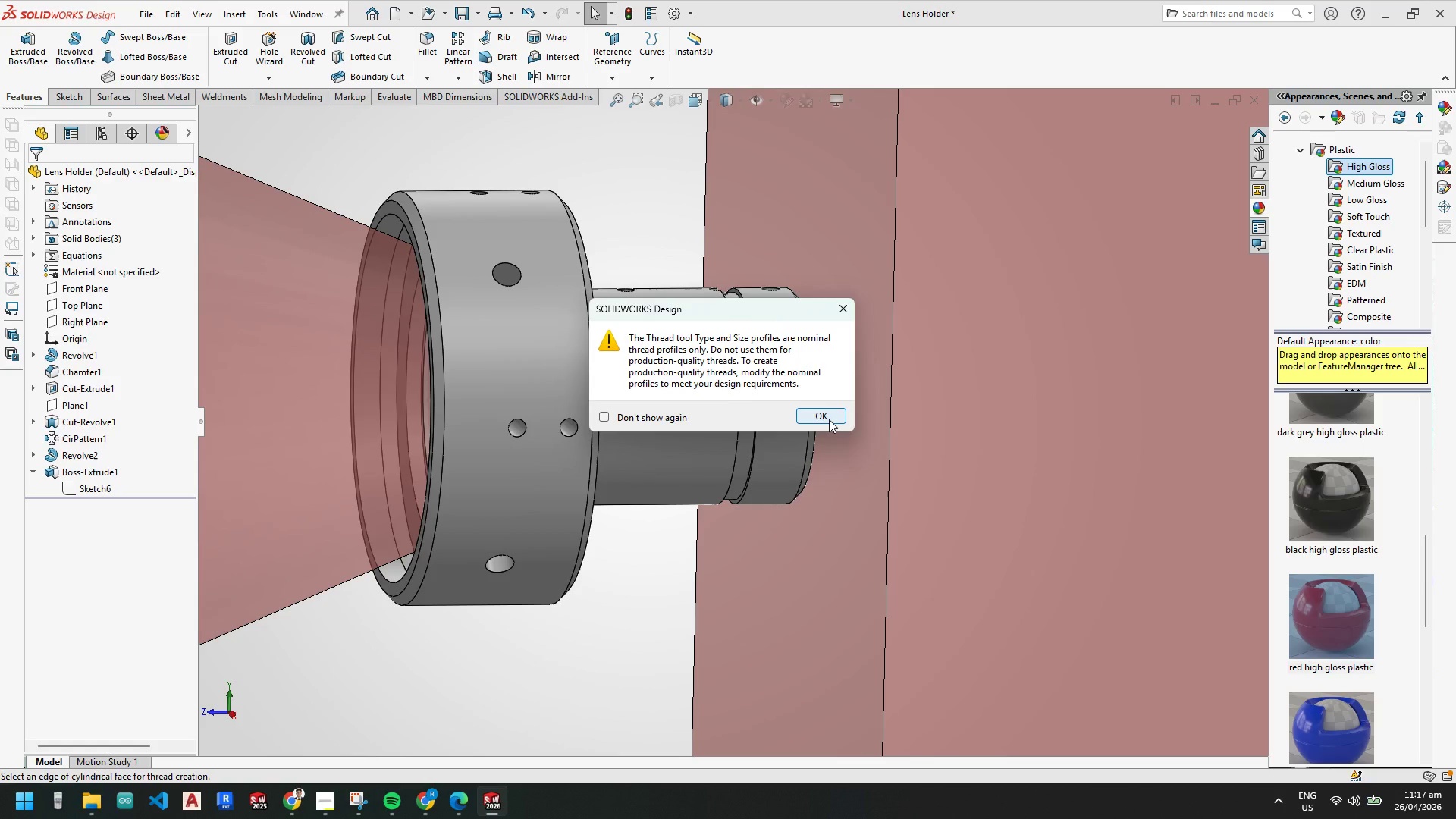 
left_click([829, 419])
 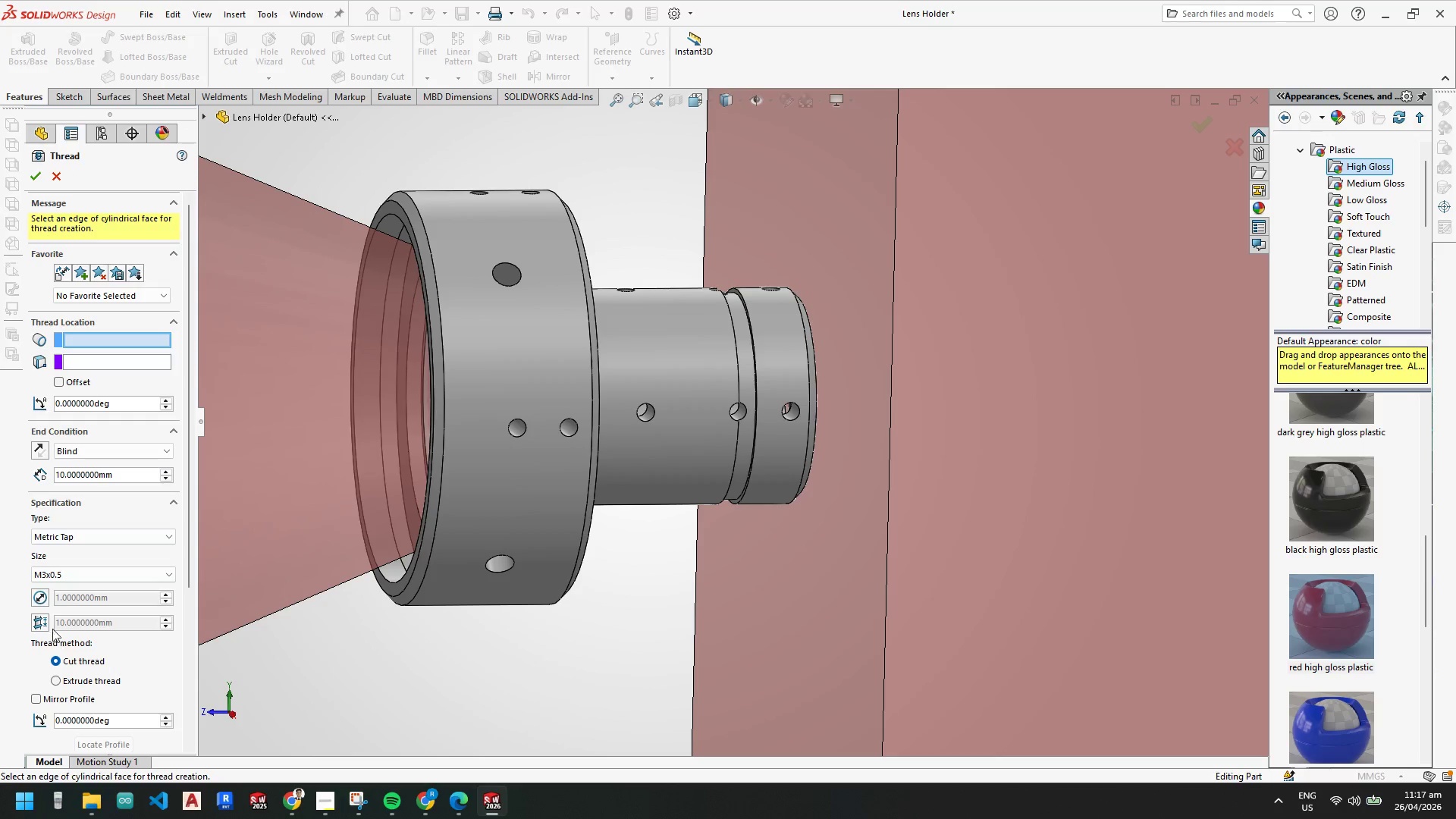 
left_click([66, 575])
 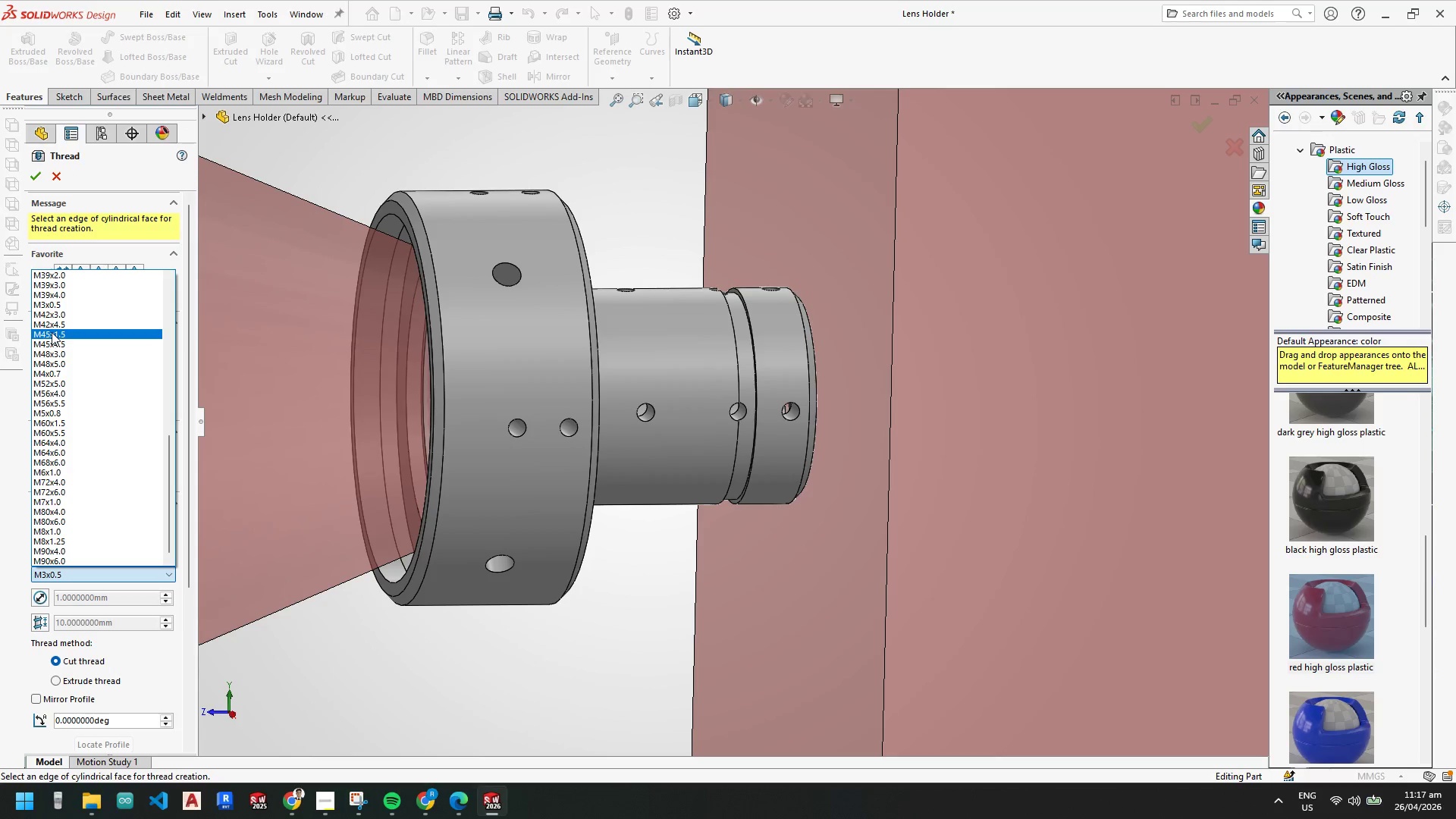 
scroll: coordinate [113, 393], scroll_direction: up, amount: 12.0
 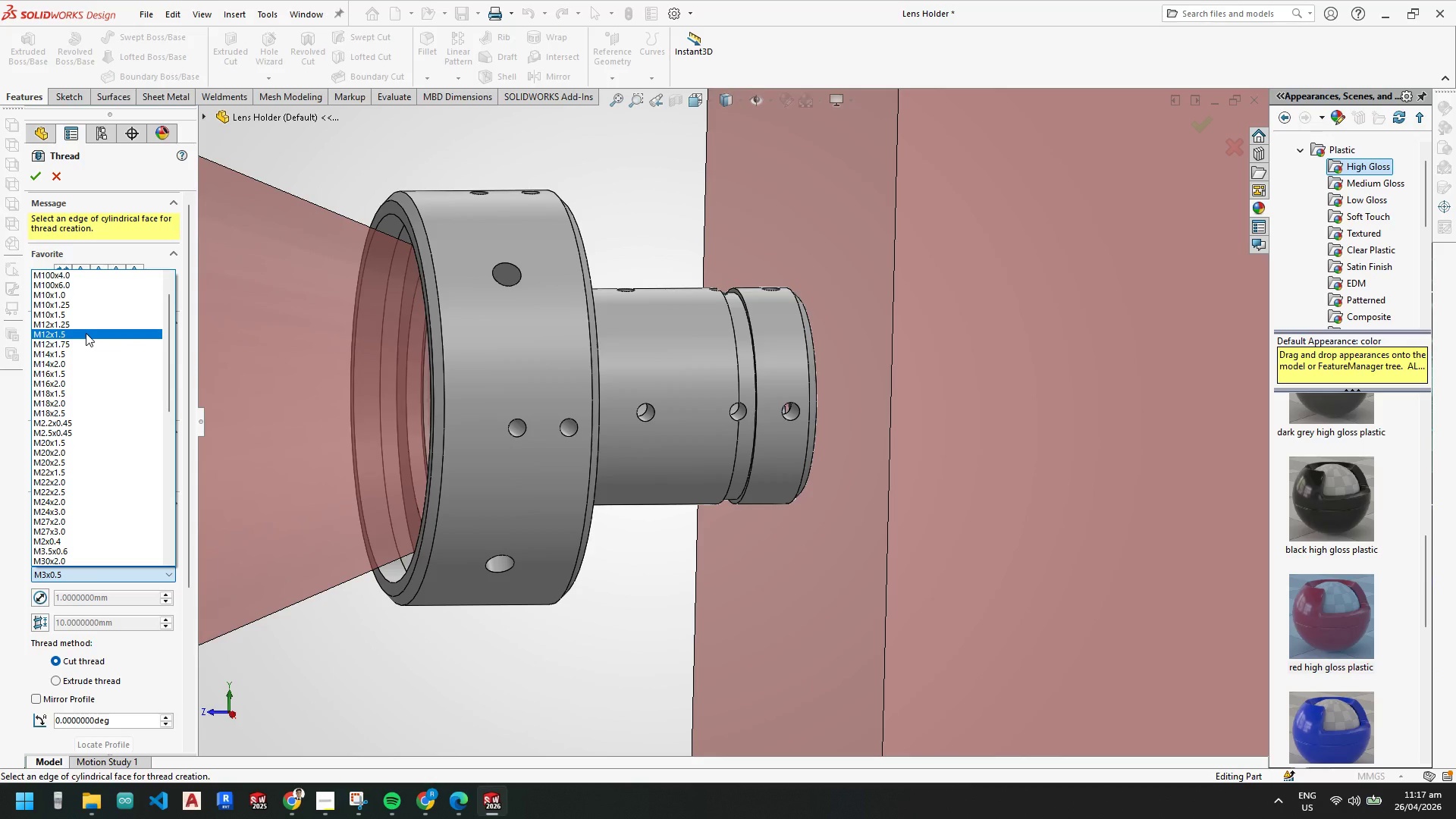 
wait(7.83)
 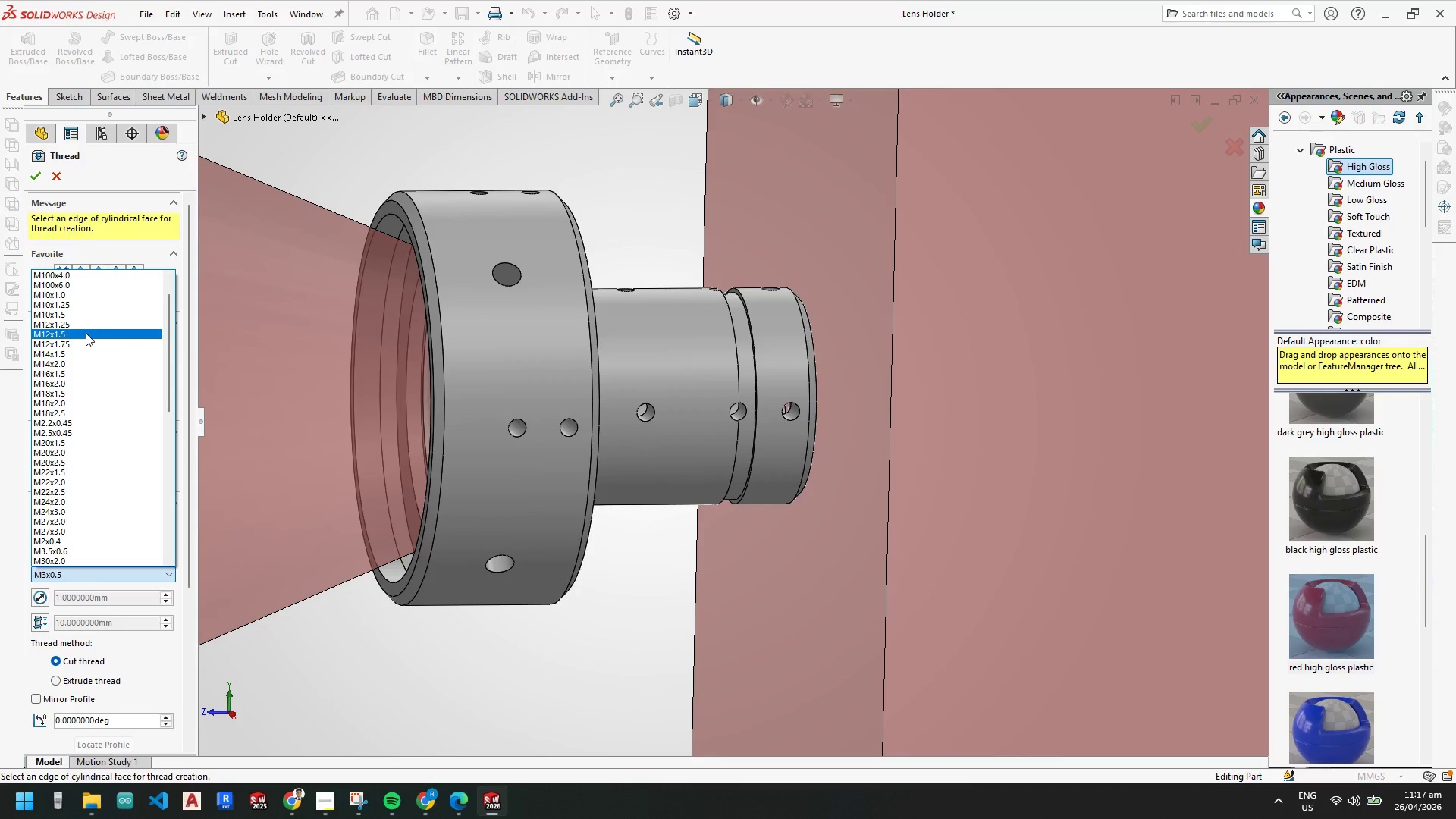 
left_click([431, 808])
 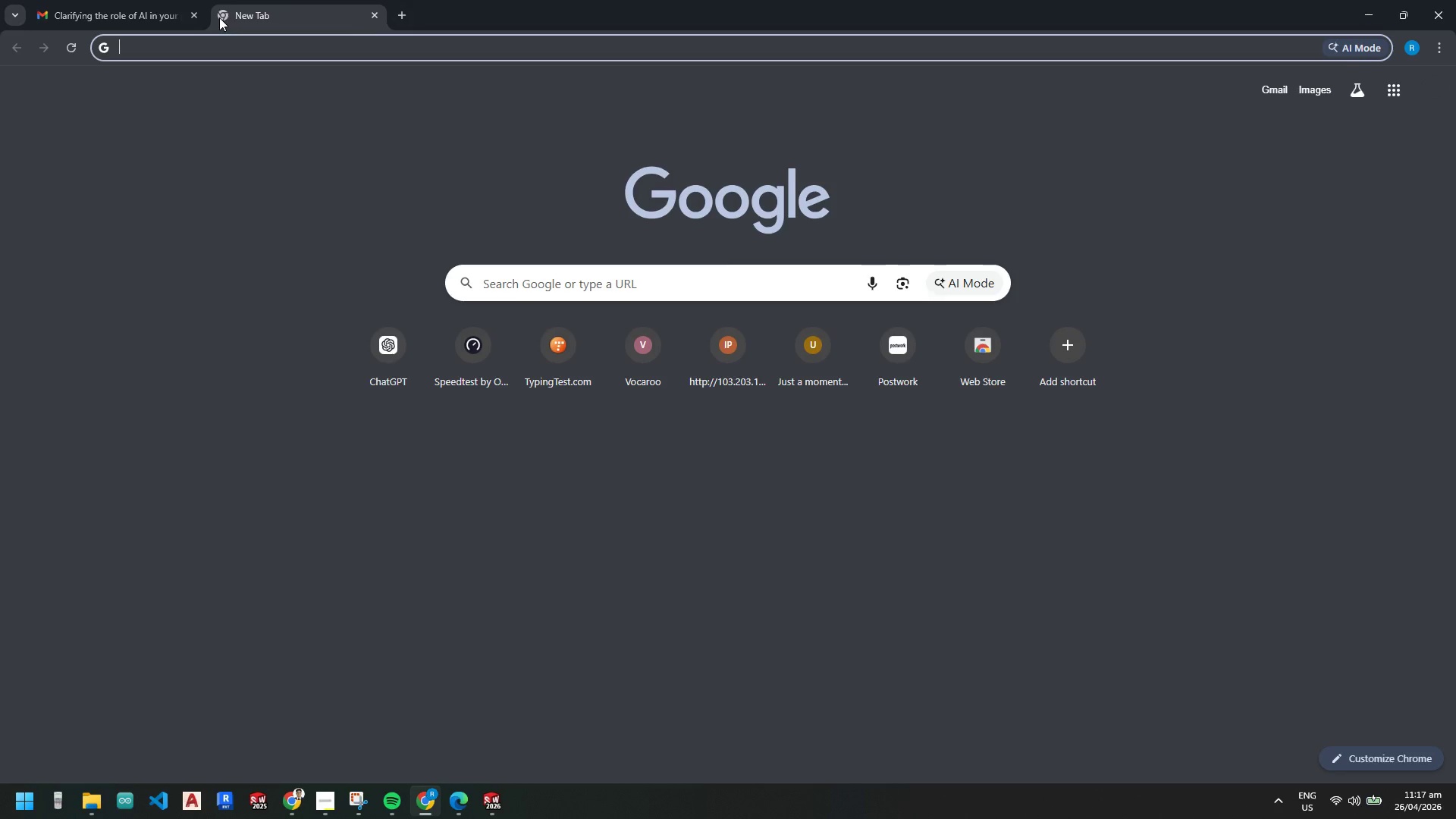 
type(ch)
 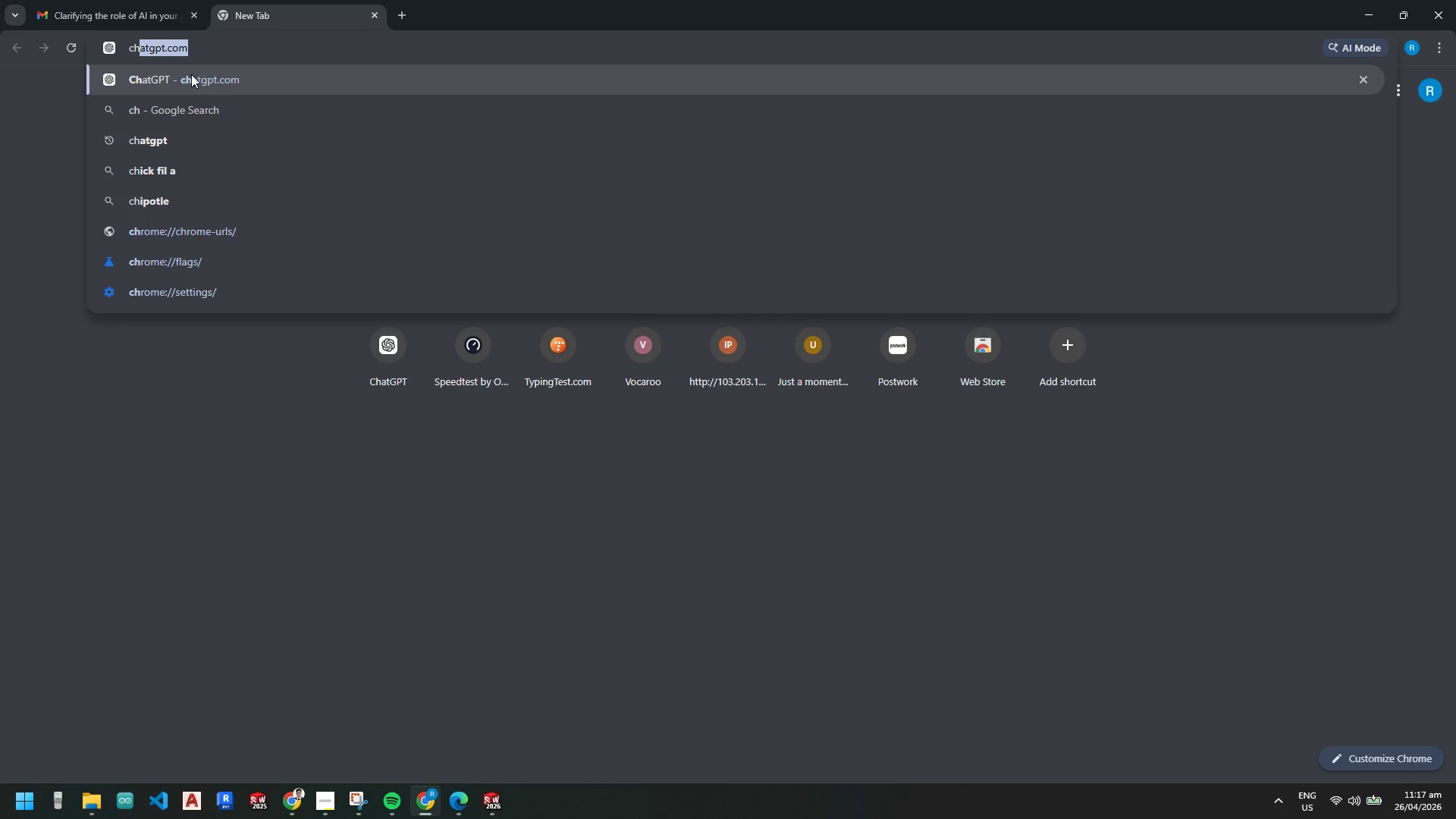 
left_click([191, 74])
 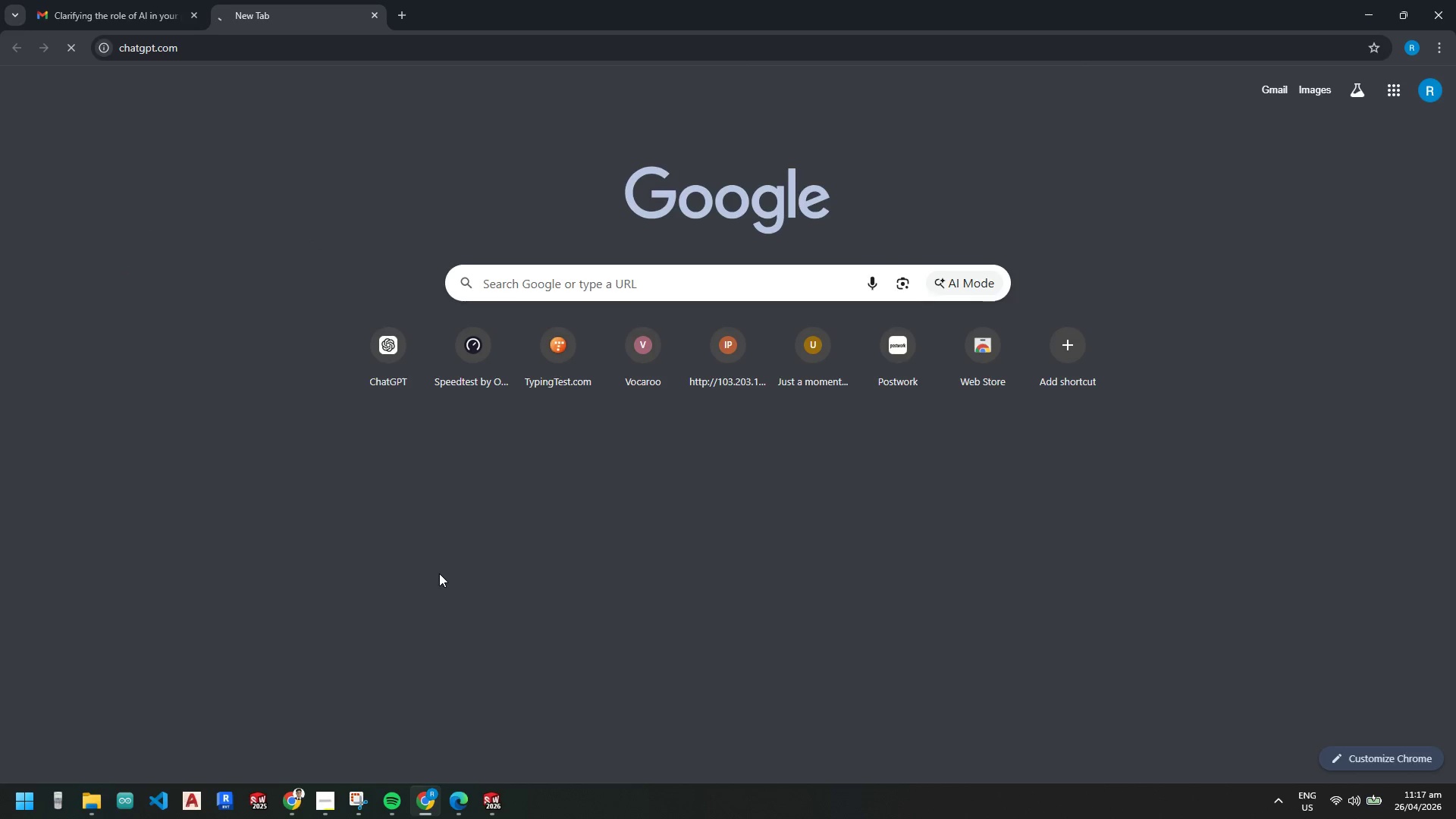 
wait(5.25)
 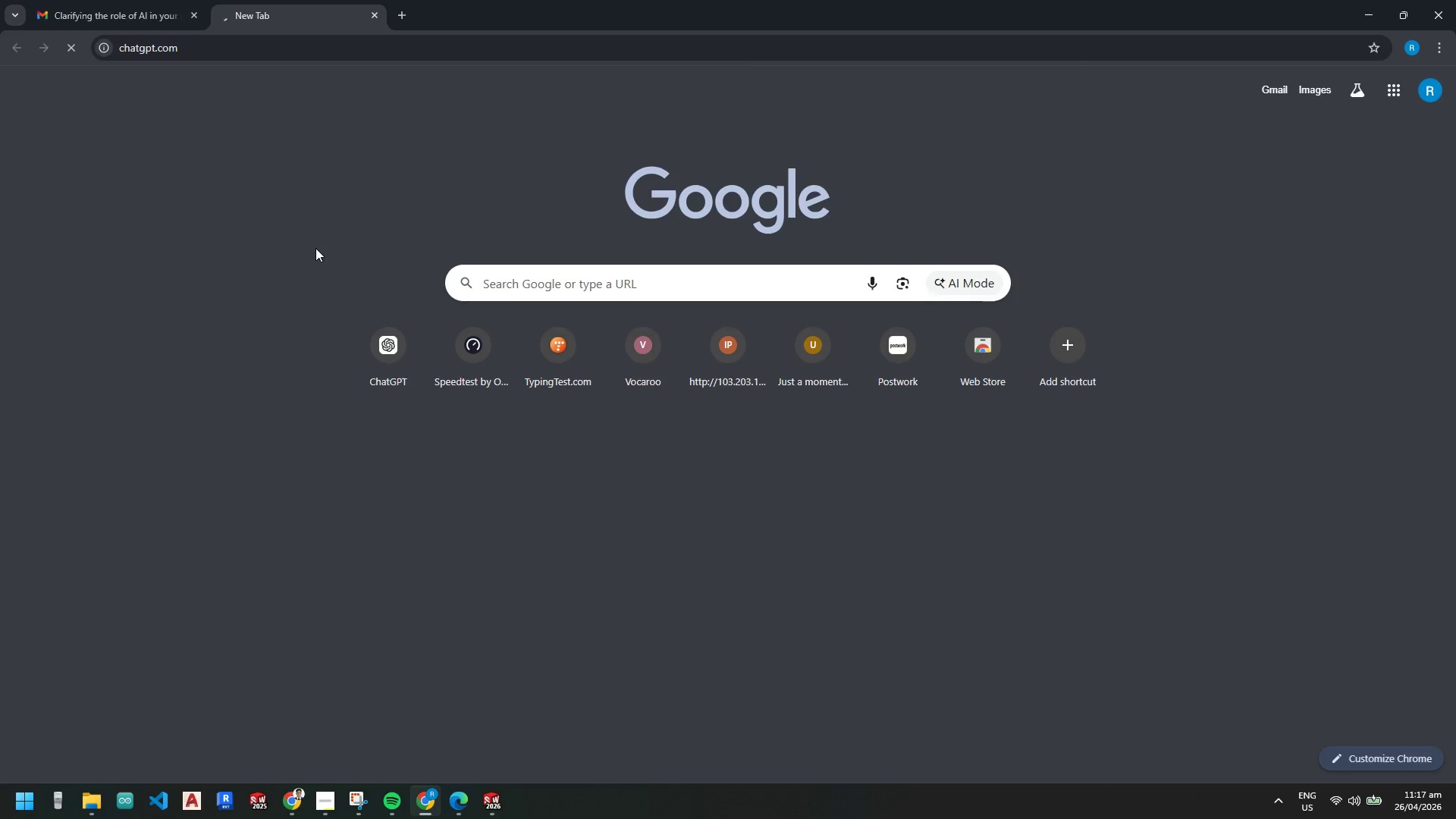 
left_click([598, 445])
 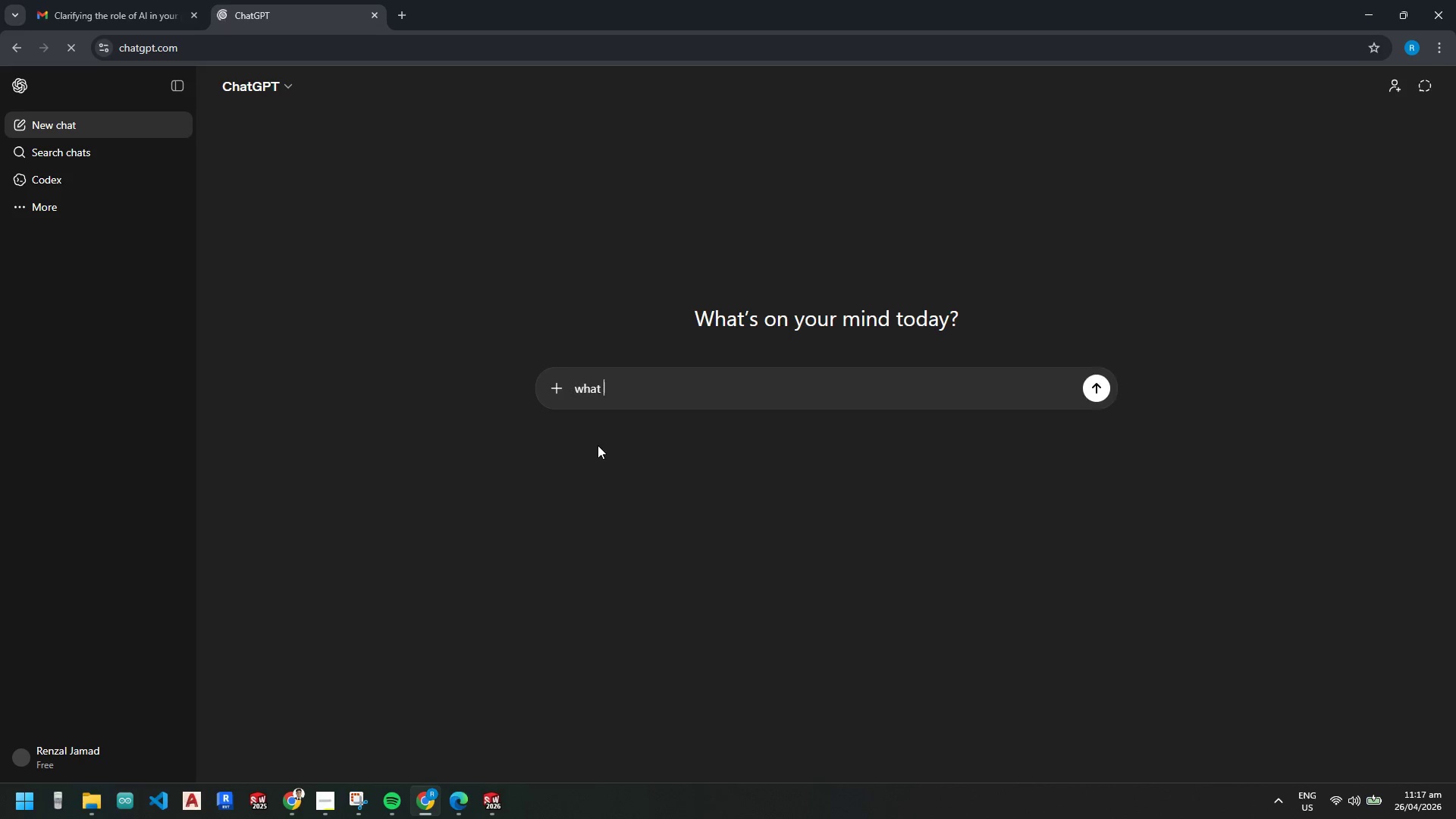 
key(W)
 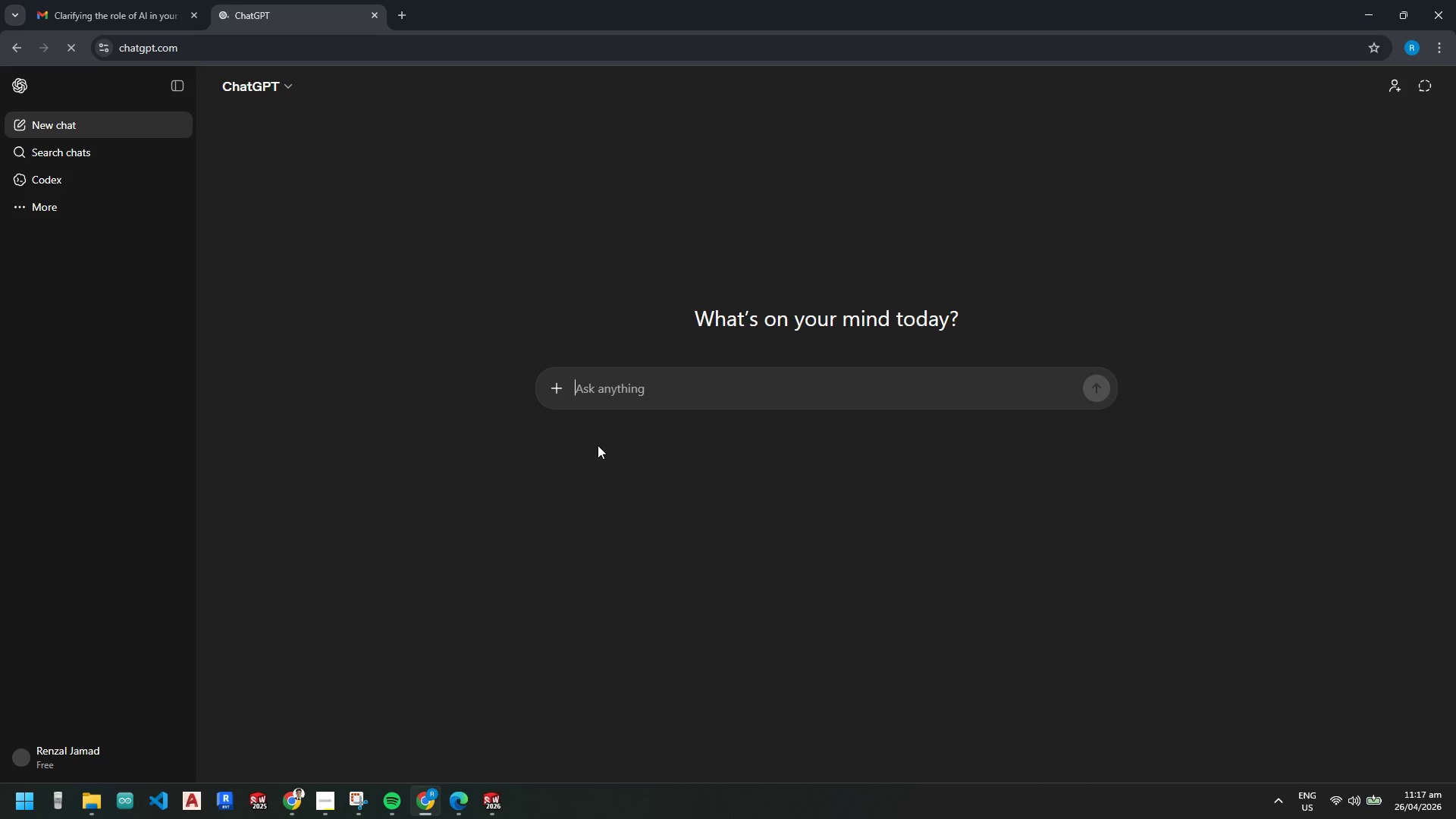 
type(hat is the standard thread size for 12 )
key(Backspace)
type(mm )
 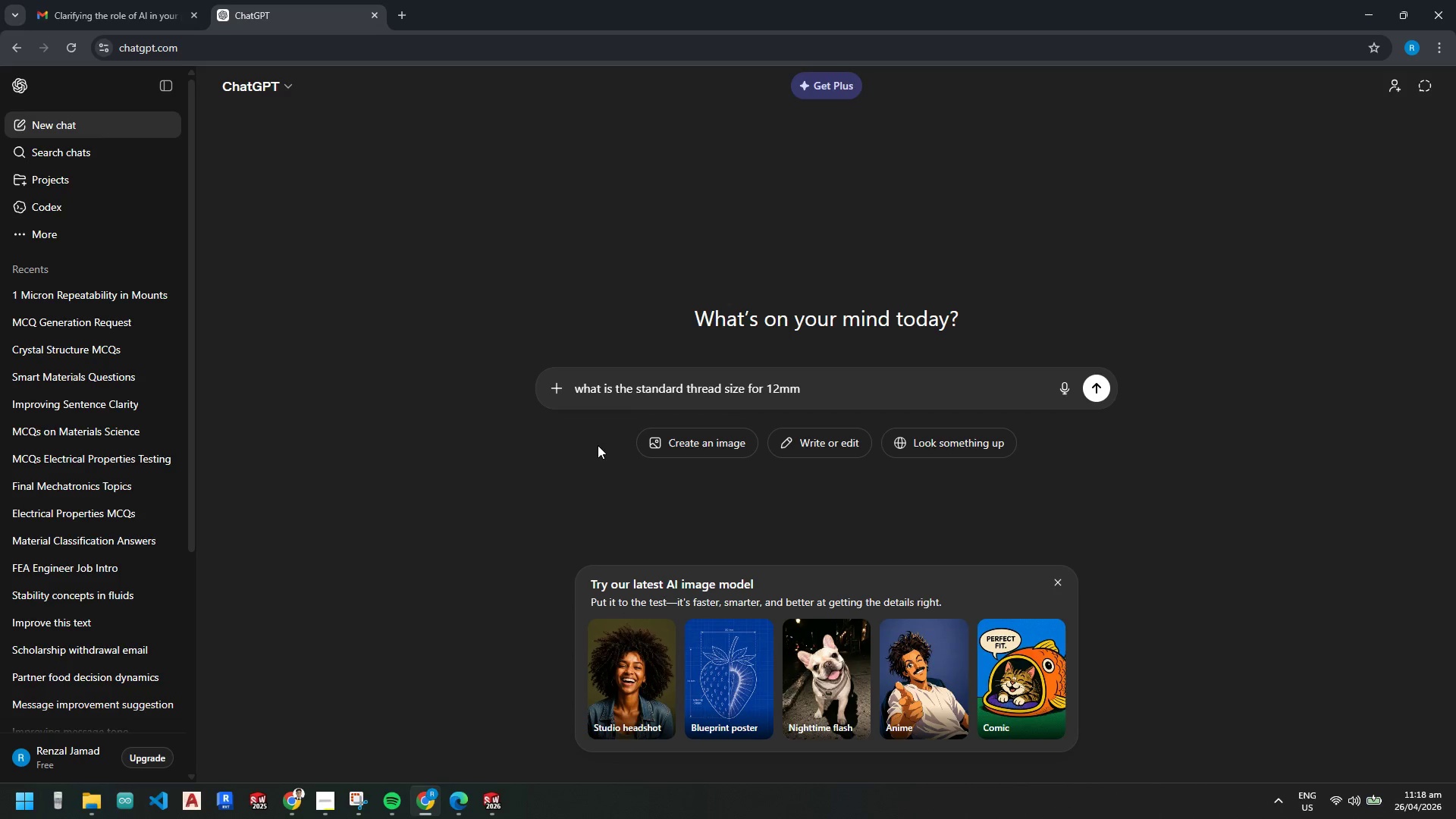 
wait(5.34)
 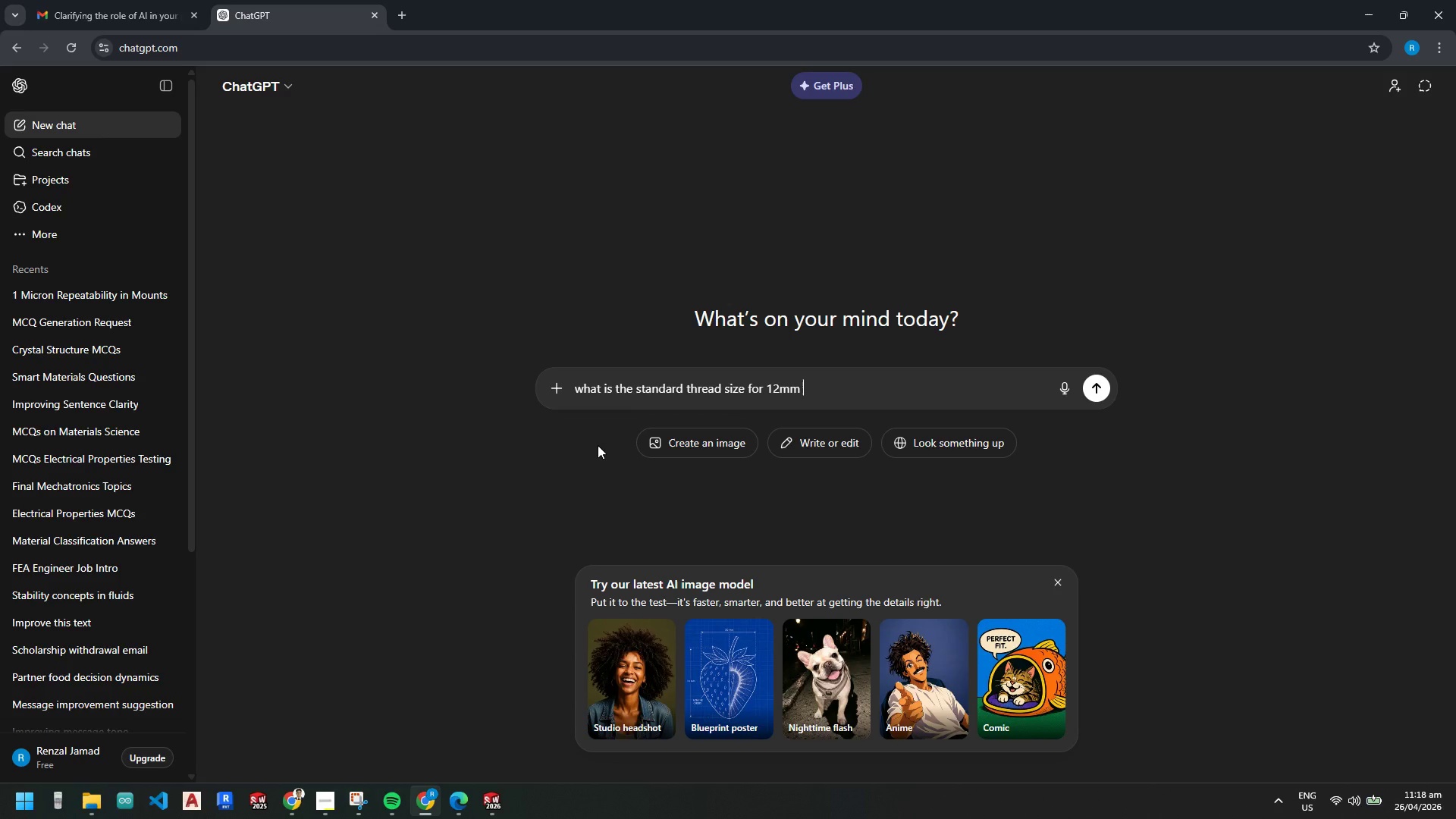 
type(camera mount in knematic )
 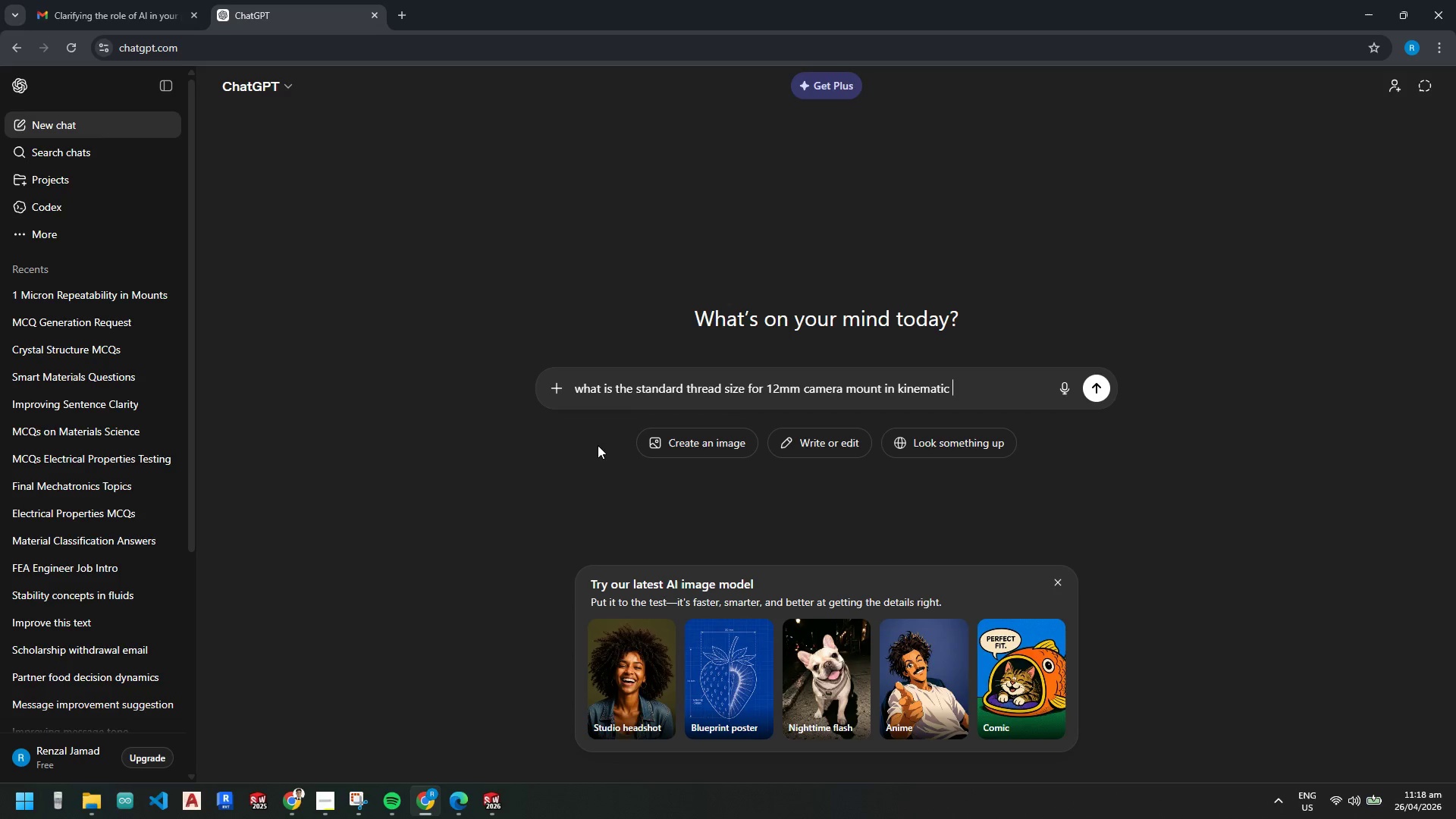 
type(mounts)
 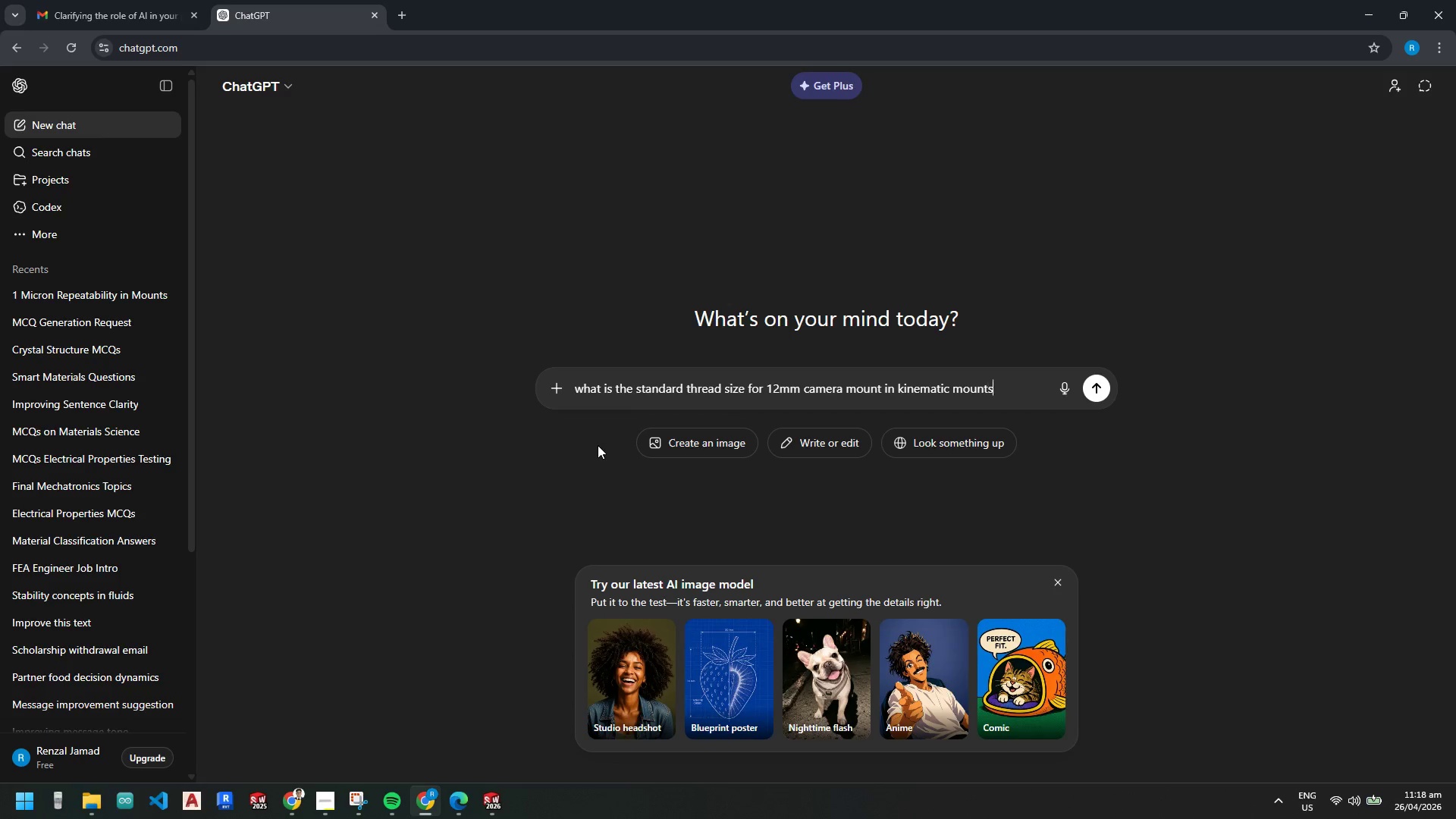 
key(Enter)
 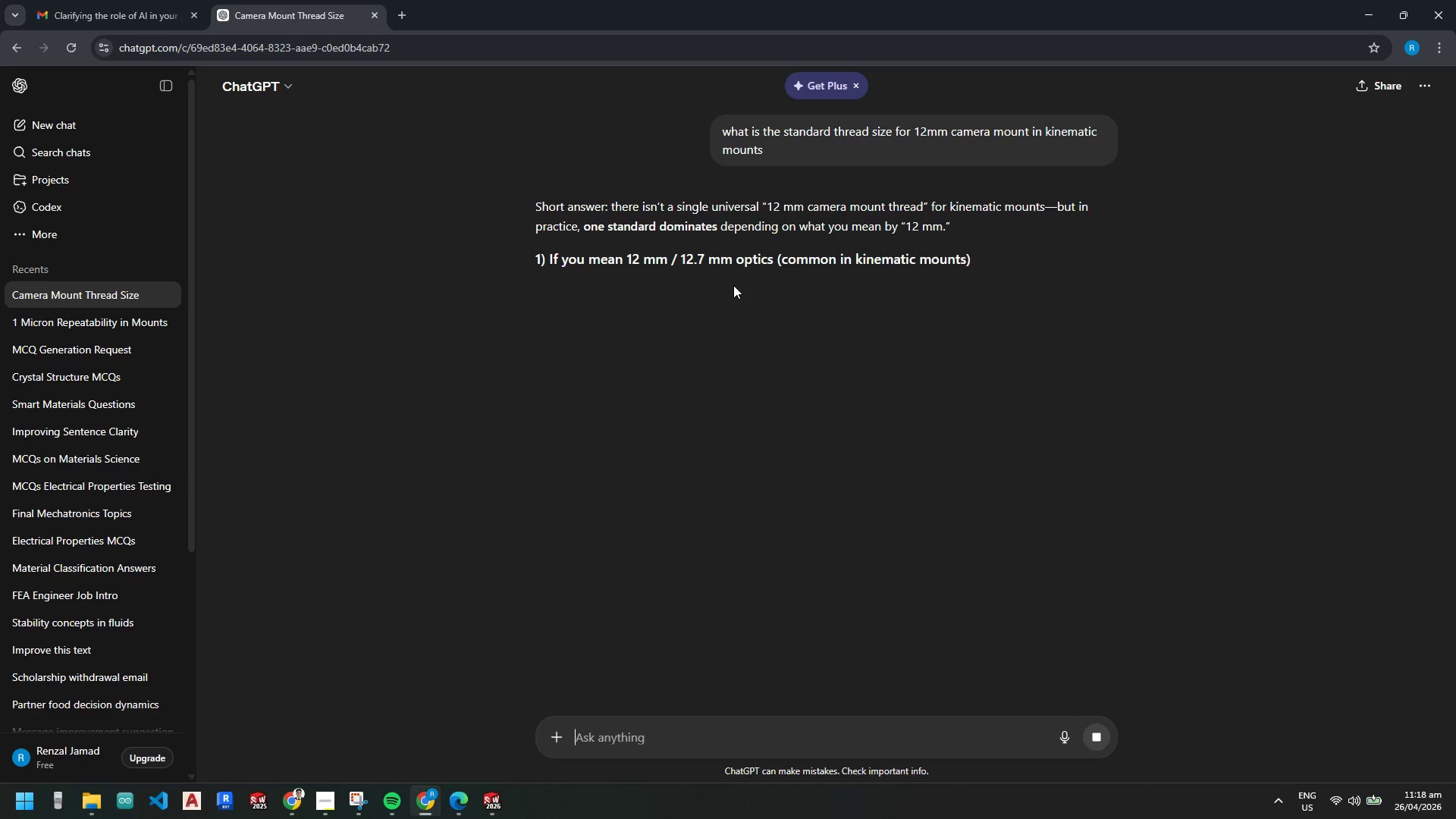 
wait(6.05)
 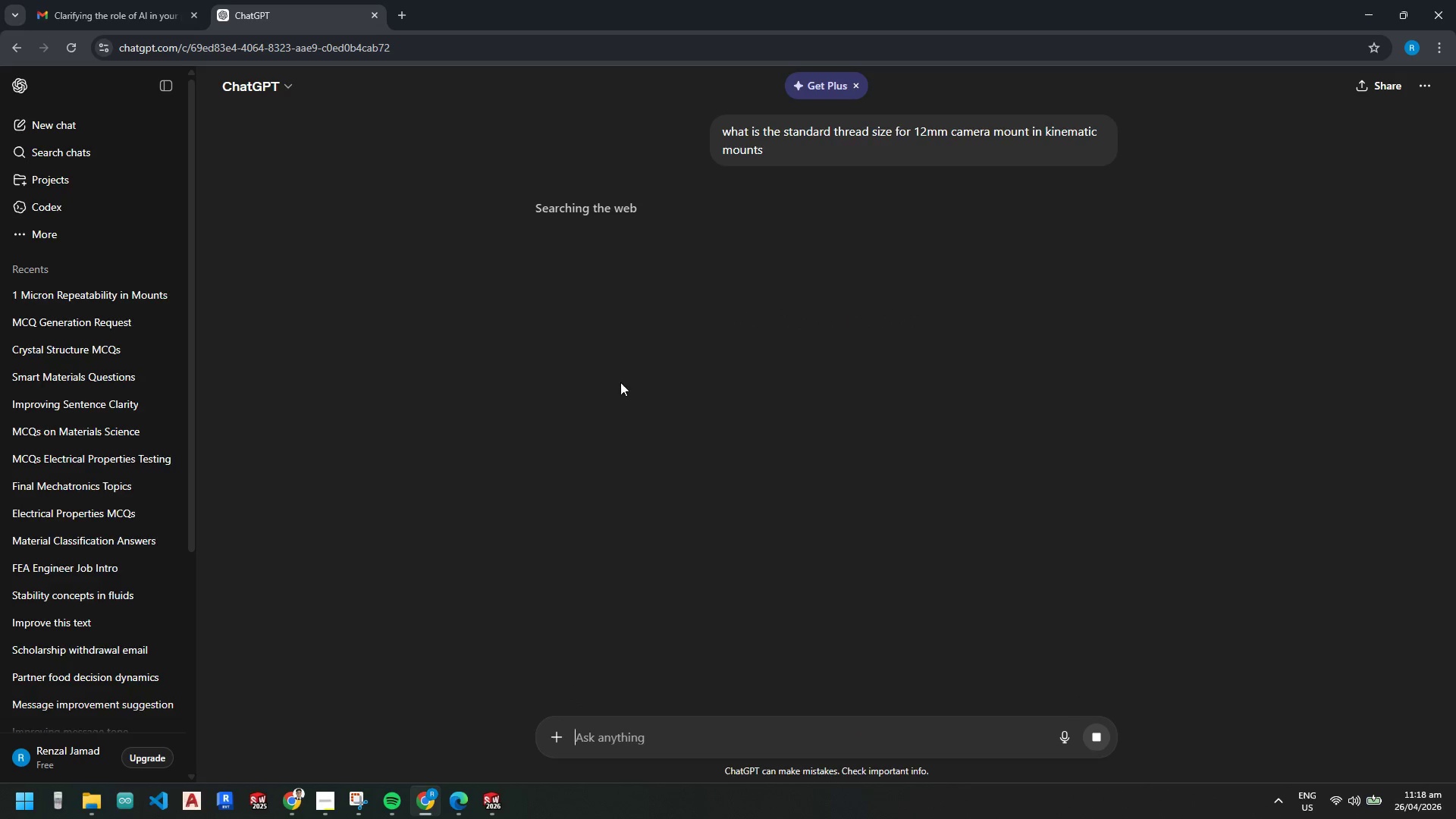 
mouse_move([715, 363])
 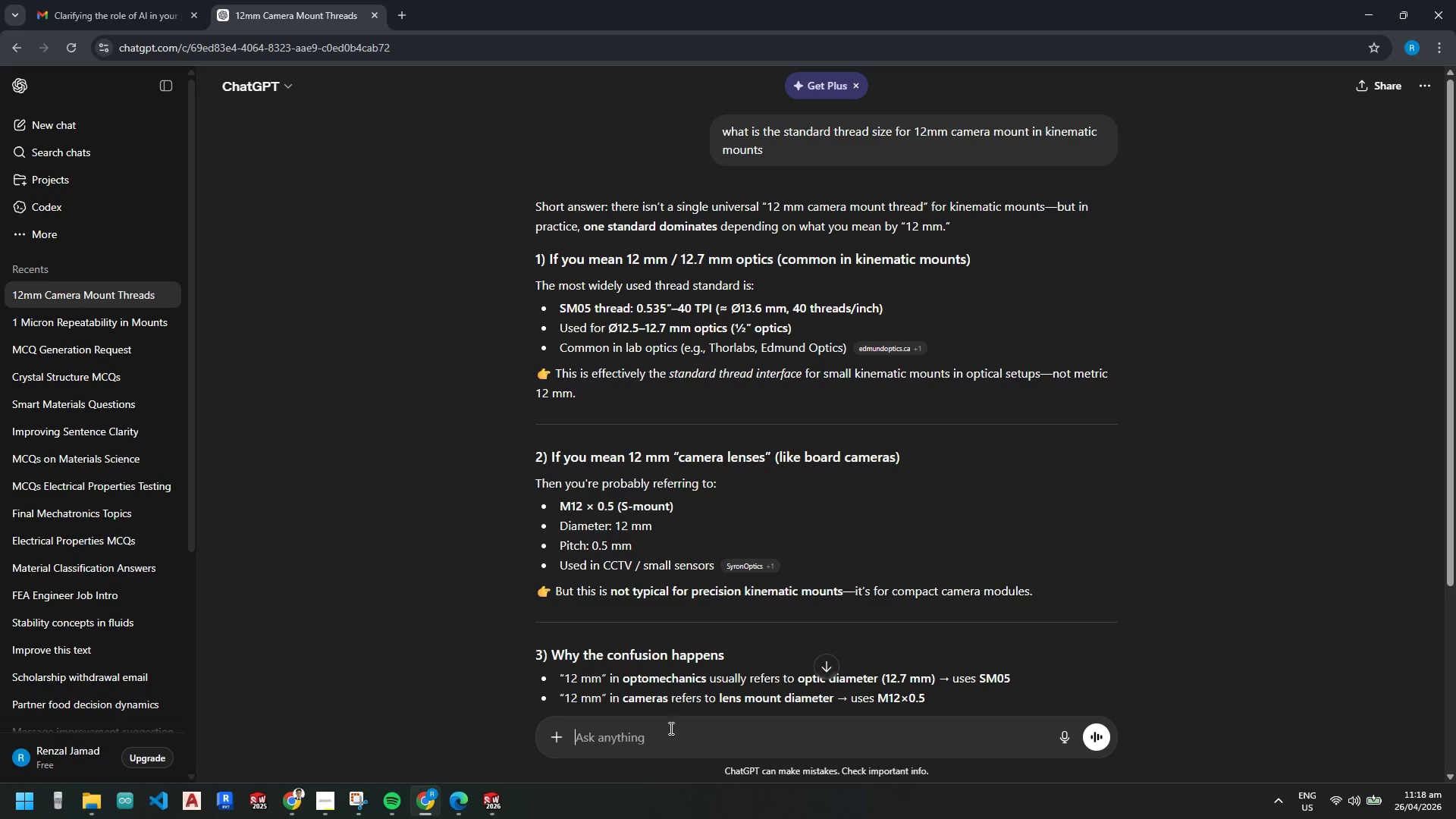 
wait(6.74)
 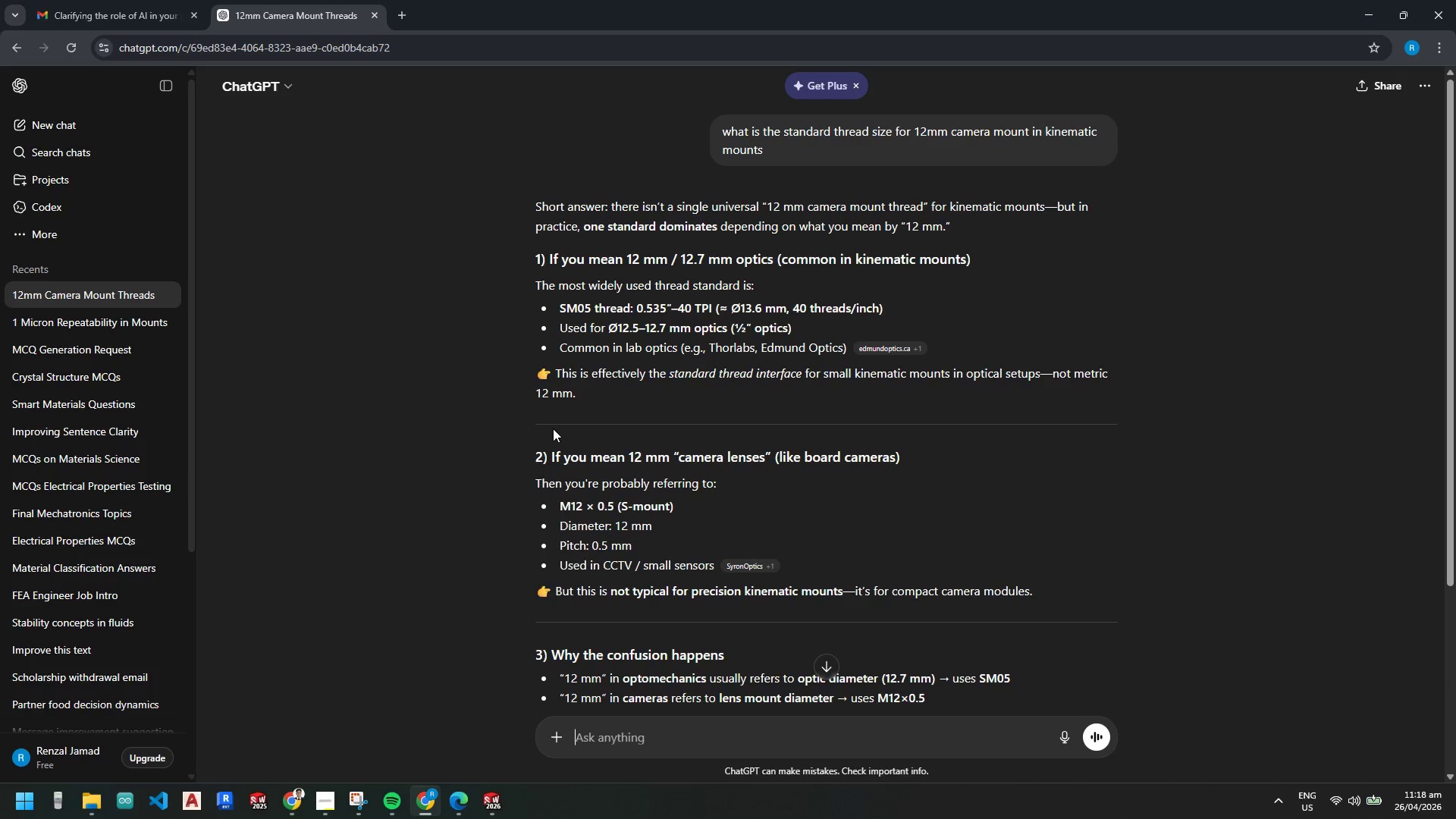 
left_click([667, 733])
 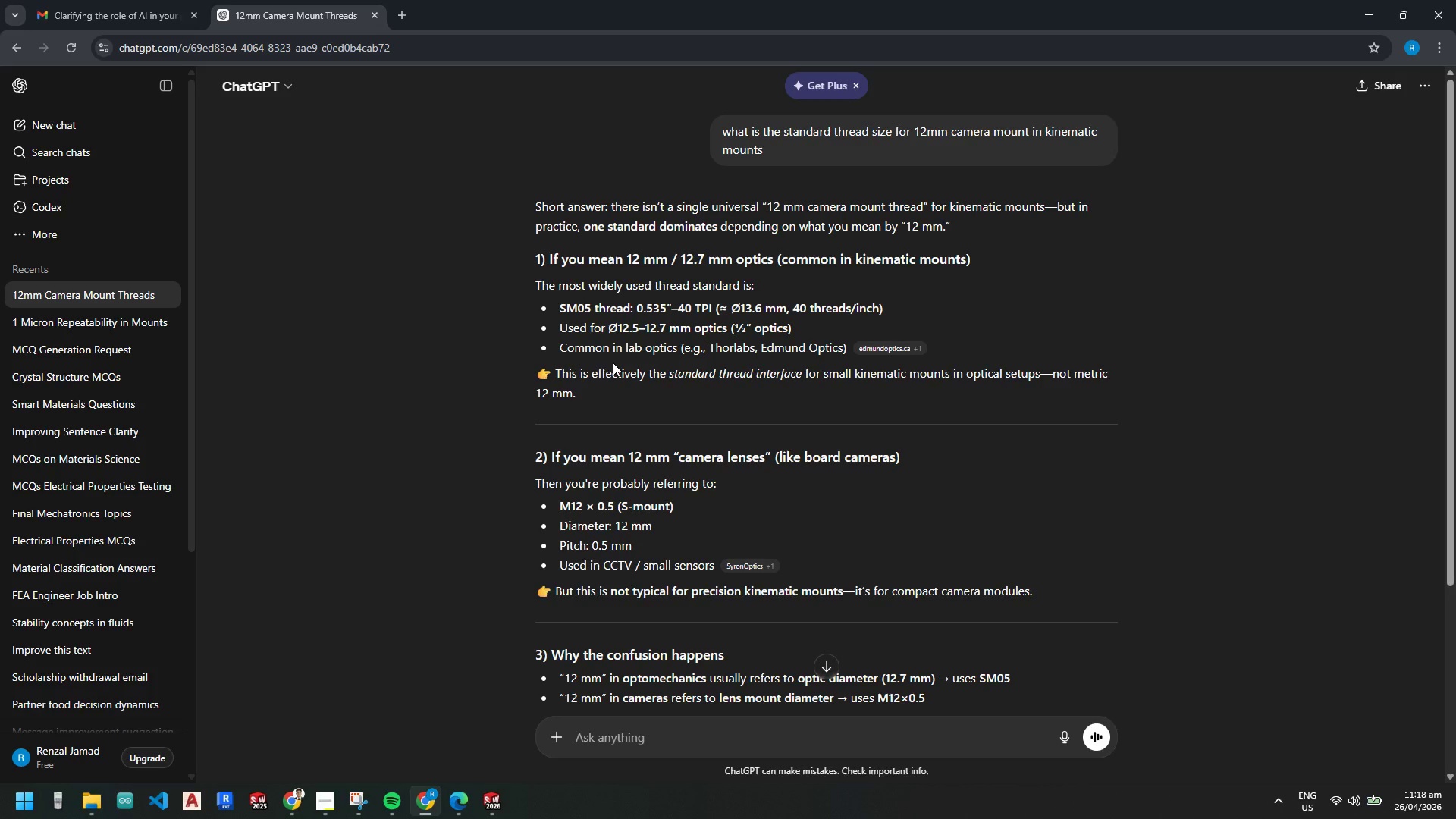 
wait(16.33)
 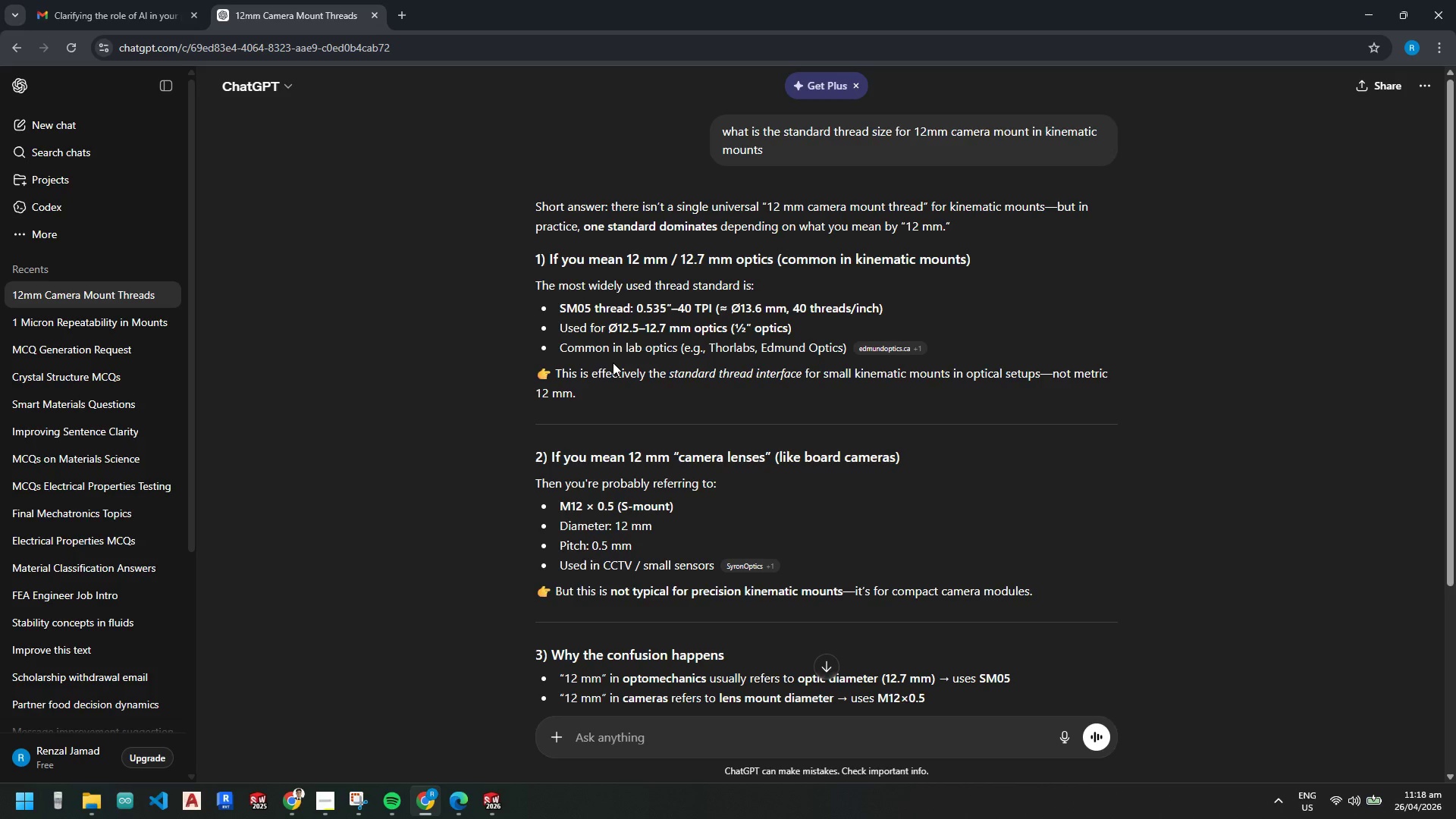 
left_click([484, 814])
 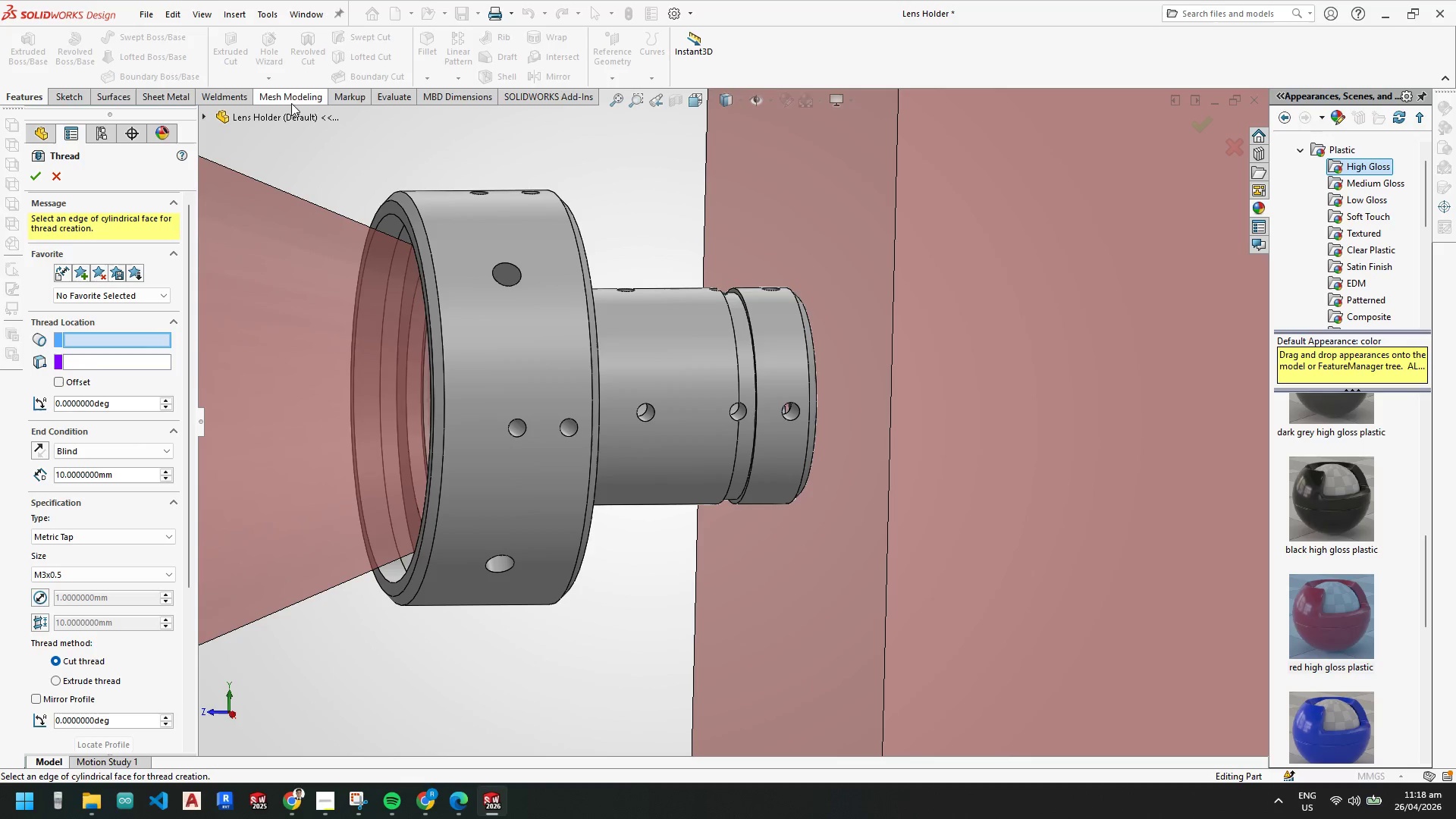 
left_click([388, 99])
 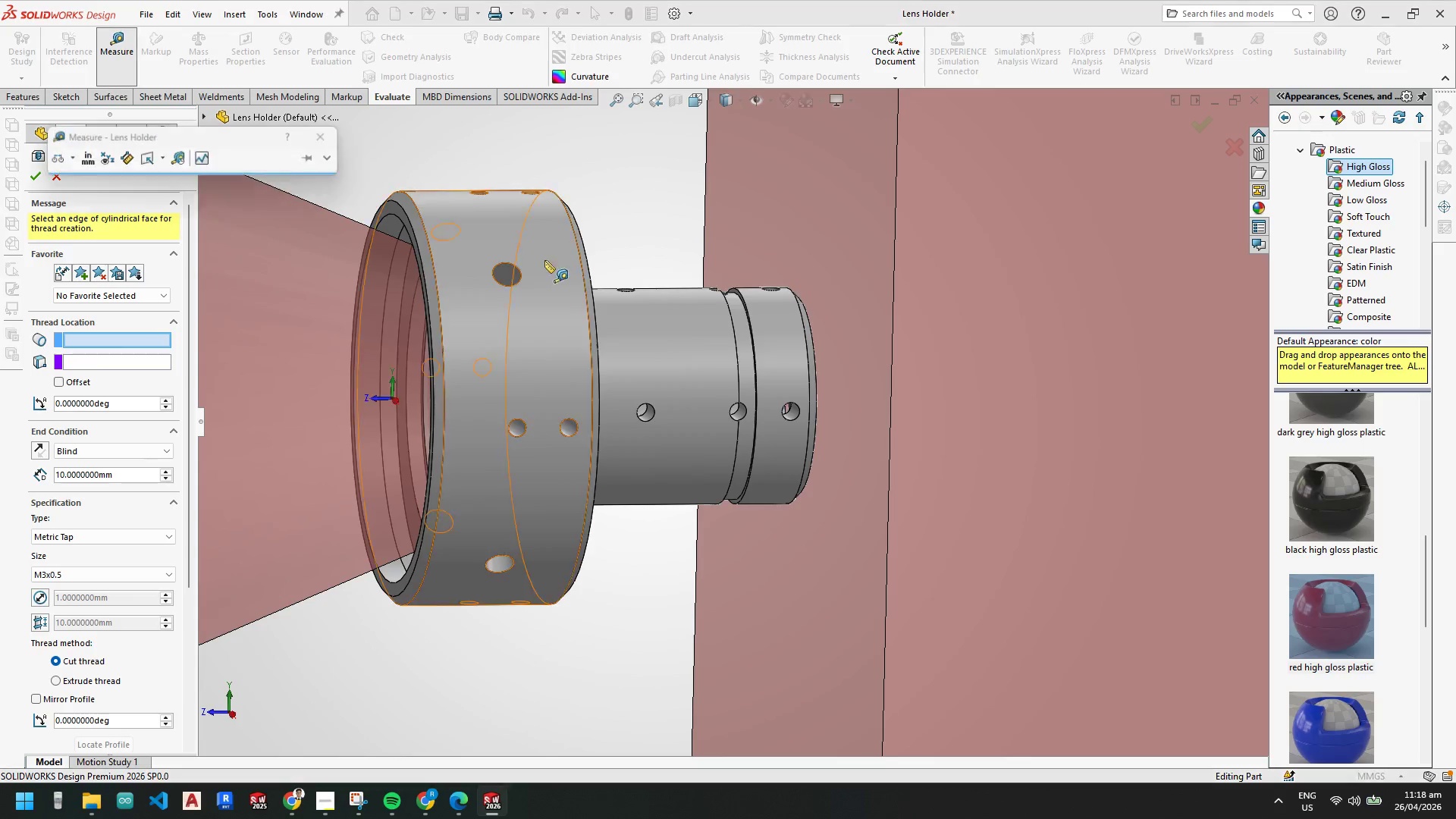 
left_click([676, 327])
 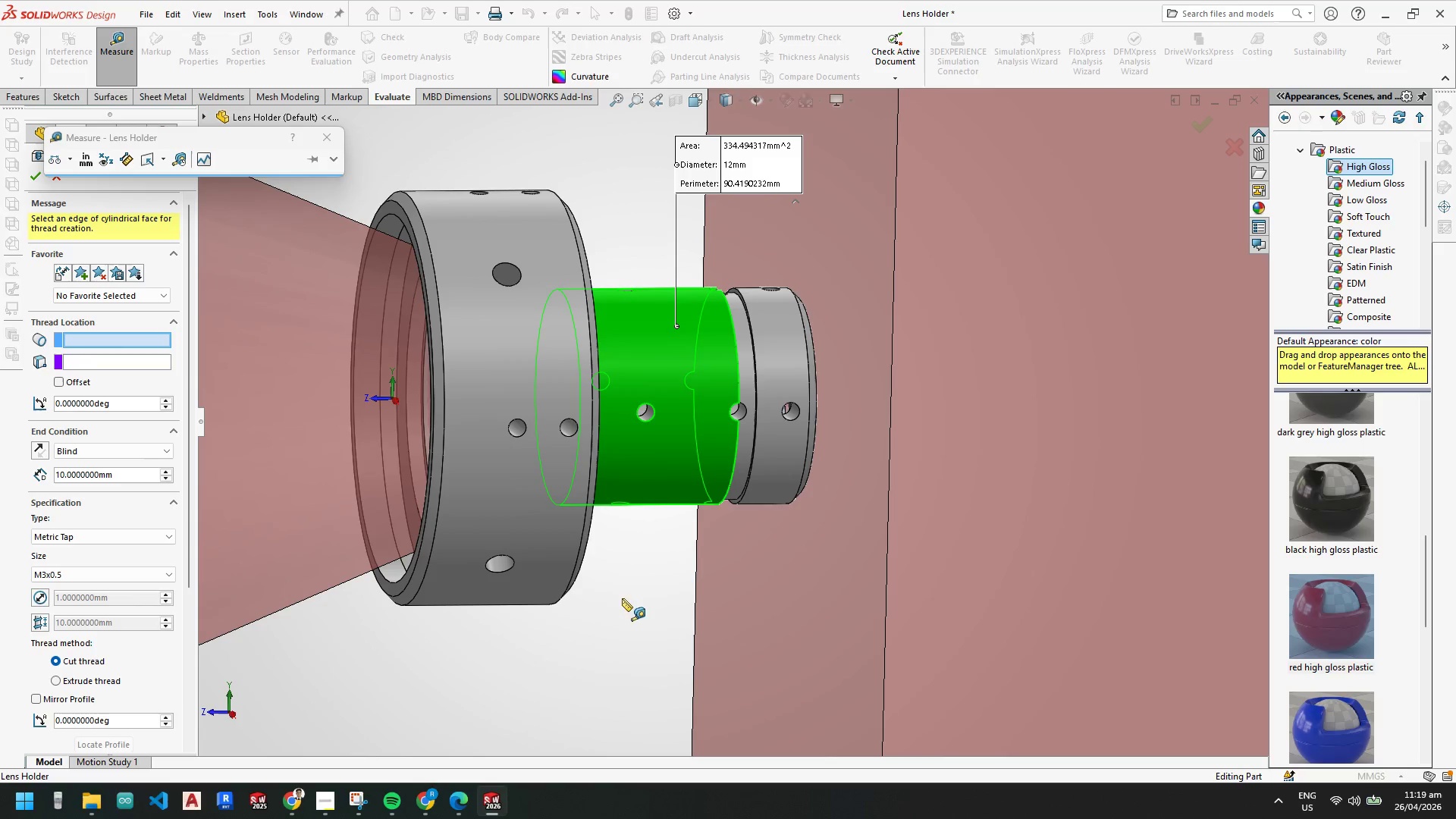 
left_click([609, 674])
 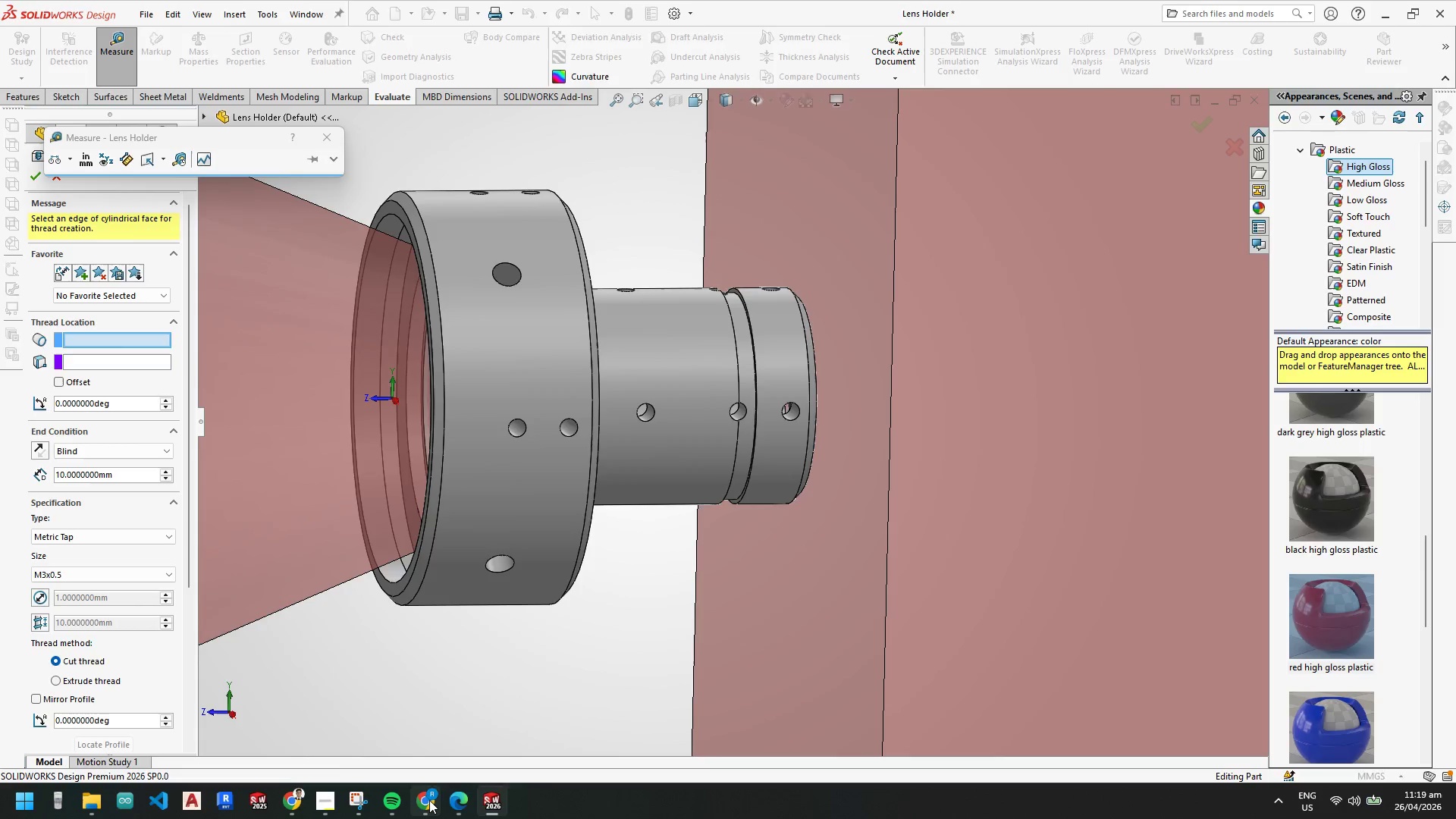 
left_click([429, 800])
 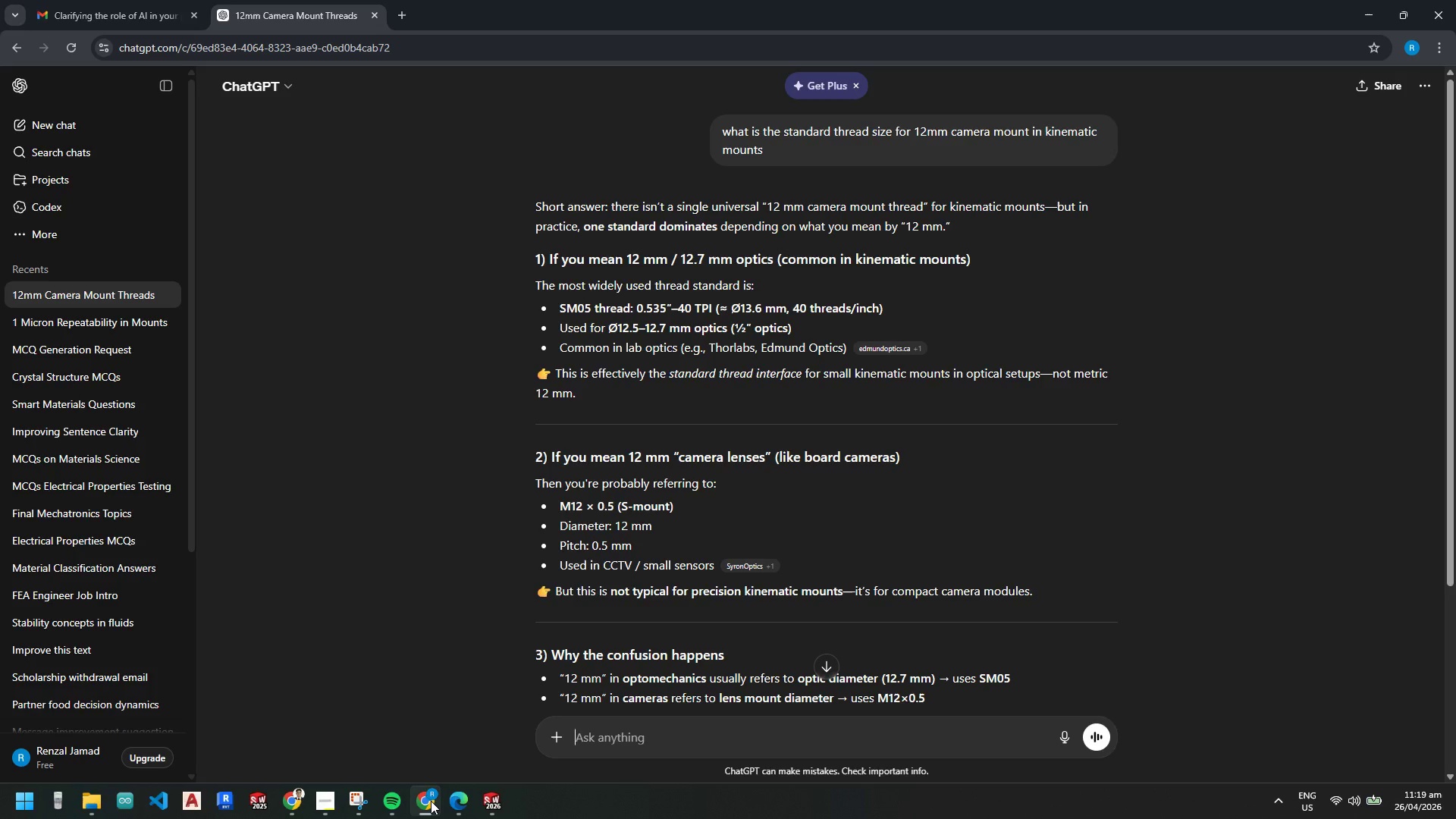 
wait(13.88)
 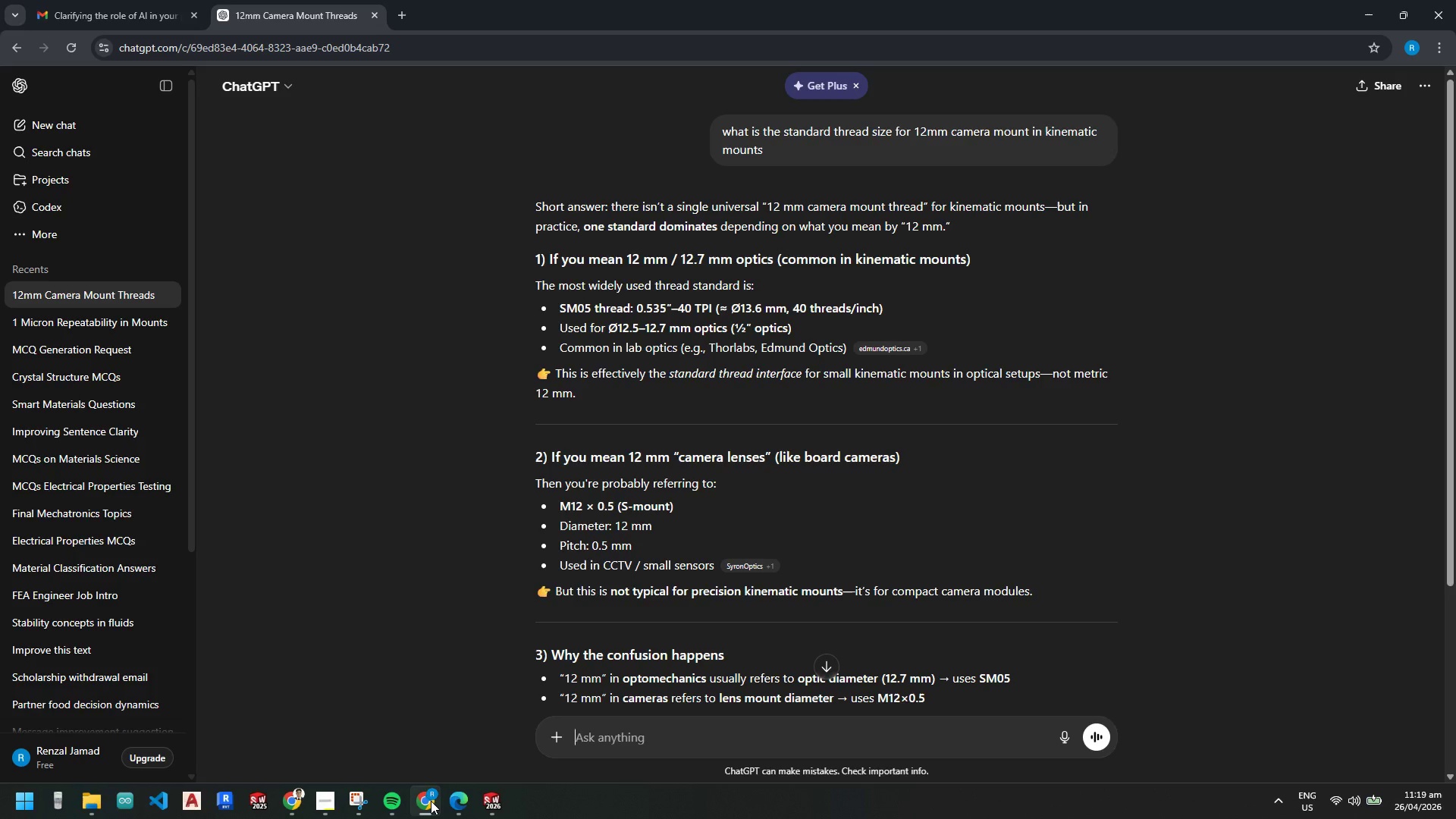 
scroll: coordinate [452, 665], scroll_direction: down, amount: 3.0
 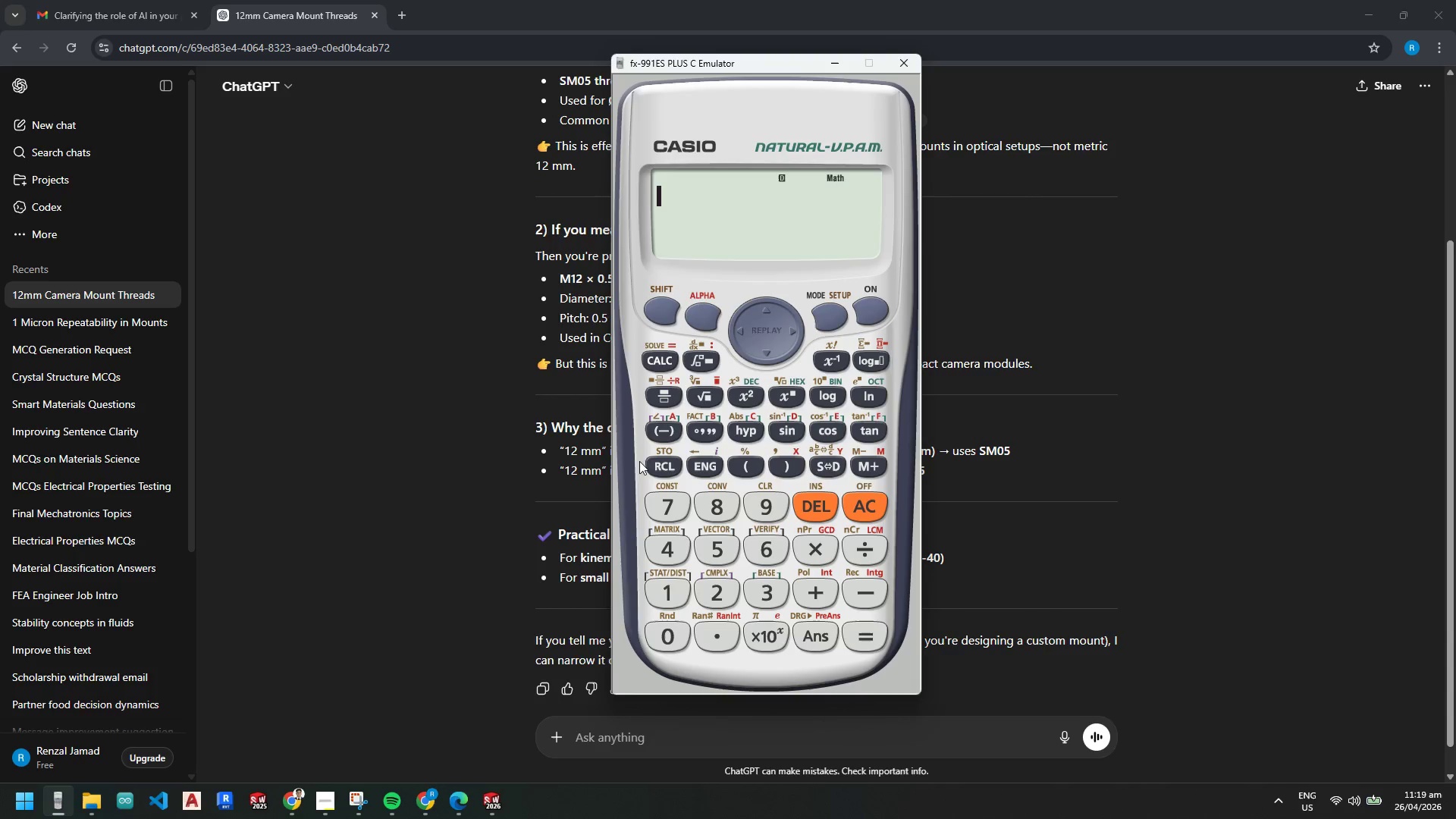 
left_click_drag(start_coordinate=[767, 64], to_coordinate=[465, 71])
 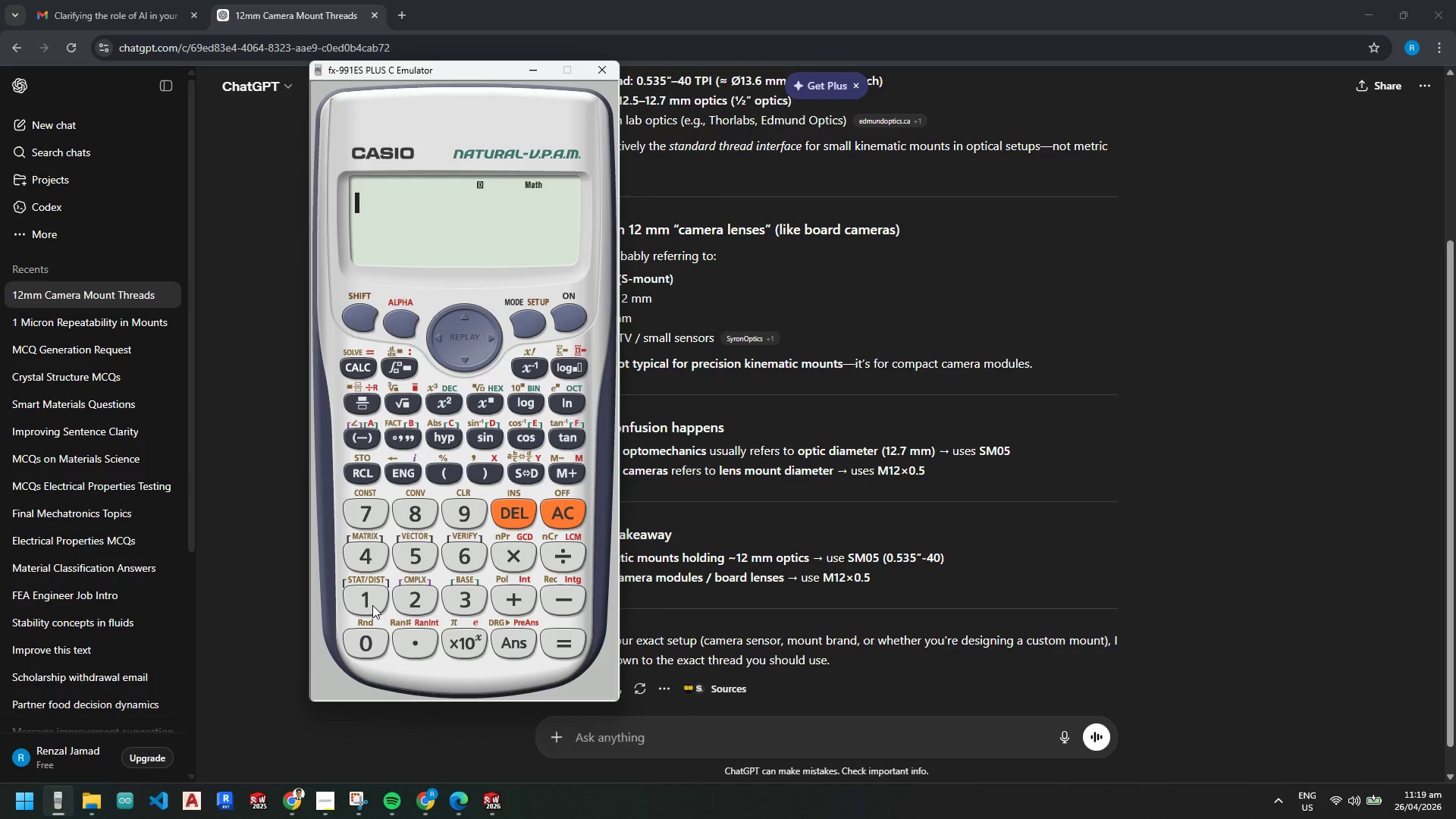 
wait(15.67)
 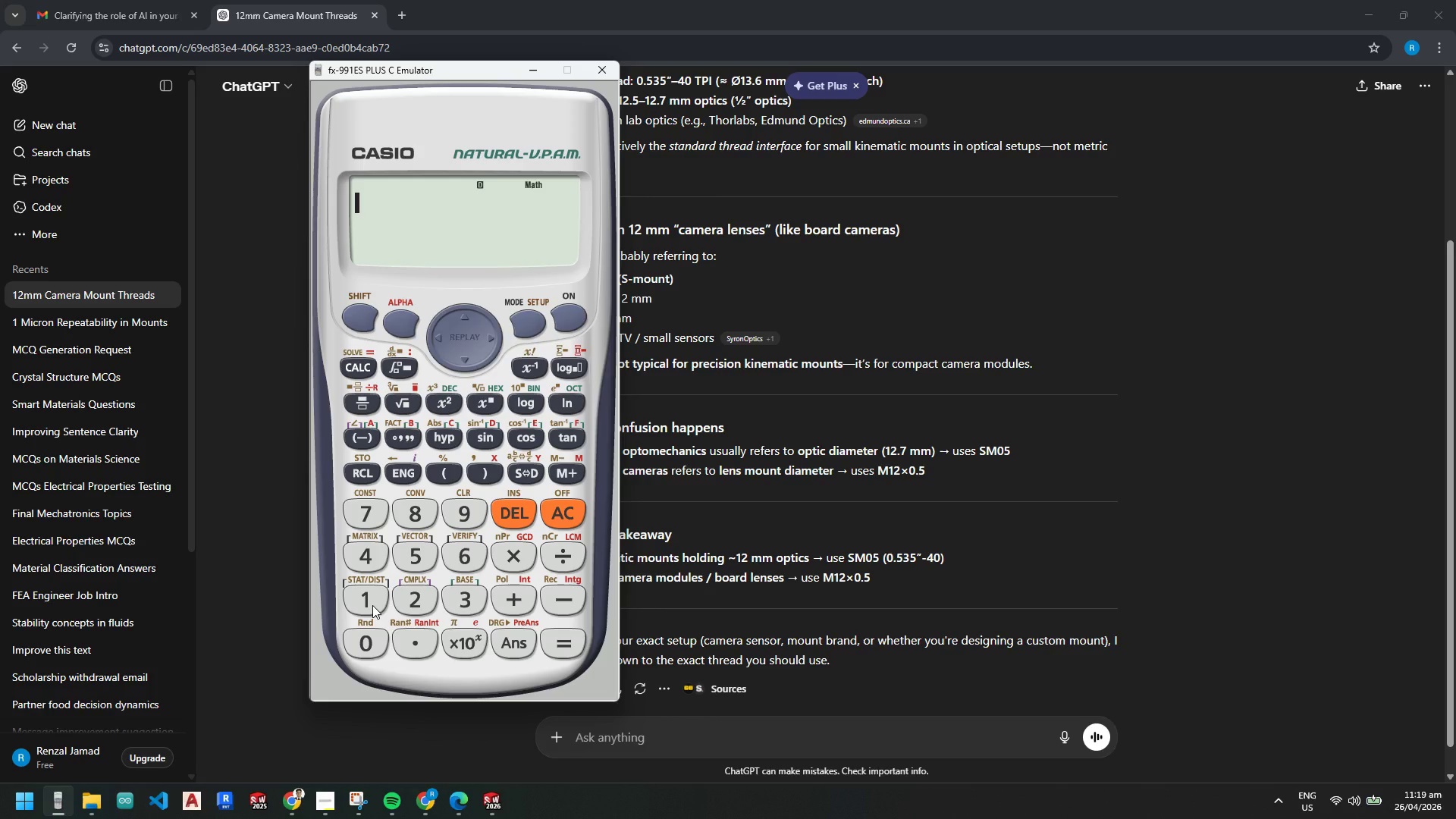 
left_click([364, 549])
 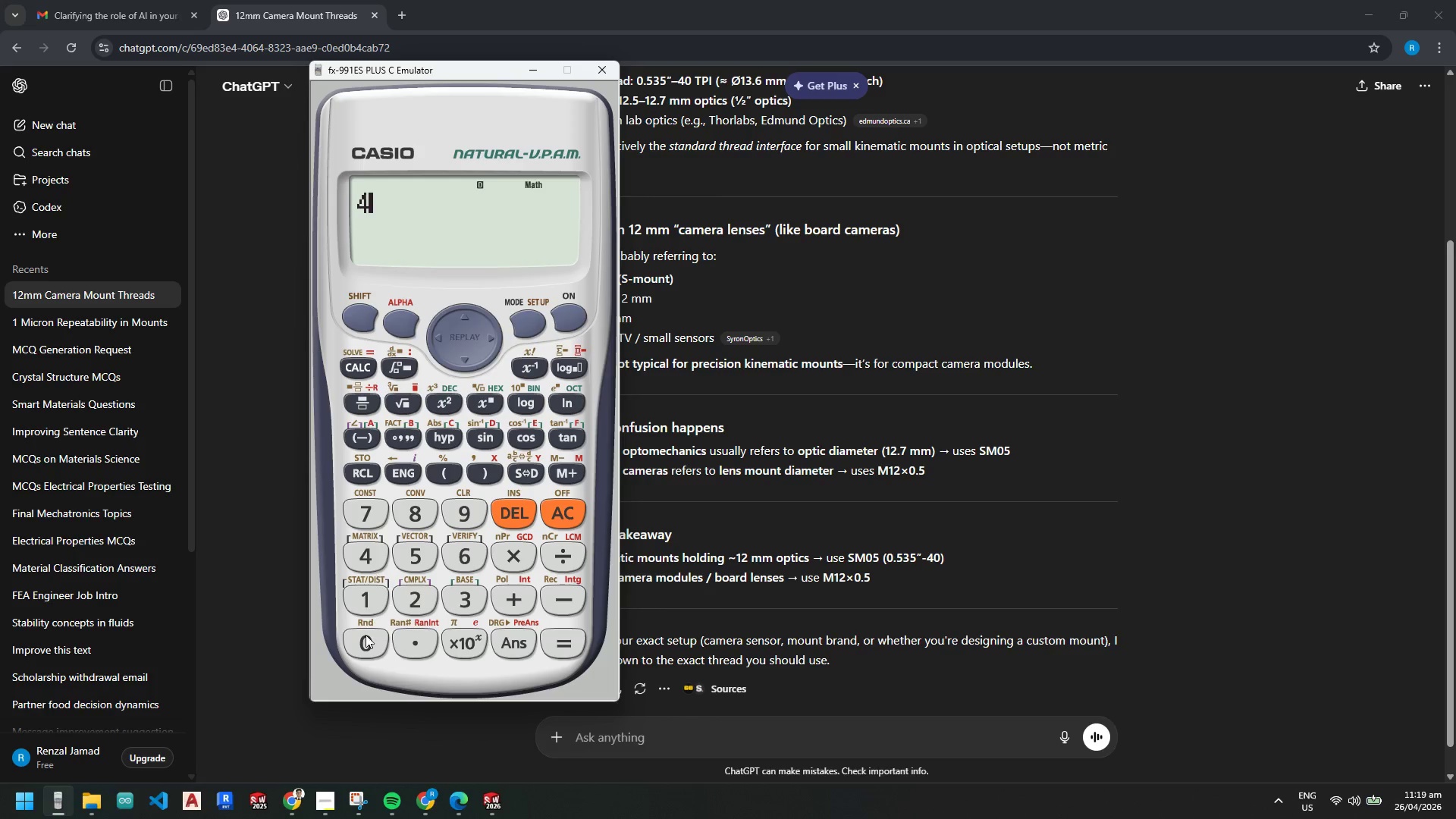 
left_click_drag(start_coordinate=[363, 640], to_coordinate=[363, 632])
 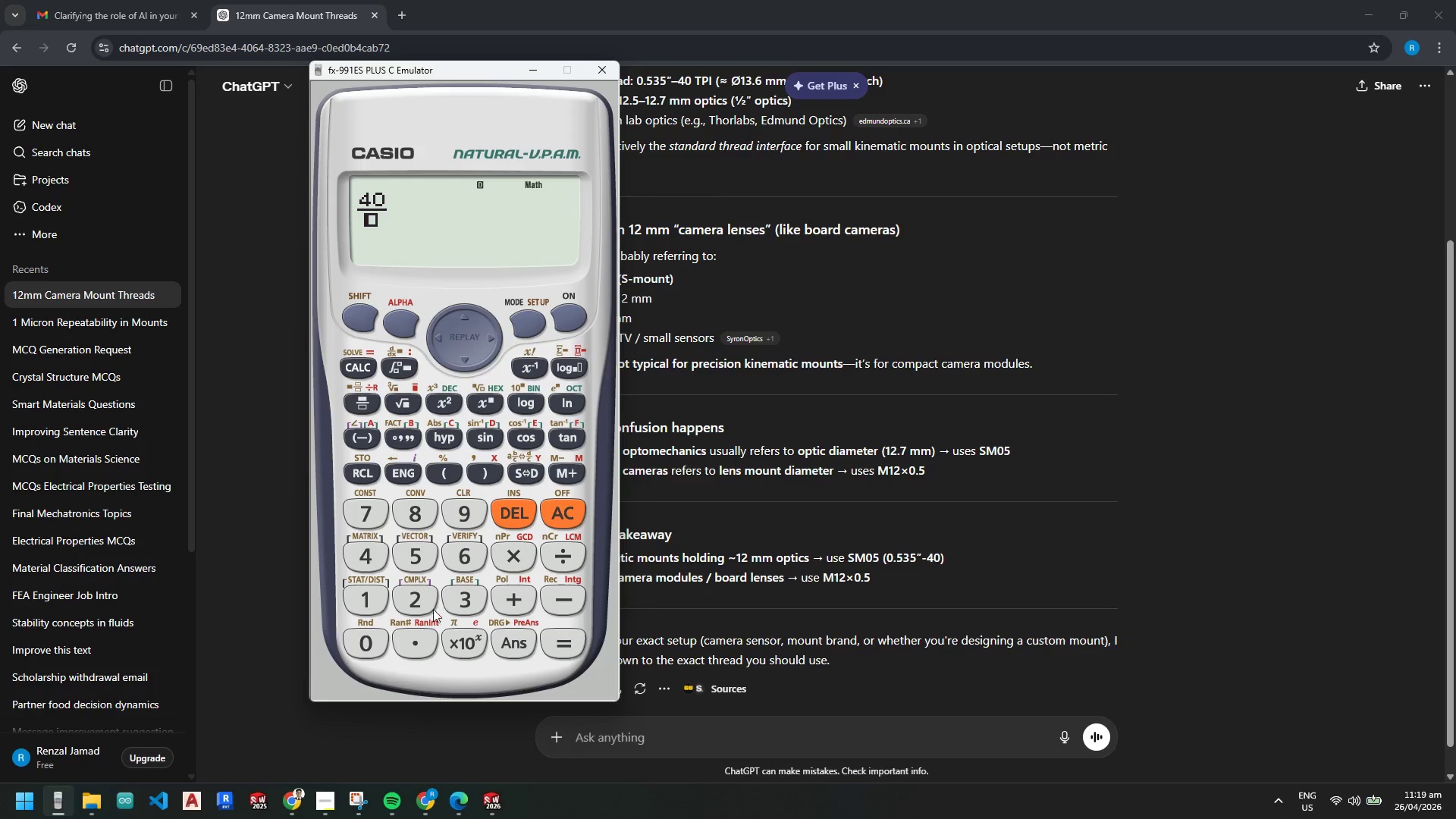 
left_click_drag(start_coordinate=[421, 607], to_coordinate=[415, 585])
 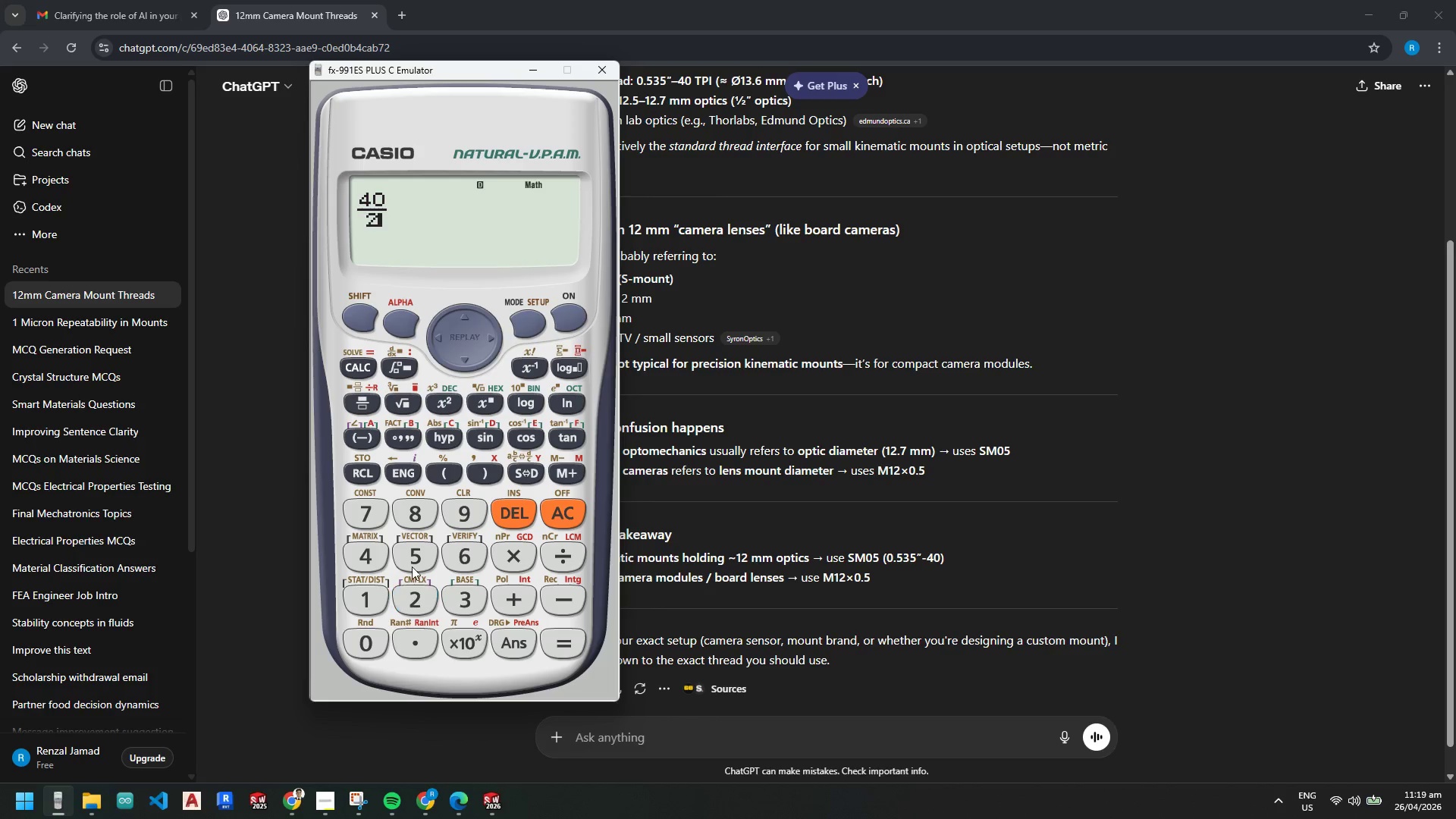 
double_click([412, 566])
 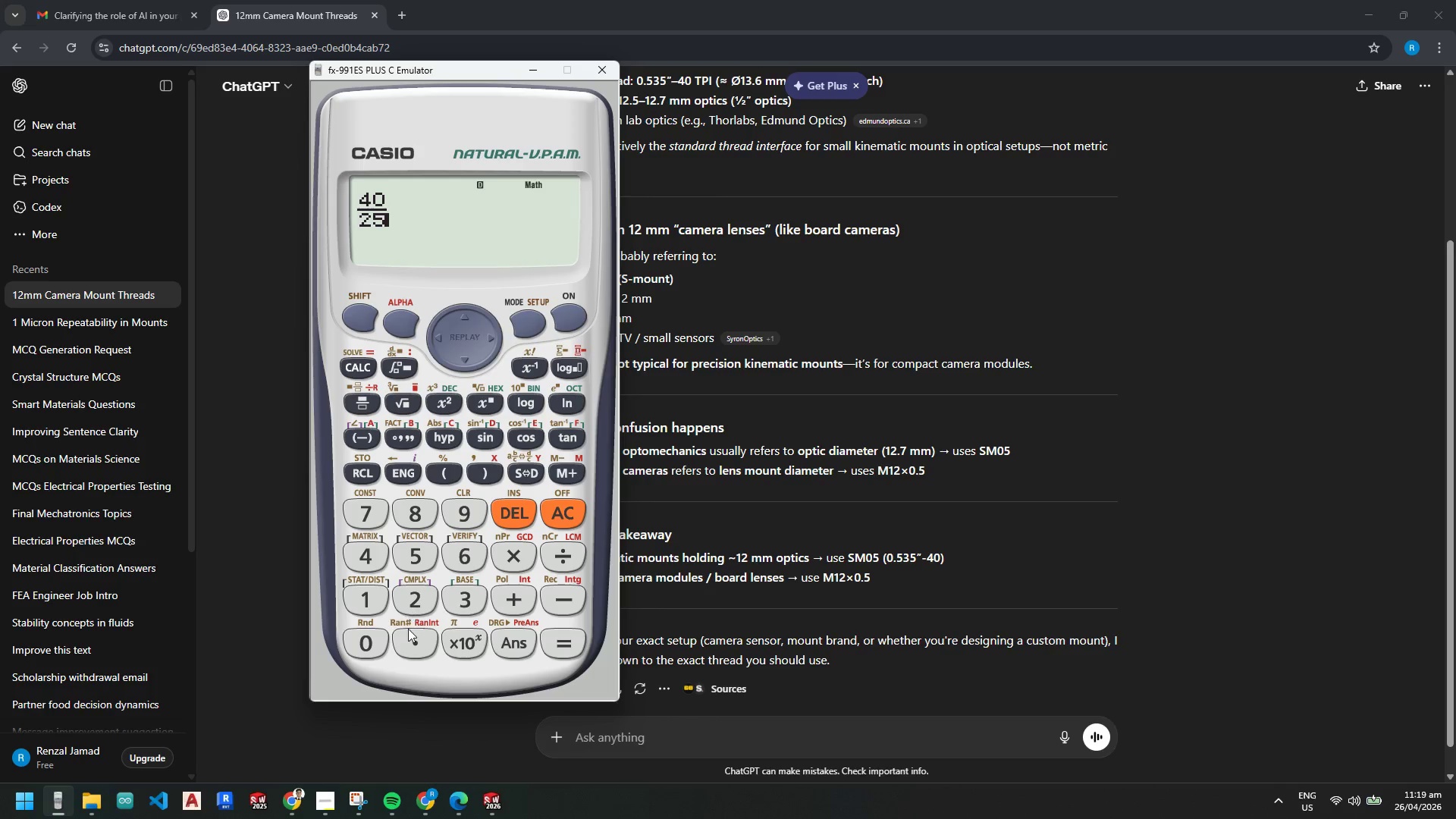 
left_click_drag(start_coordinate=[408, 632], to_coordinate=[403, 627])
 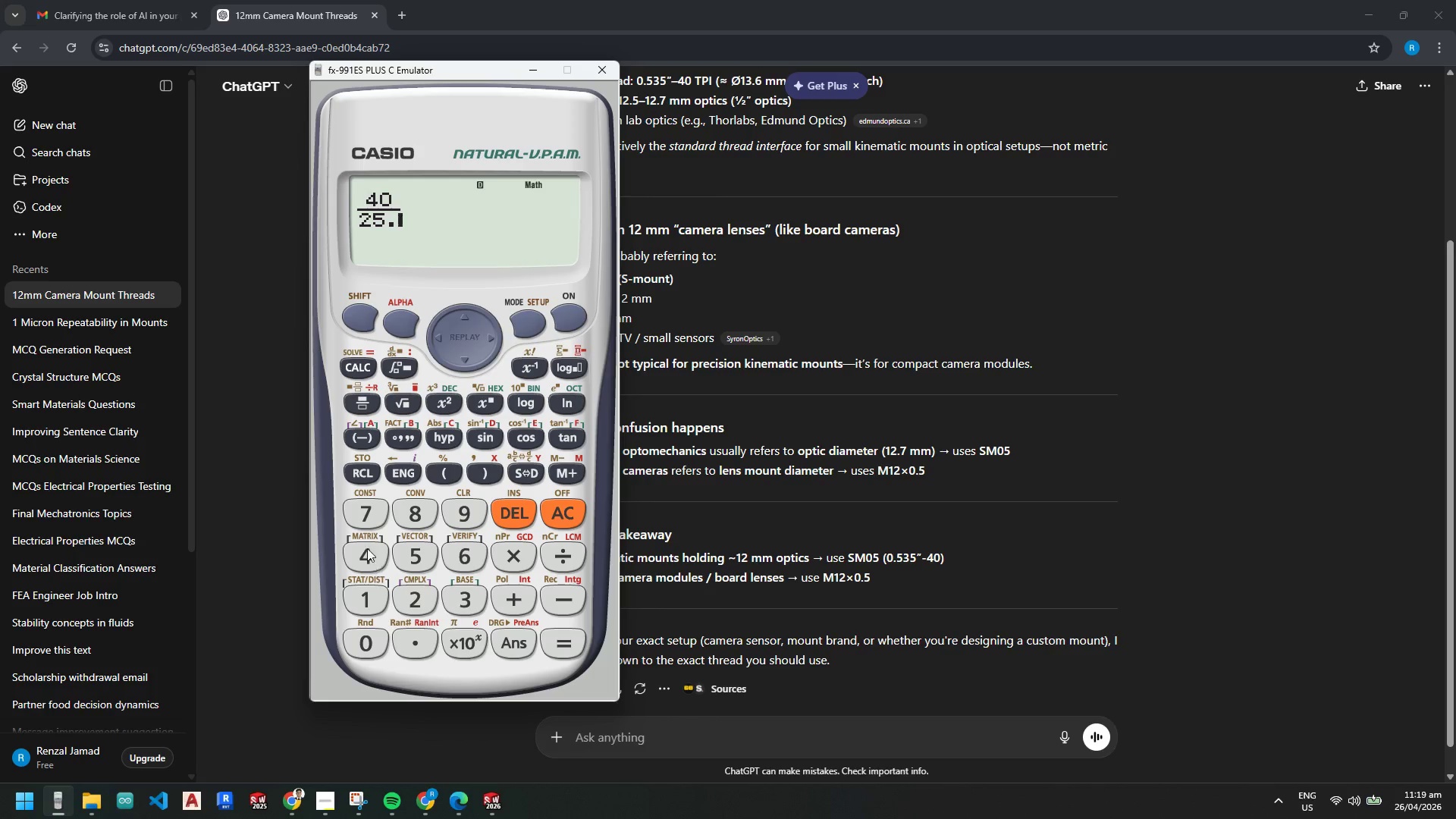 
triple_click([365, 546])
 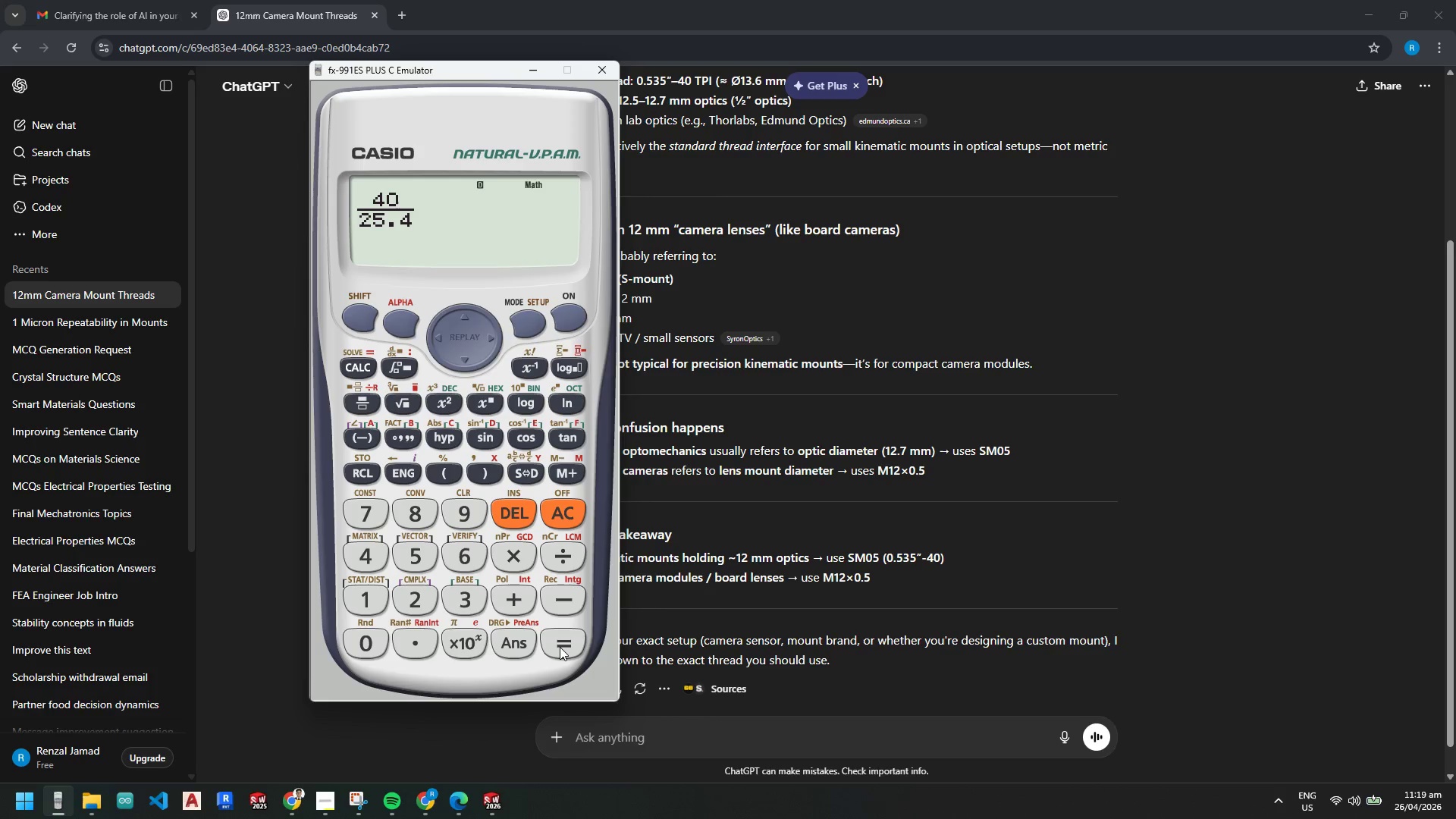 
left_click([561, 646])
 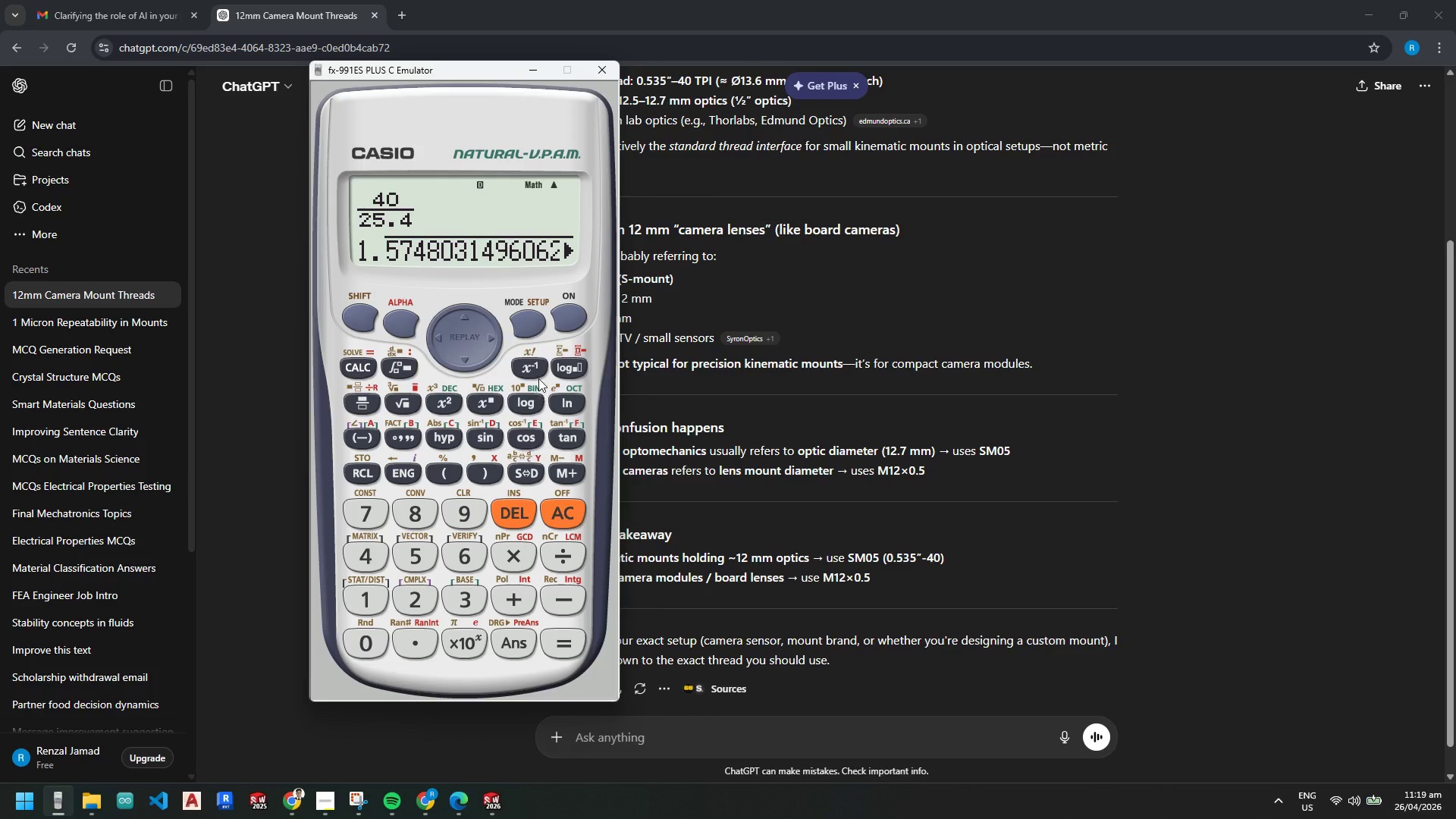 
left_click([535, 371])
 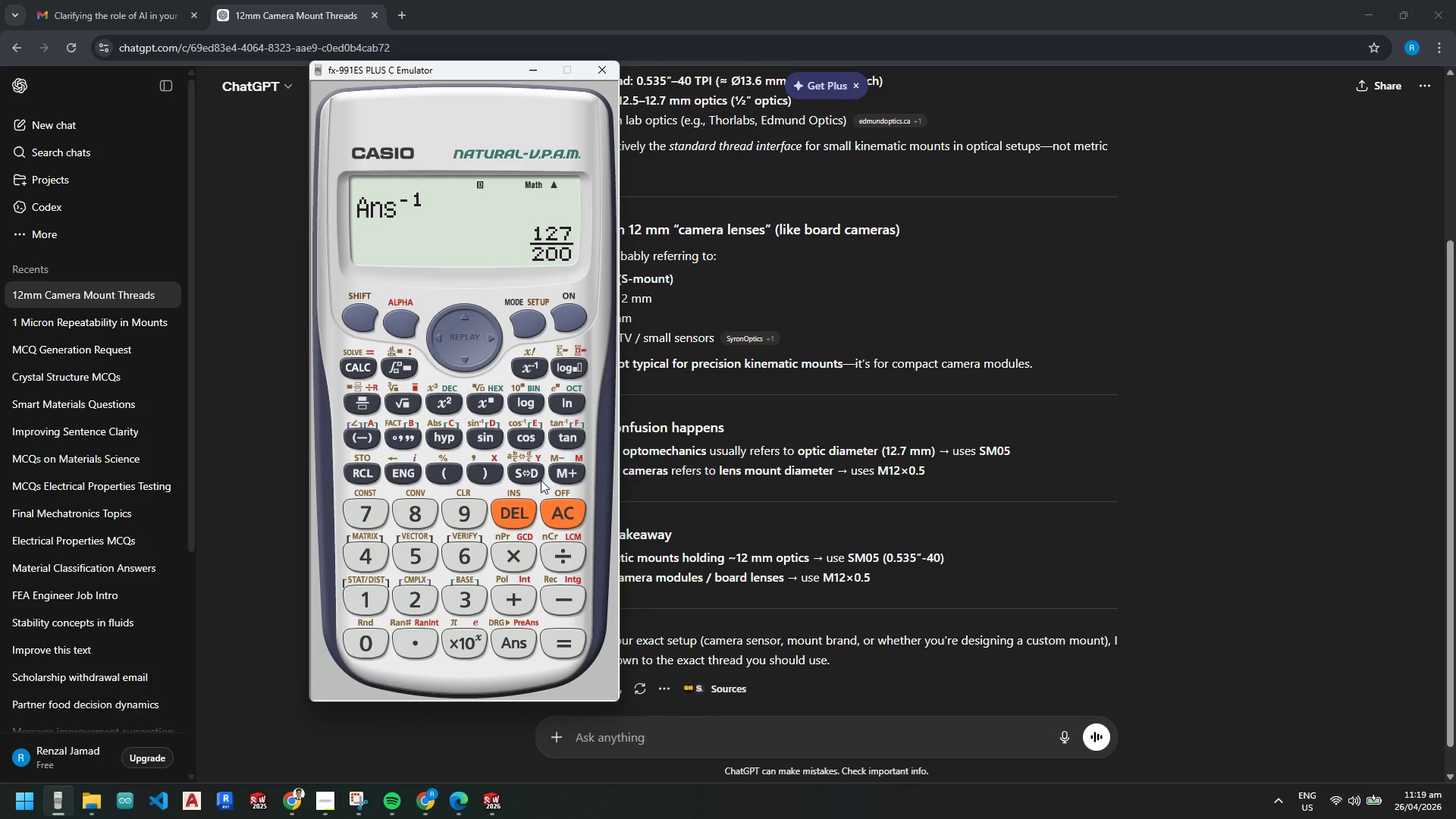 
left_click([529, 472])
 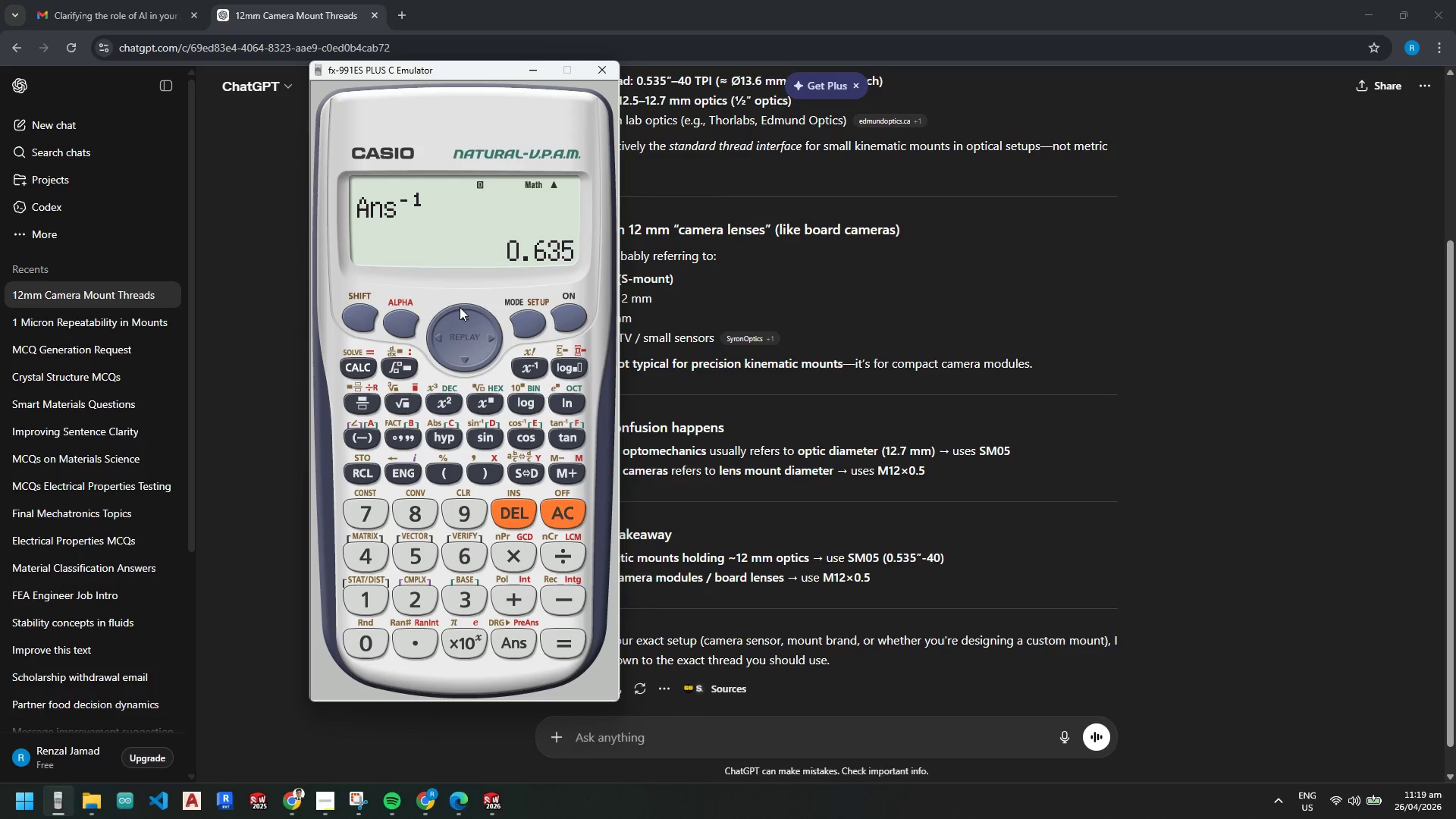 
scroll: coordinate [898, 423], scroll_direction: up, amount: 2.0
 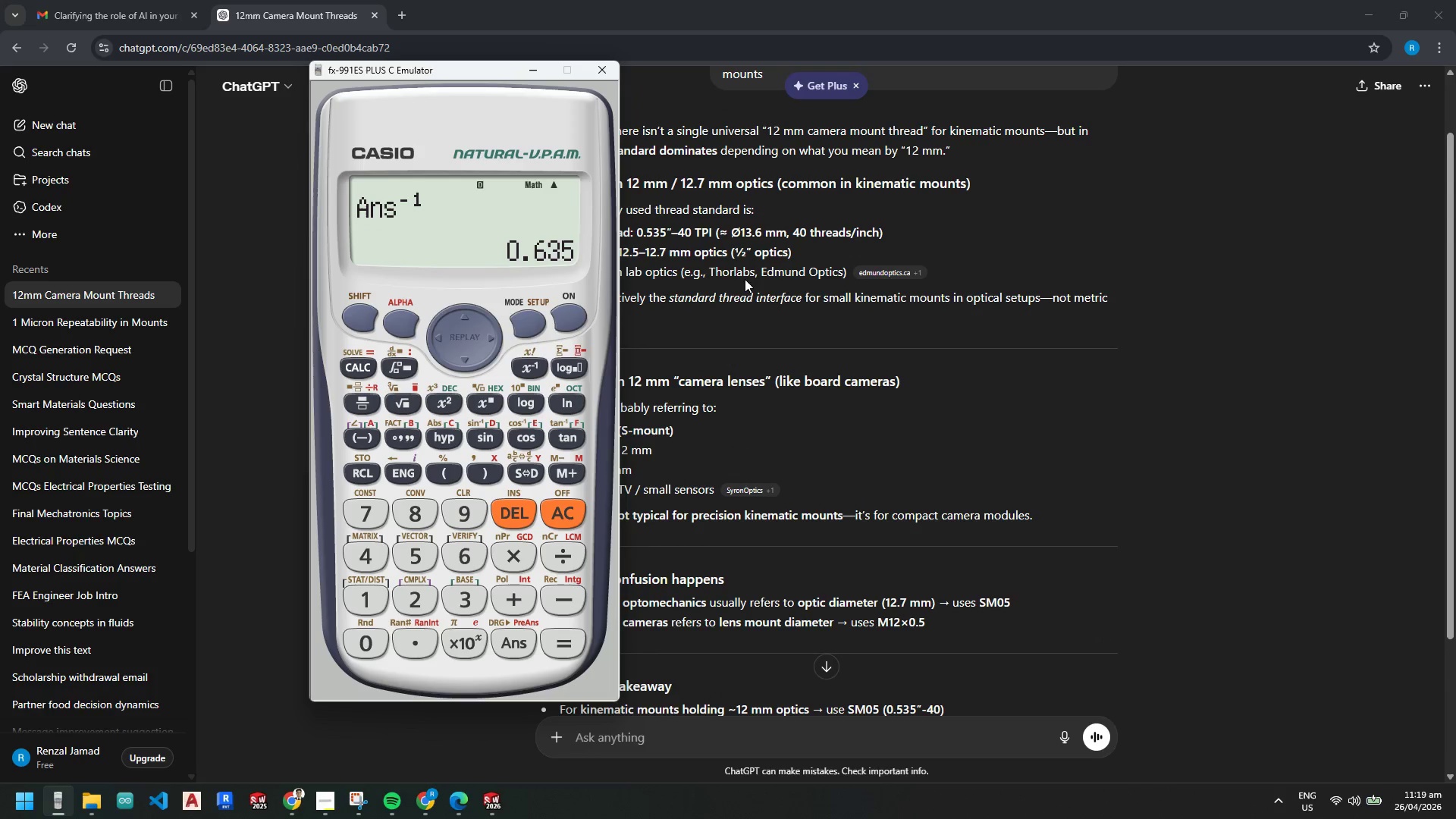 
left_click([711, 269])
 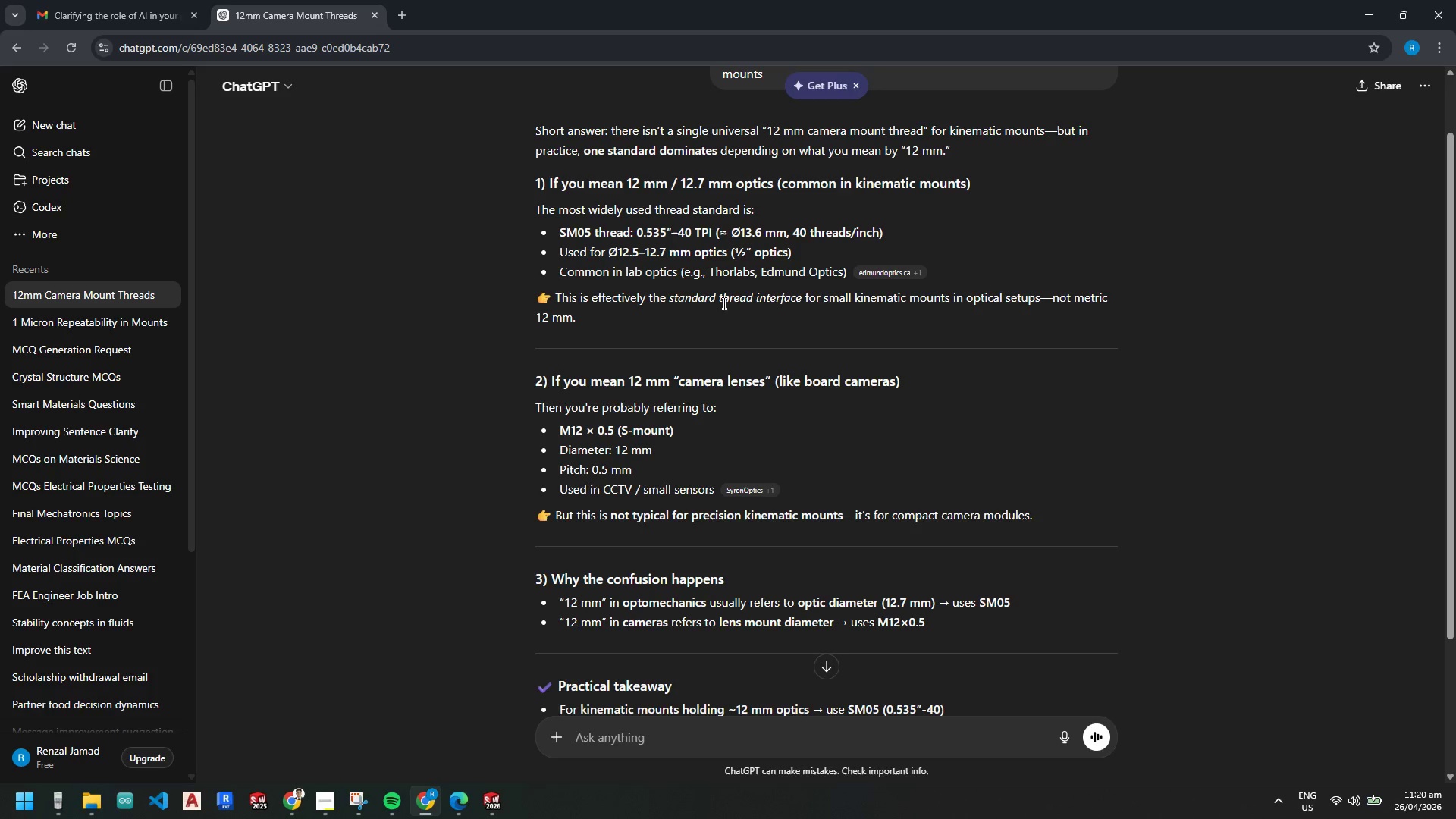 
wait(6.78)
 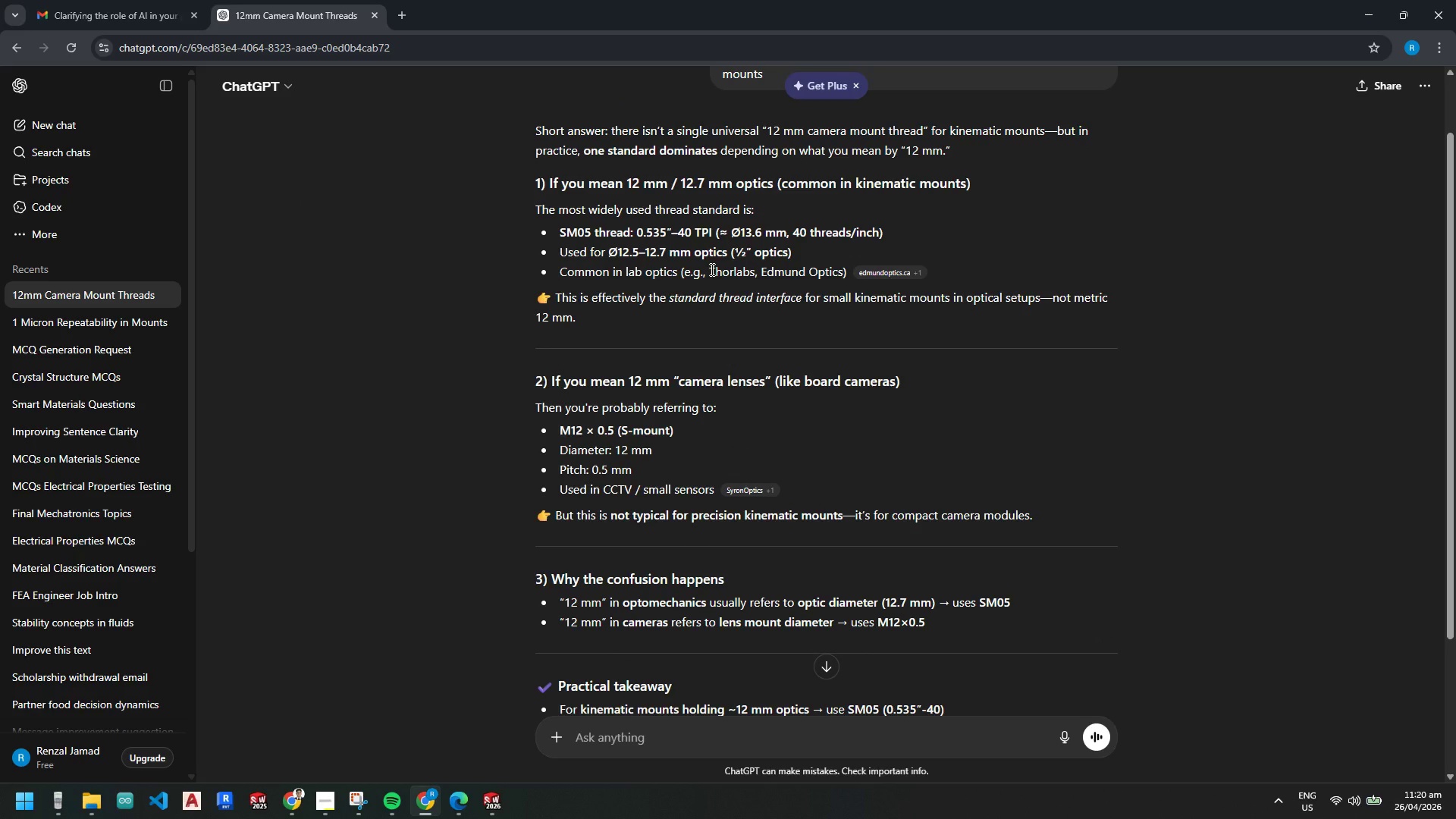 
scroll: coordinate [805, 568], scroll_direction: down, amount: 3.0
 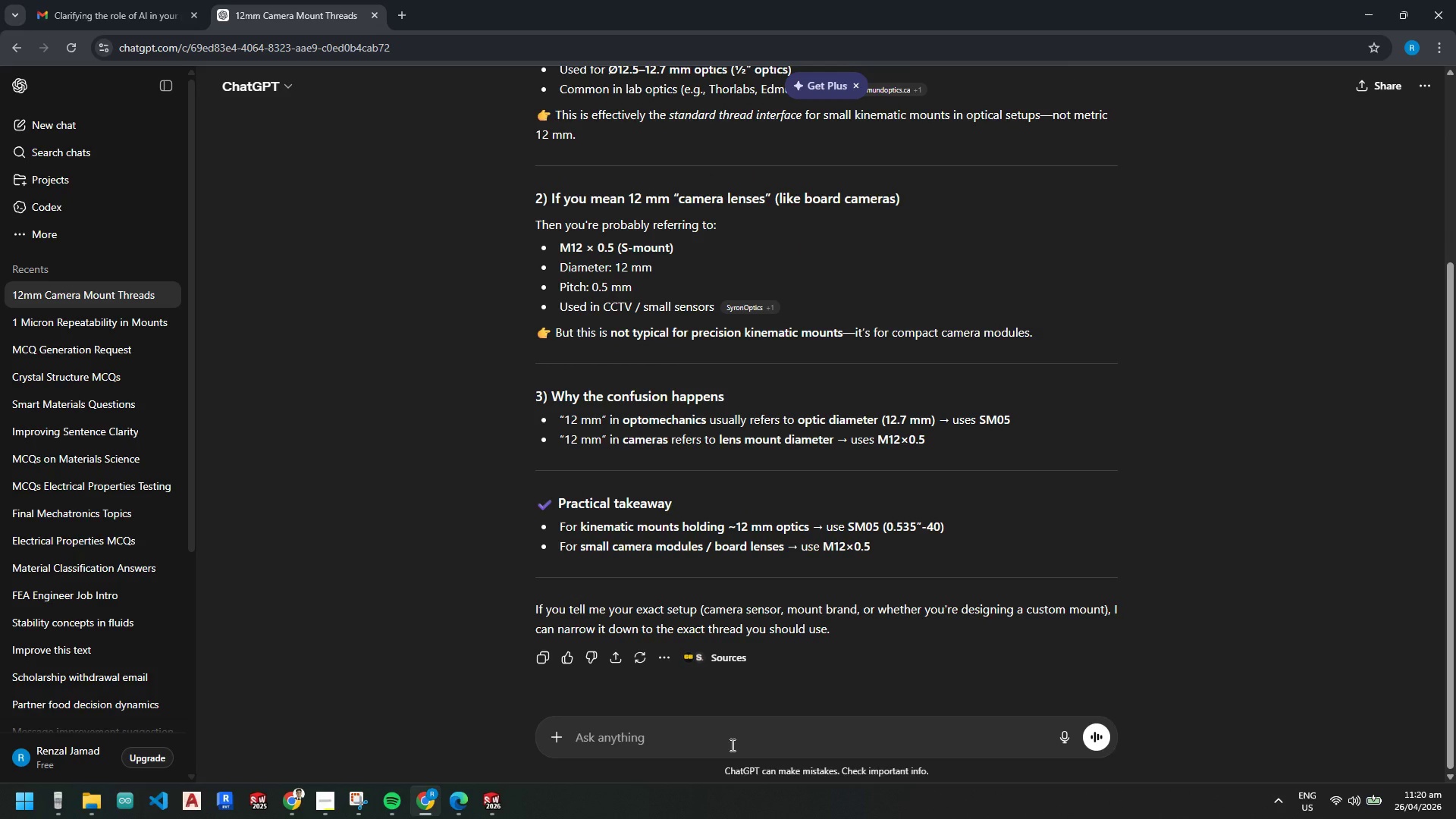 
left_click([730, 743])
 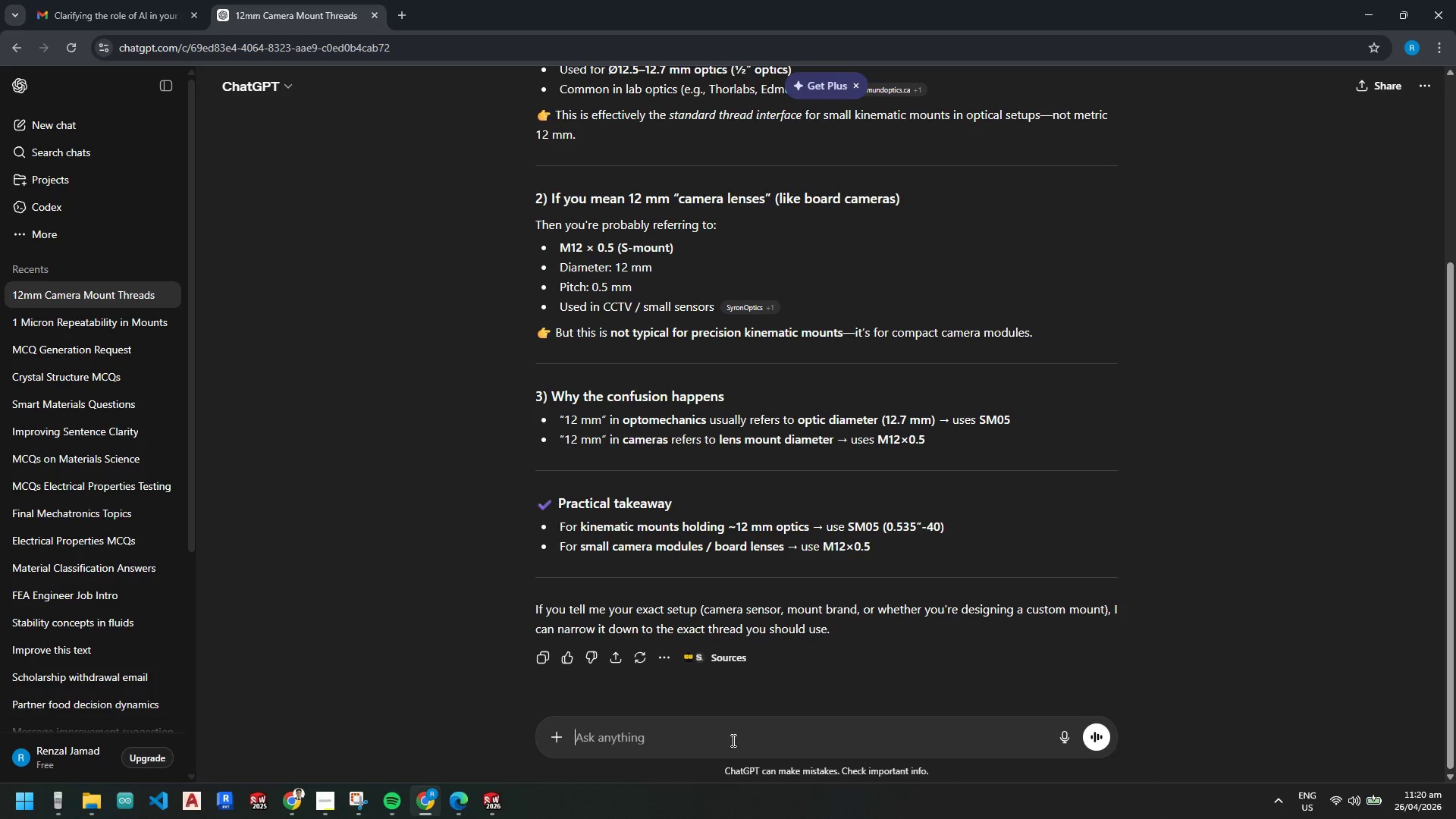 
type(which is more precise)
 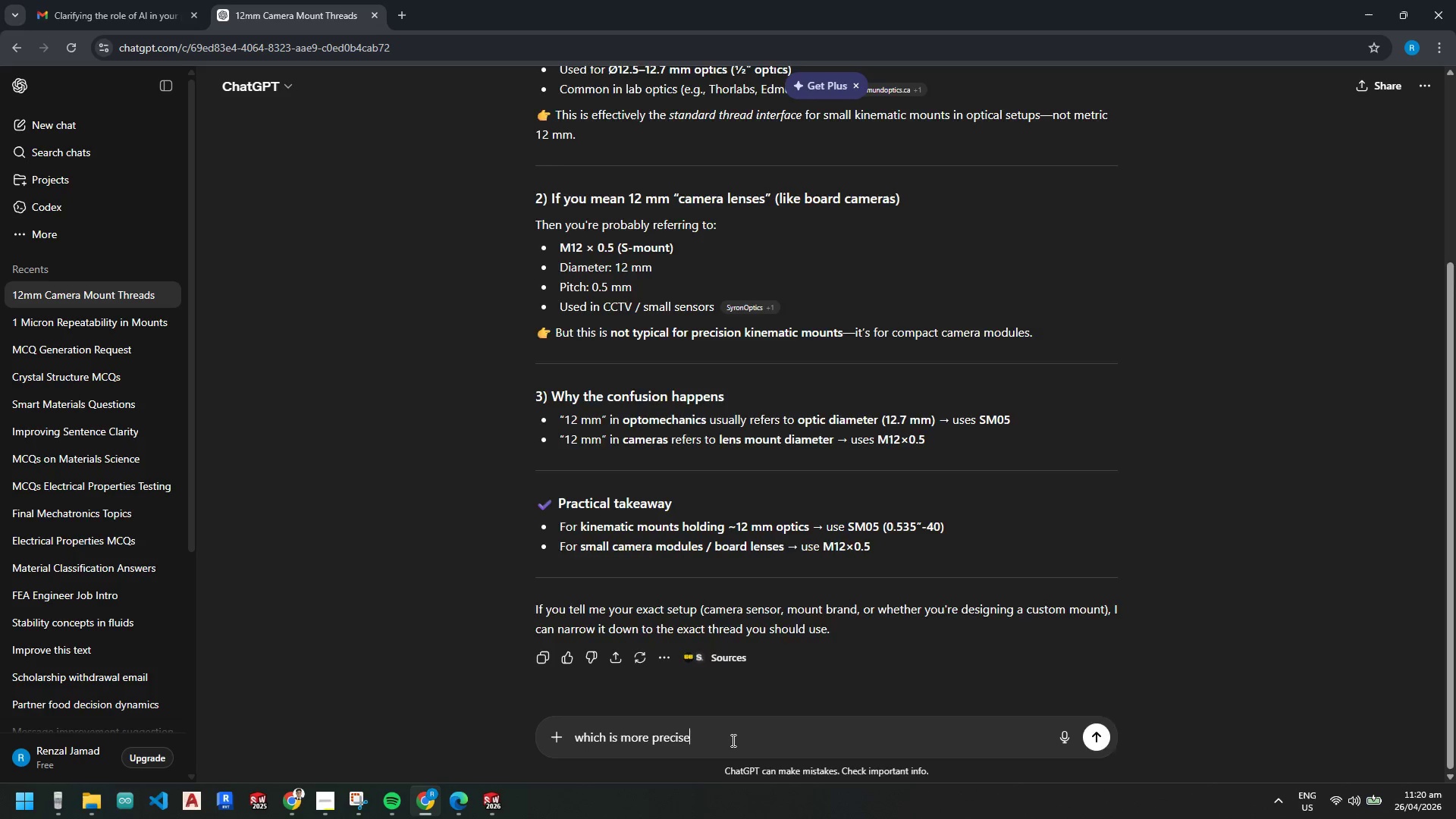 
key(Enter)
 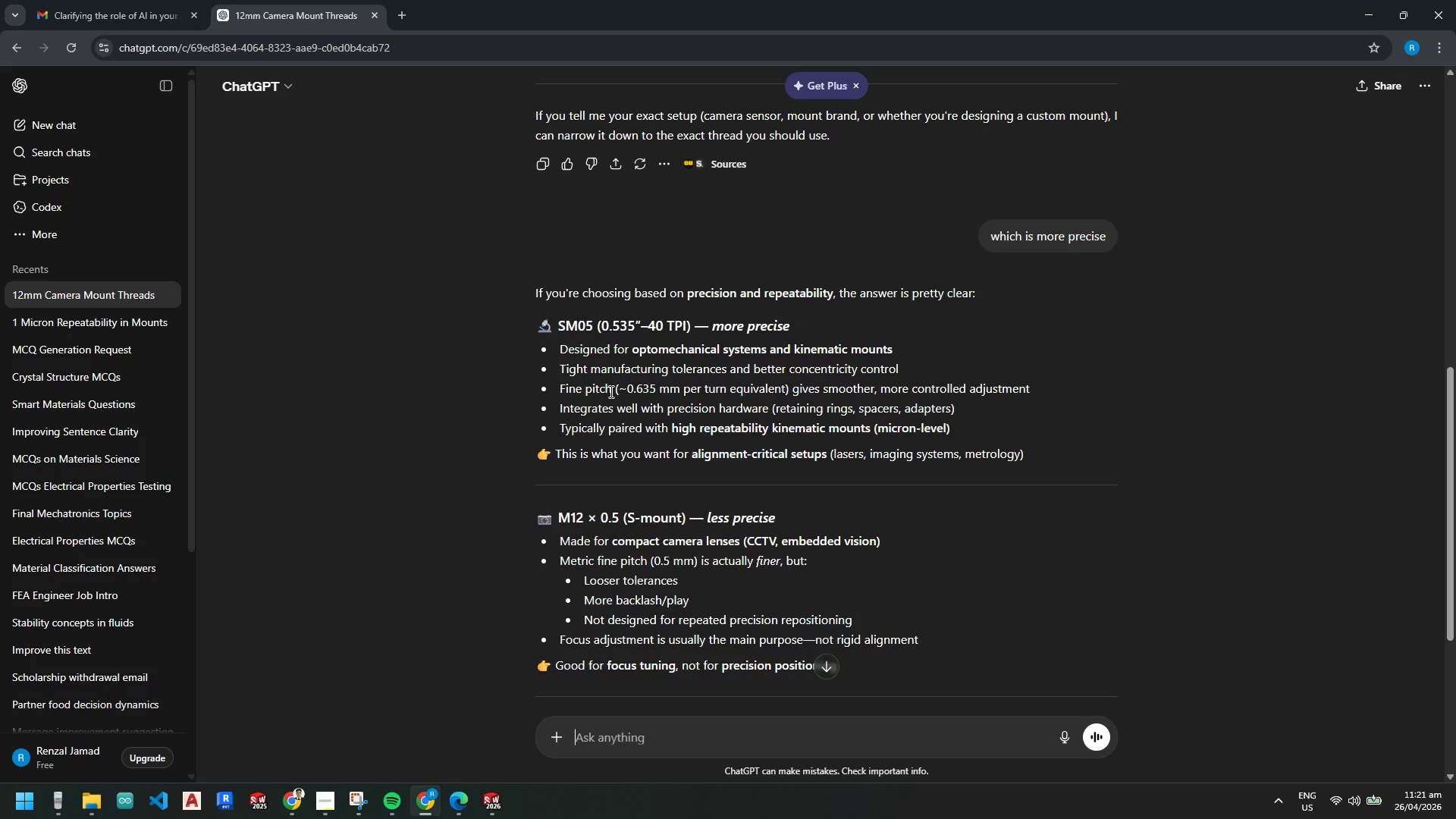 
wait(54.06)
 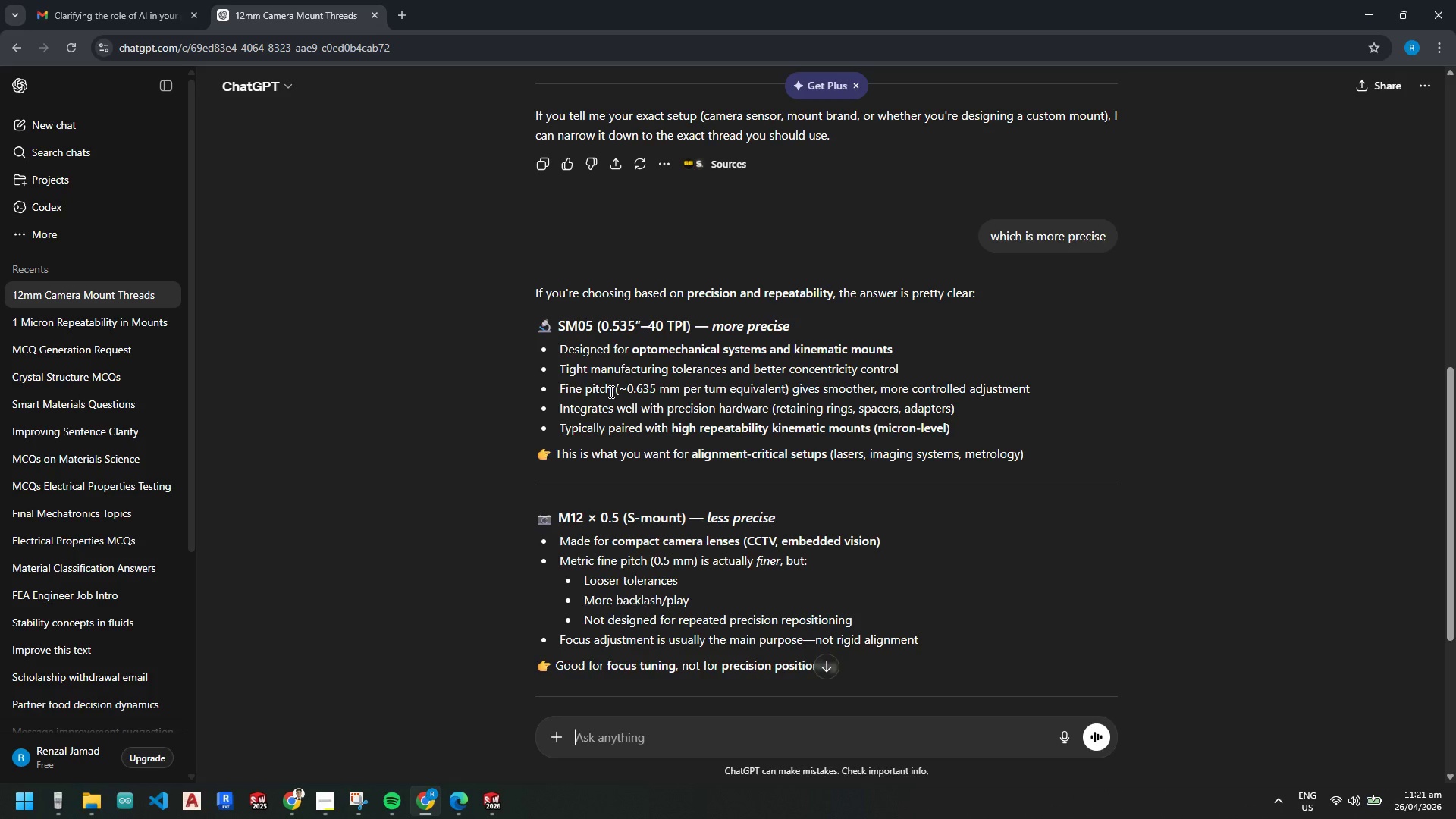 
mouse_move([517, 802])
 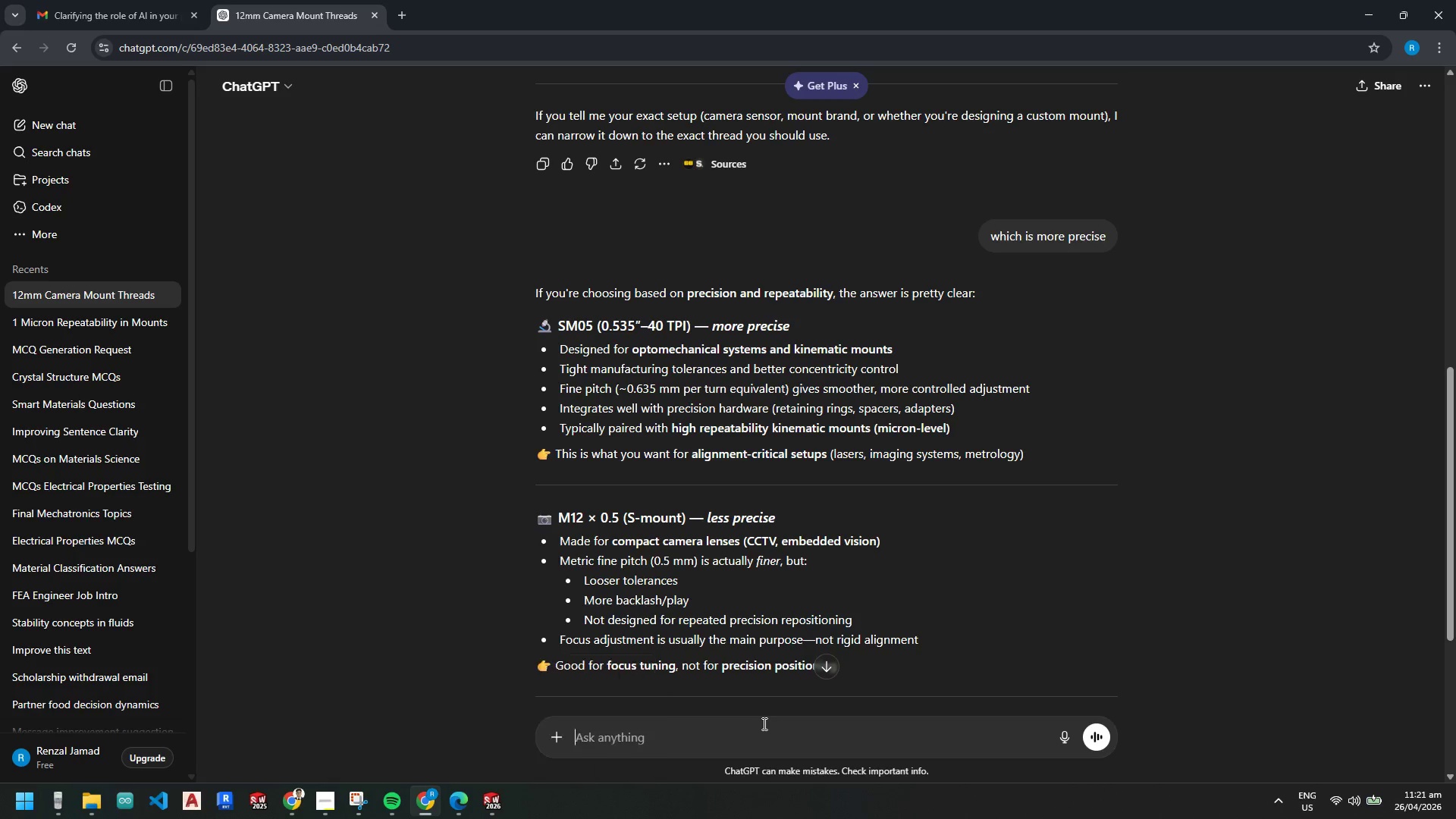 
left_click([763, 723])
 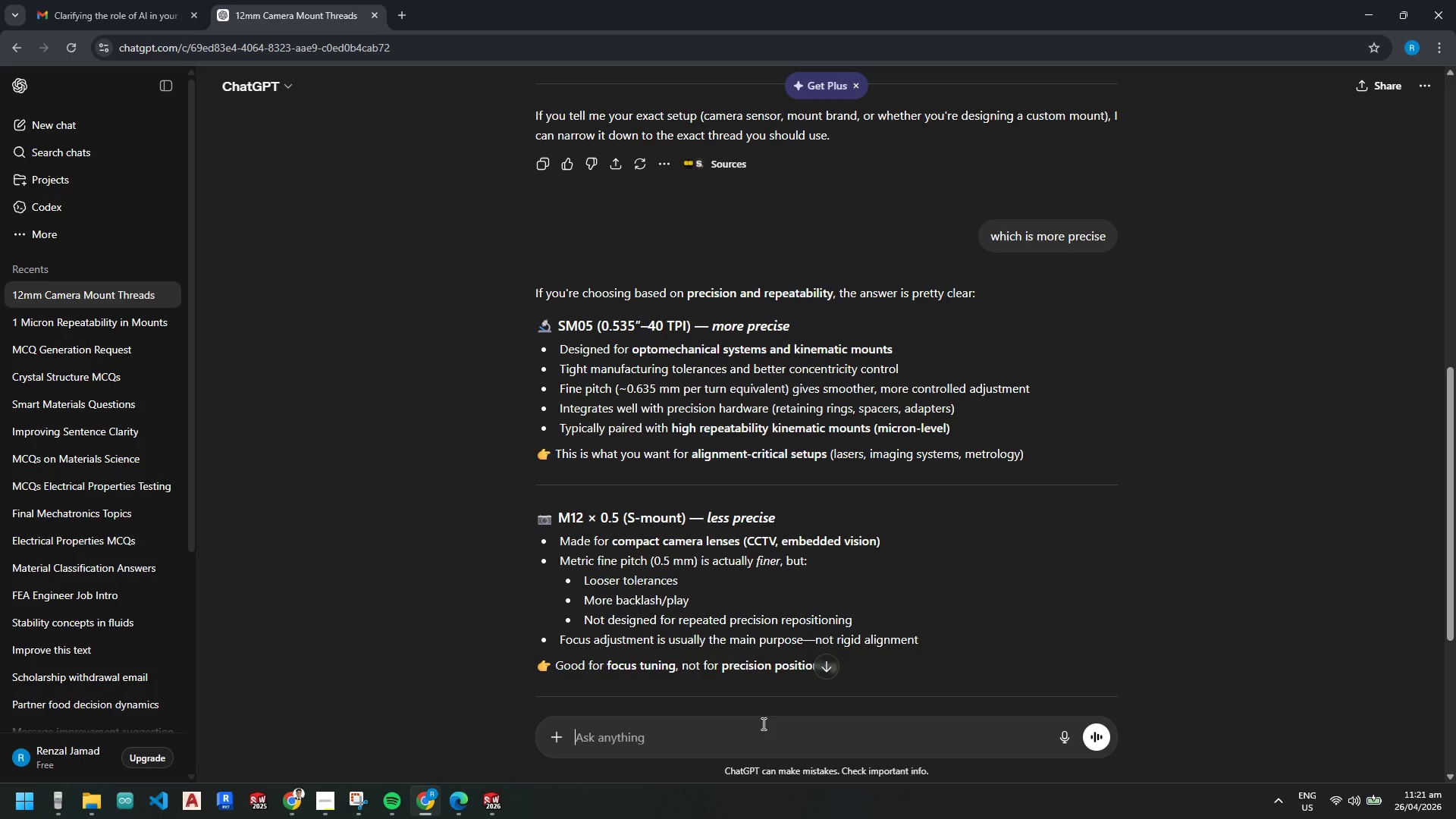 
mouse_move([511, 777])
 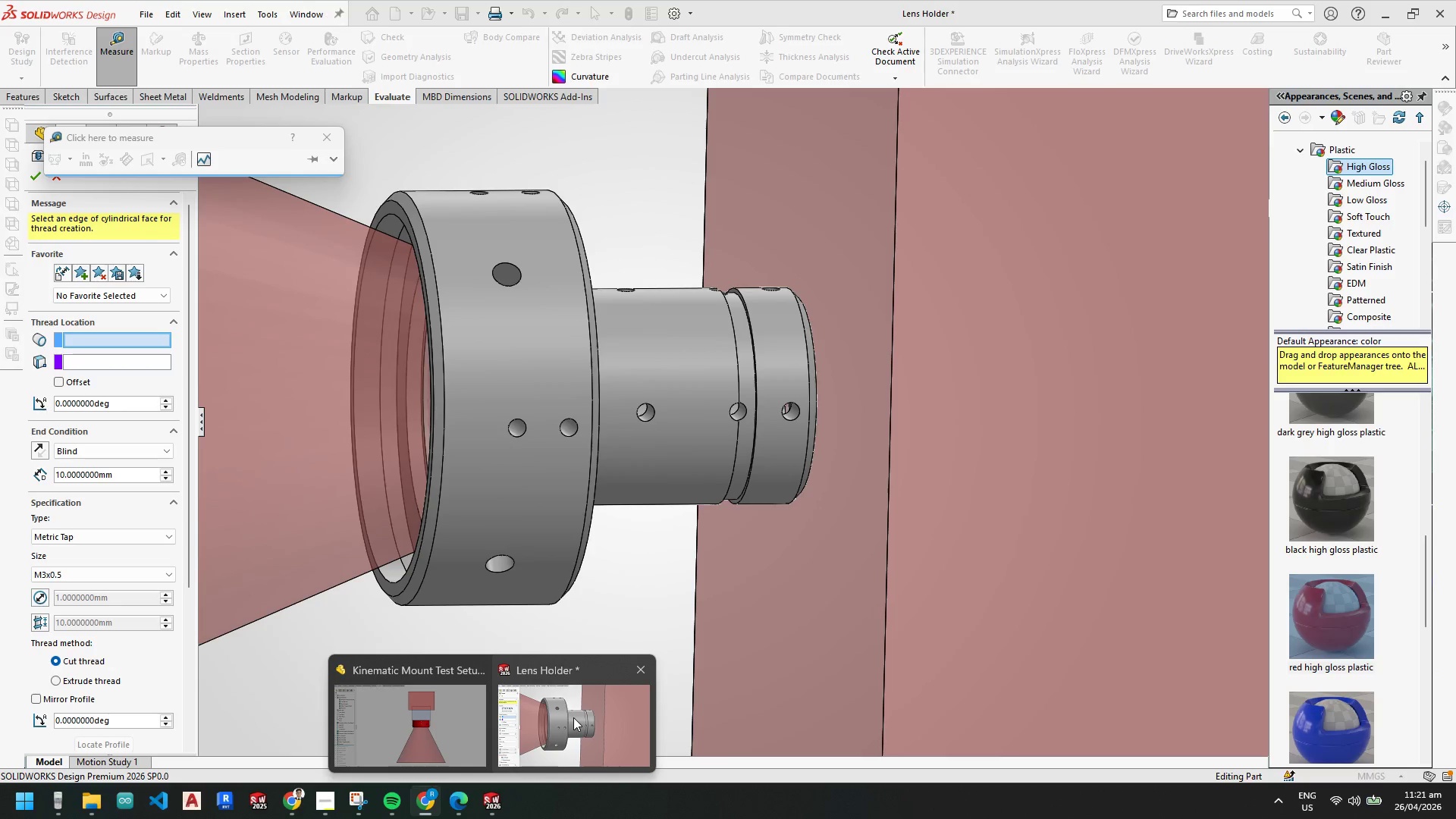 
left_click([573, 717])
 